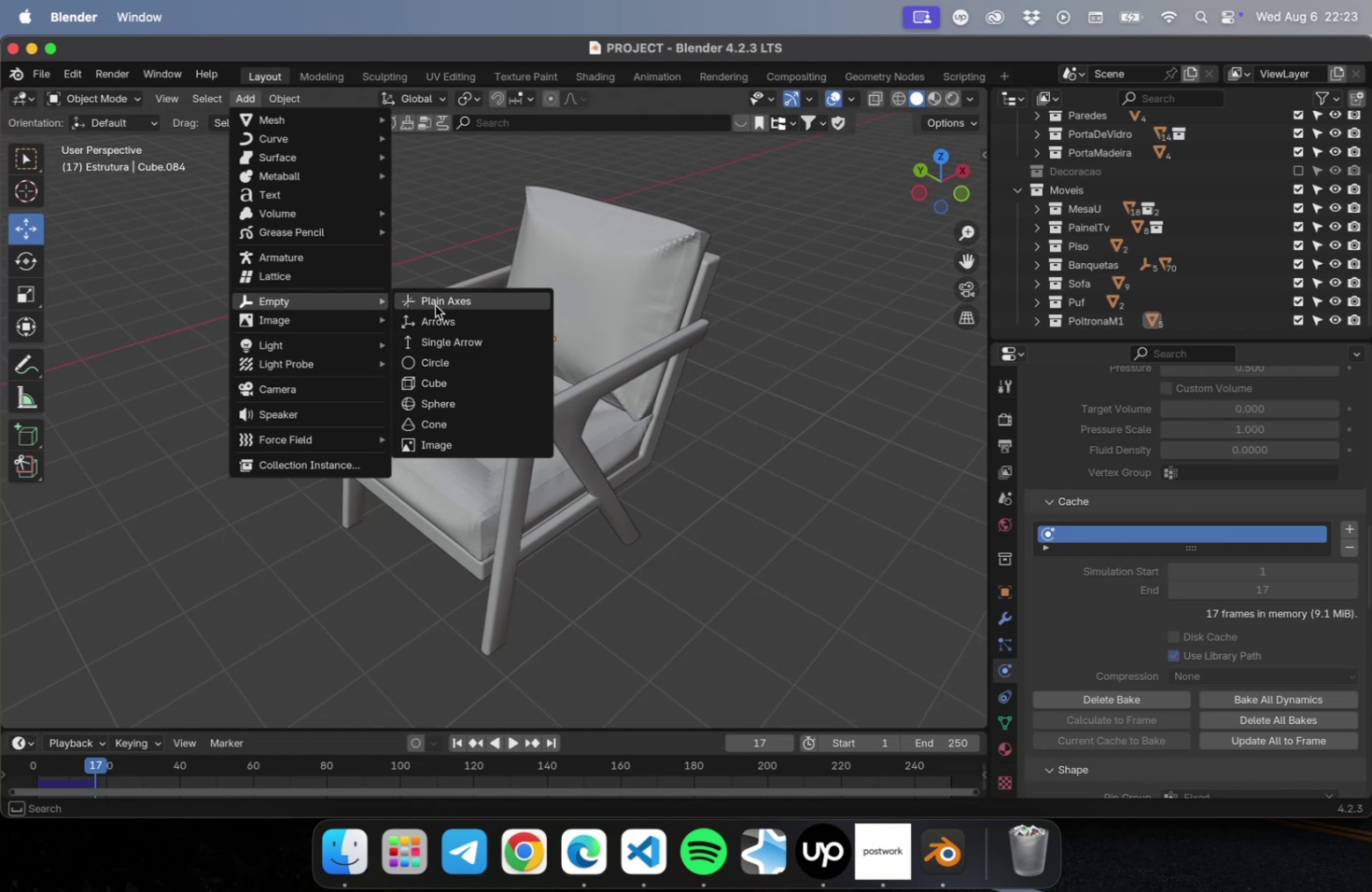 
left_click([435, 305])
 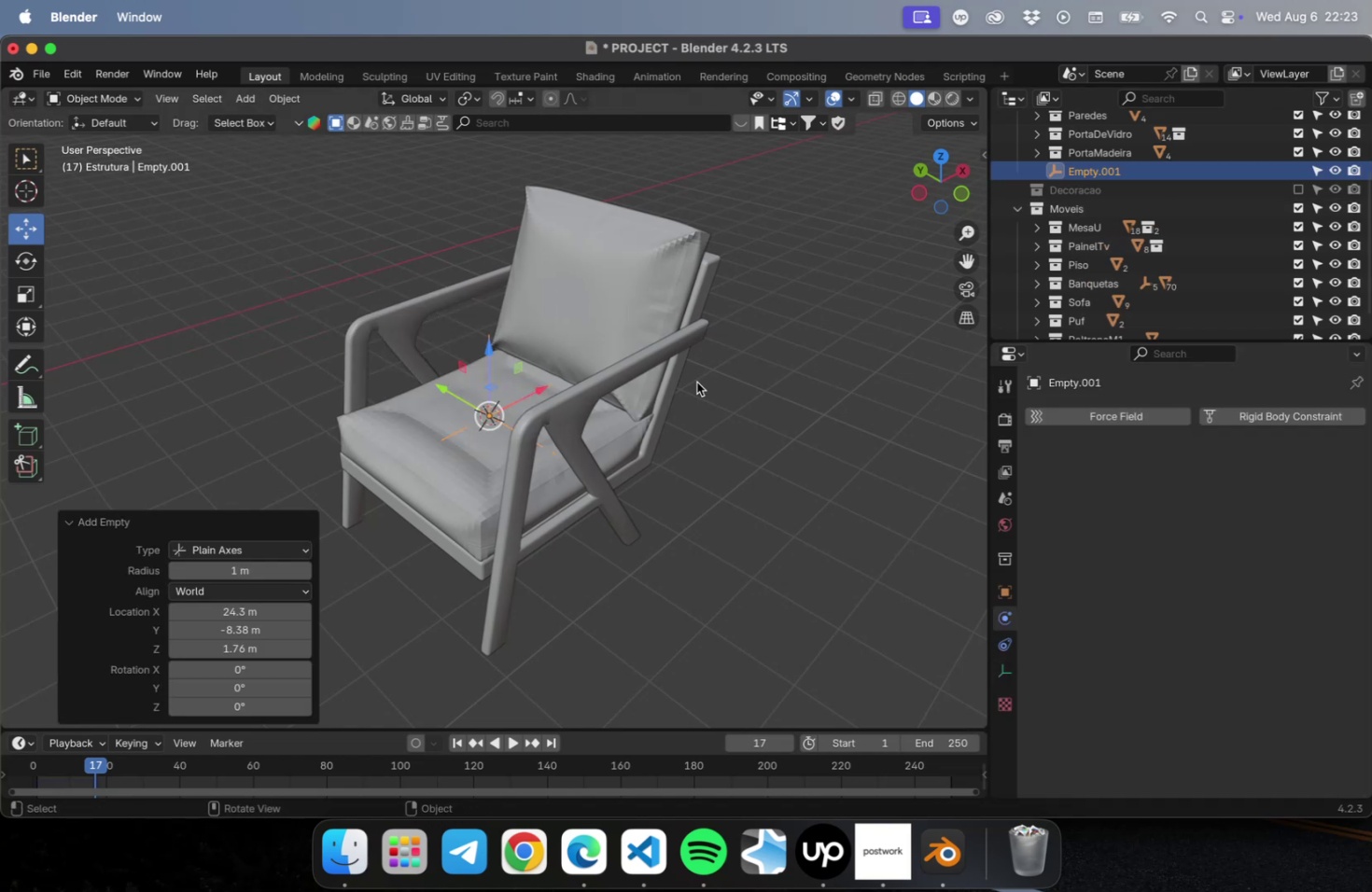 
left_click_drag(start_coordinate=[715, 597], to_coordinate=[709, 603])
 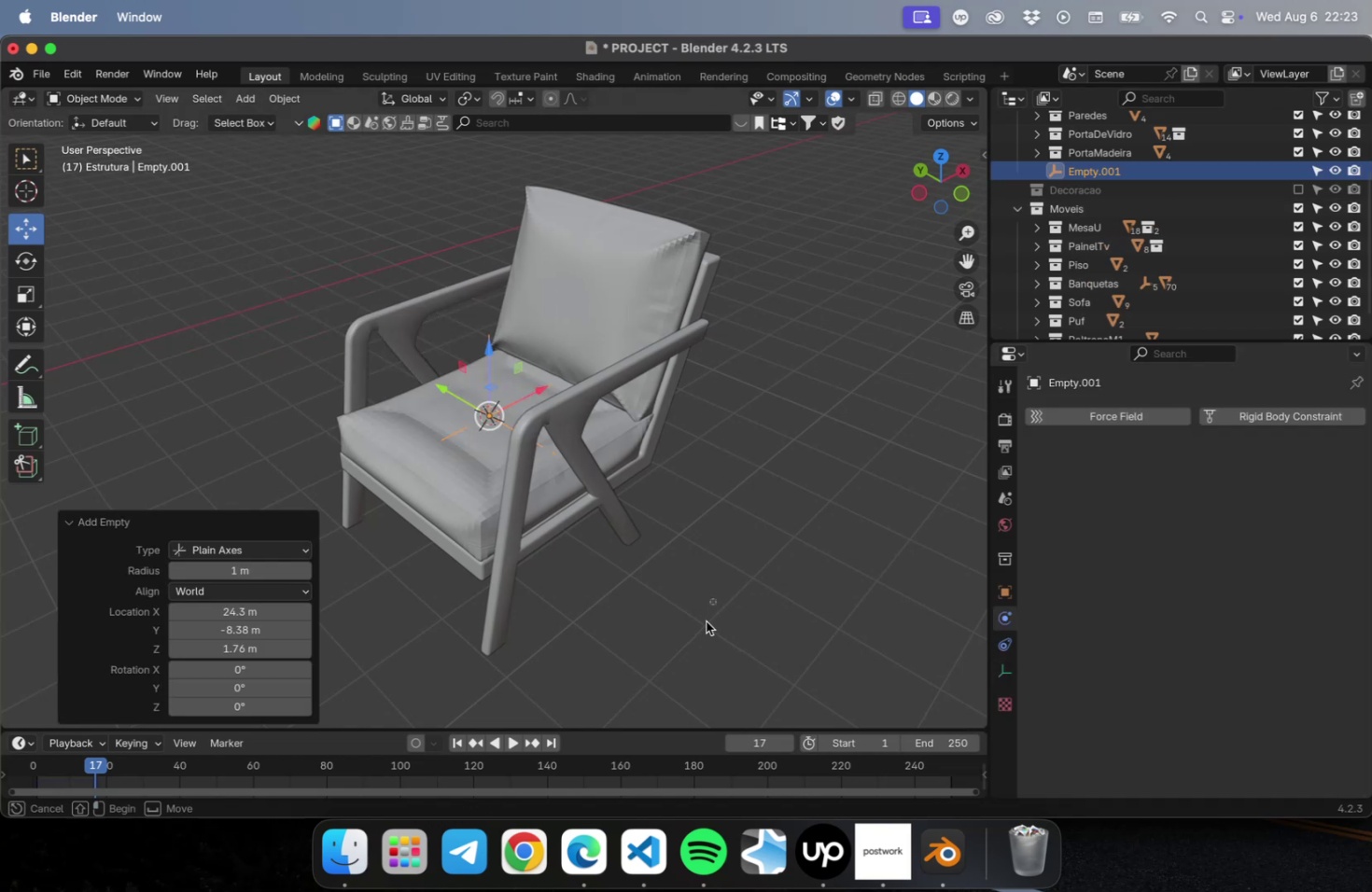 
left_click_drag(start_coordinate=[707, 619], to_coordinate=[609, 198])
 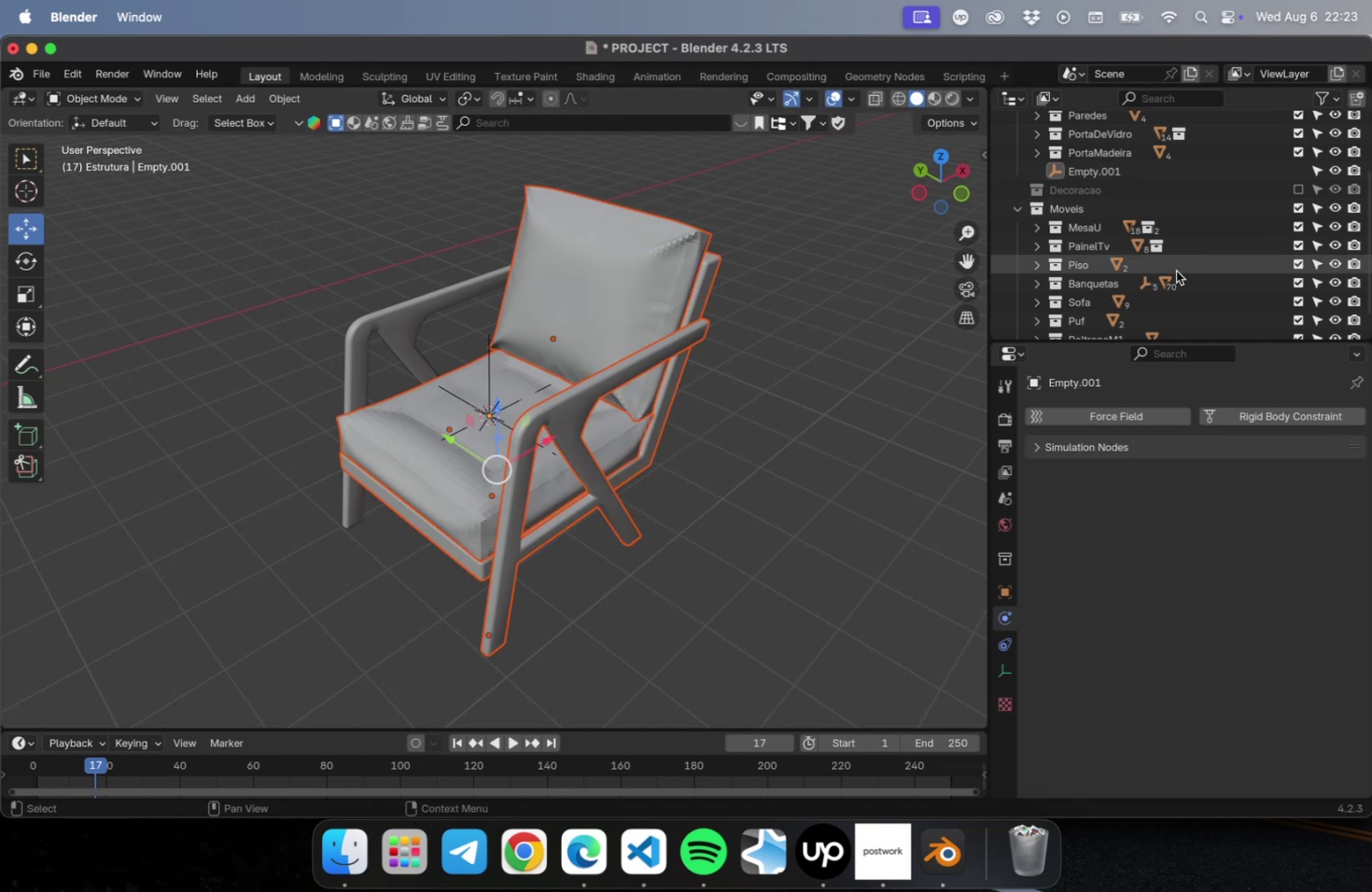 
scroll: coordinate [1141, 239], scroll_direction: down, amount: 10.0
 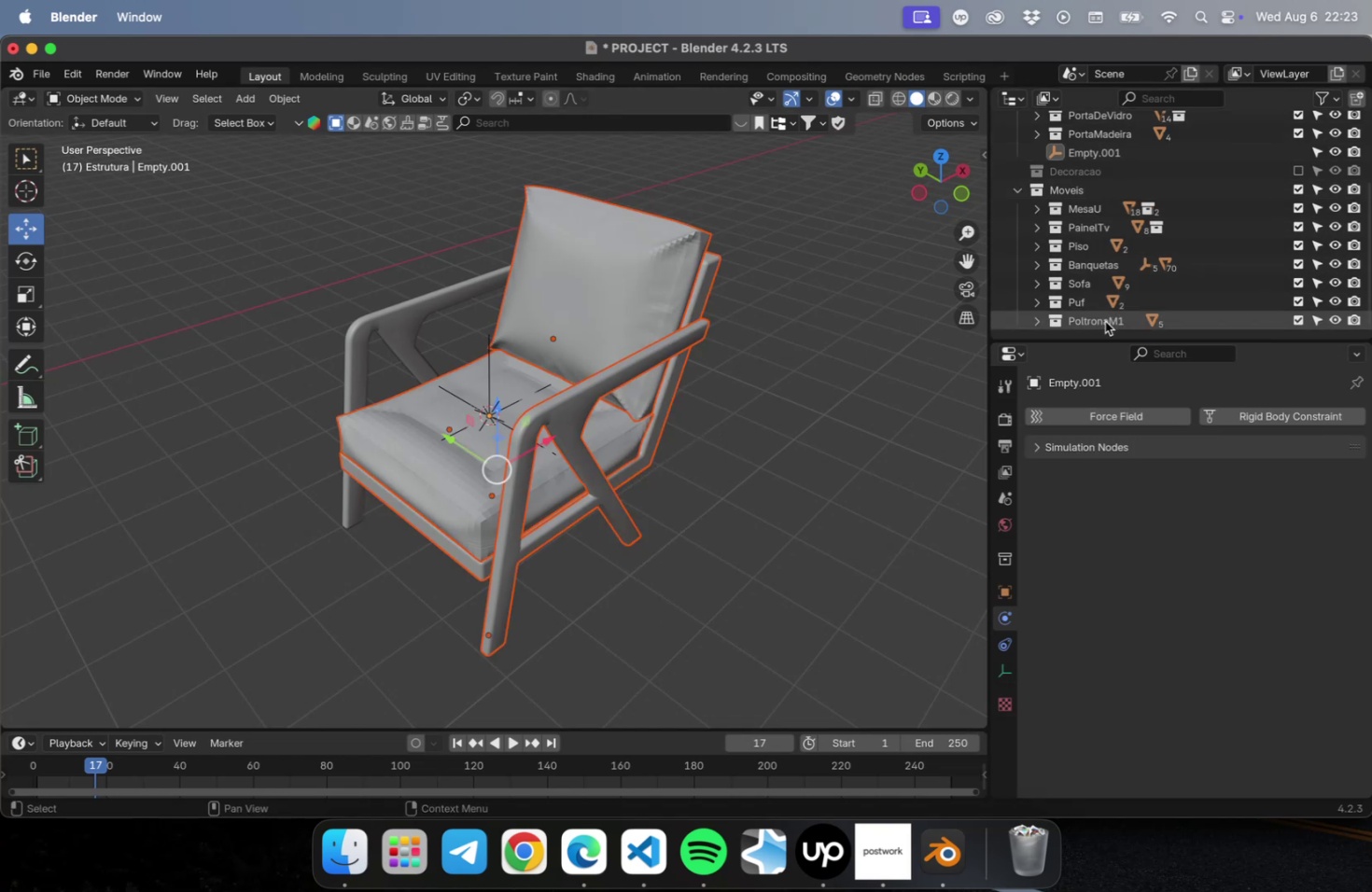 
left_click([1104, 320])
 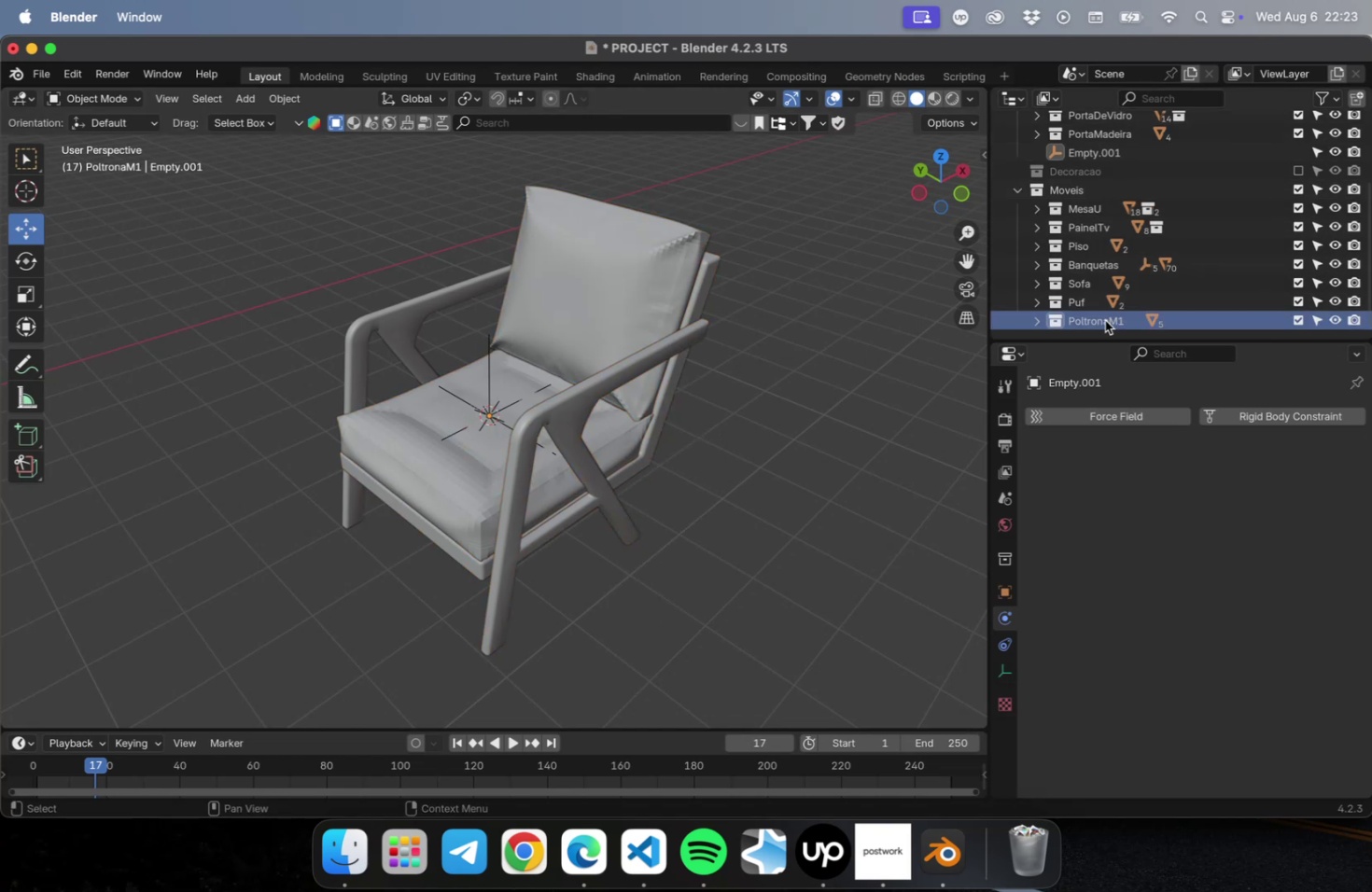 
right_click([1104, 320])
 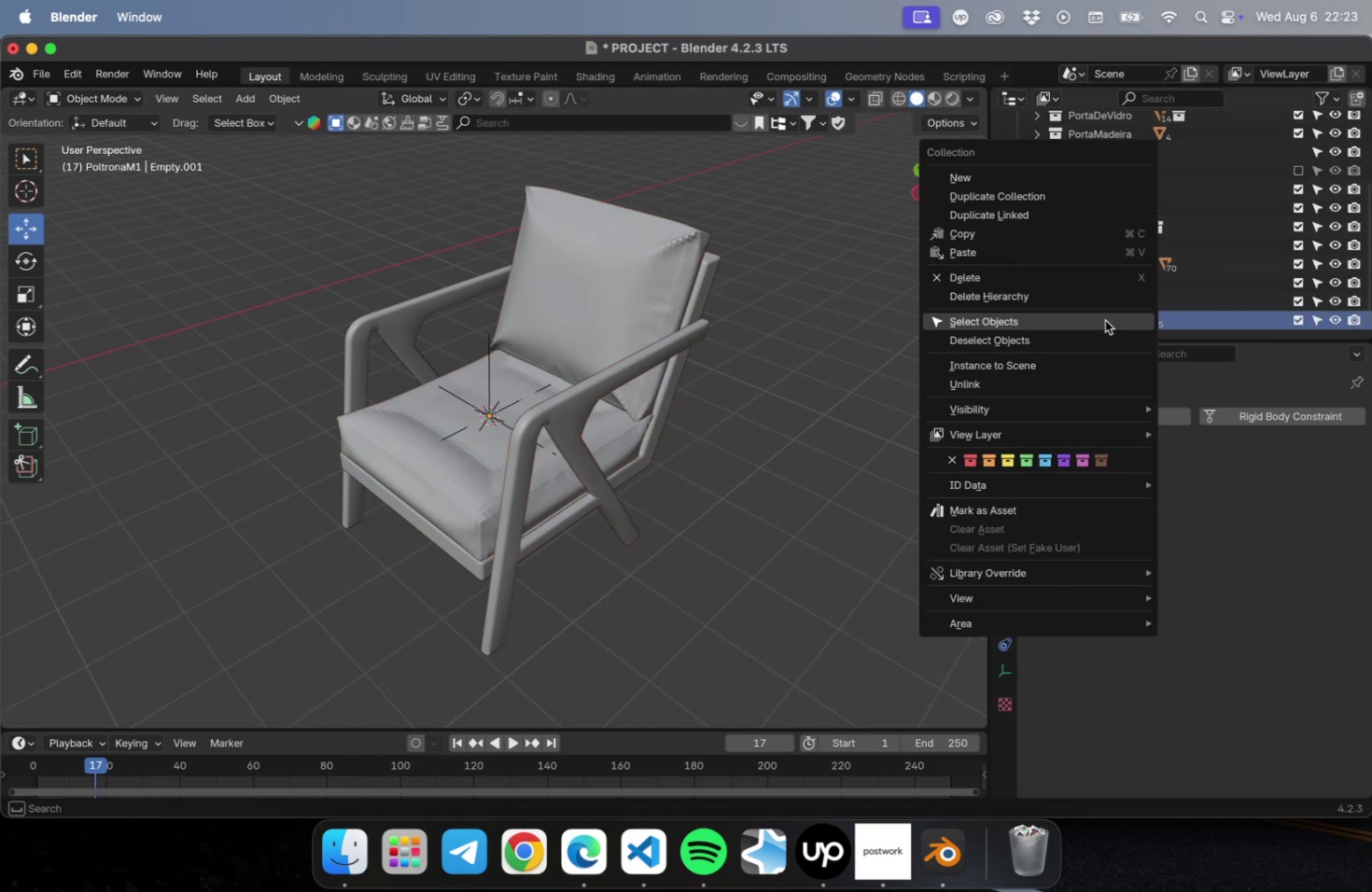 
left_click([1104, 320])
 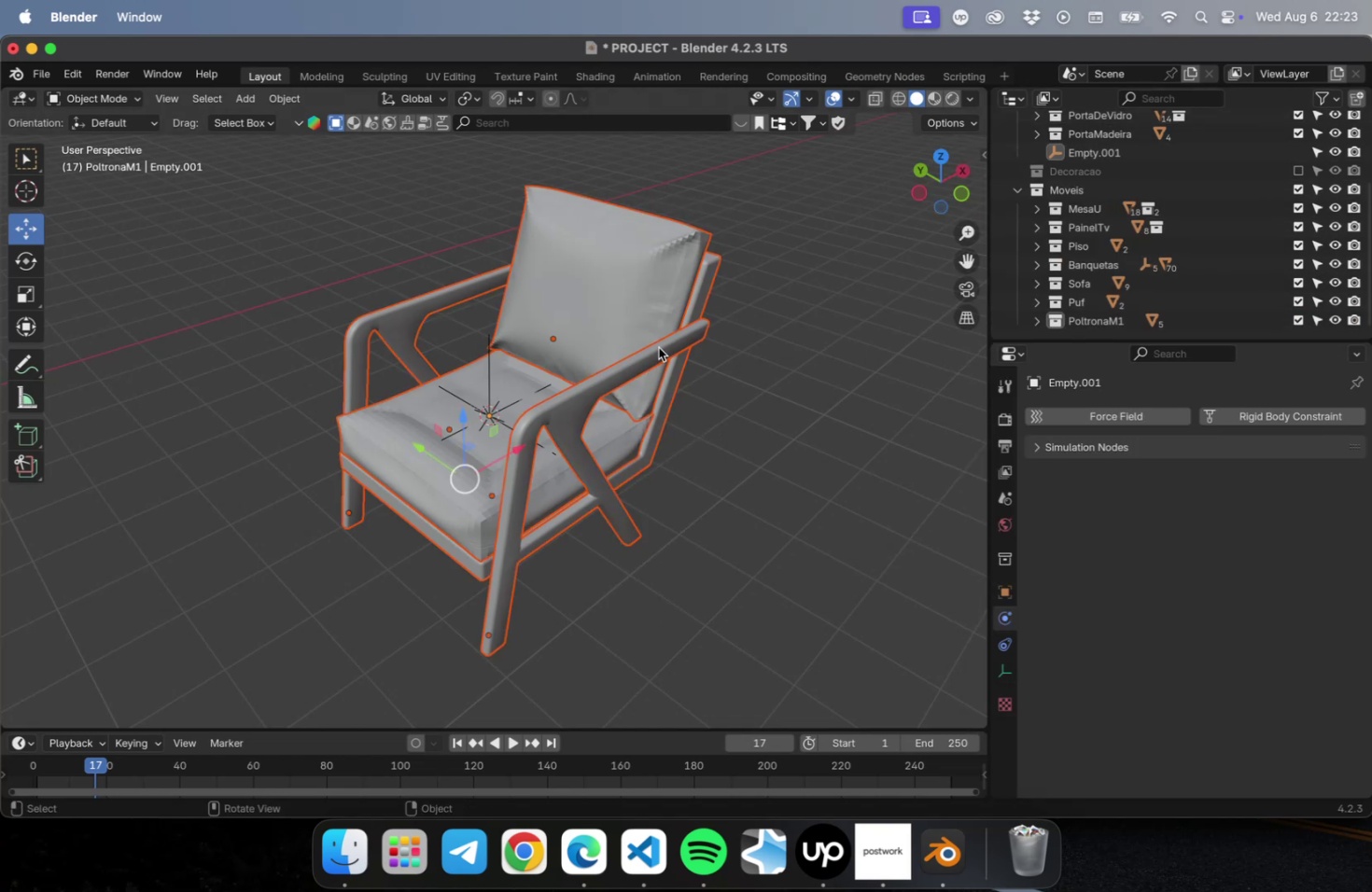 
key(Shift+ShiftLeft)
 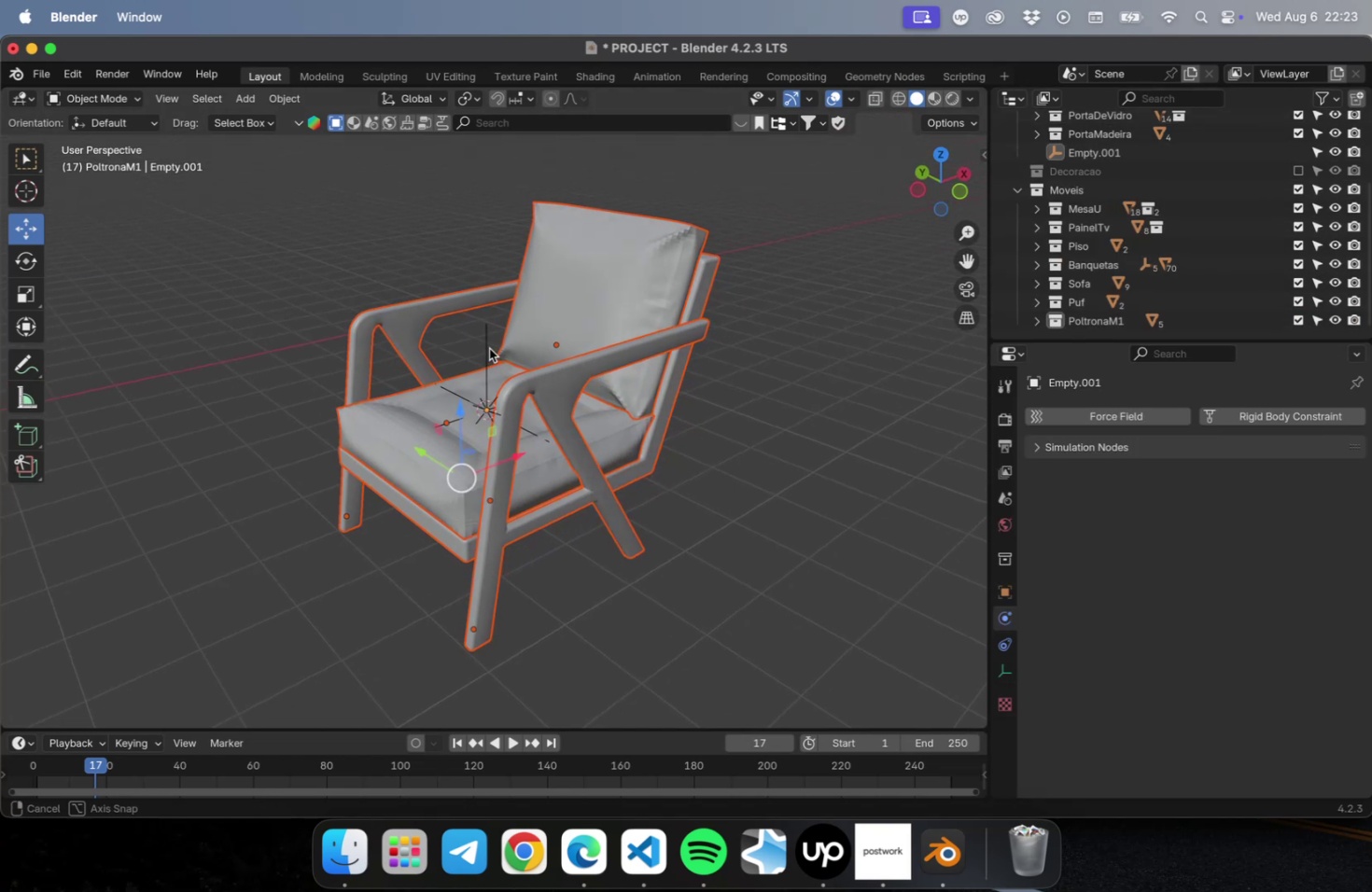 
hold_key(key=ShiftLeft, duration=1.08)
 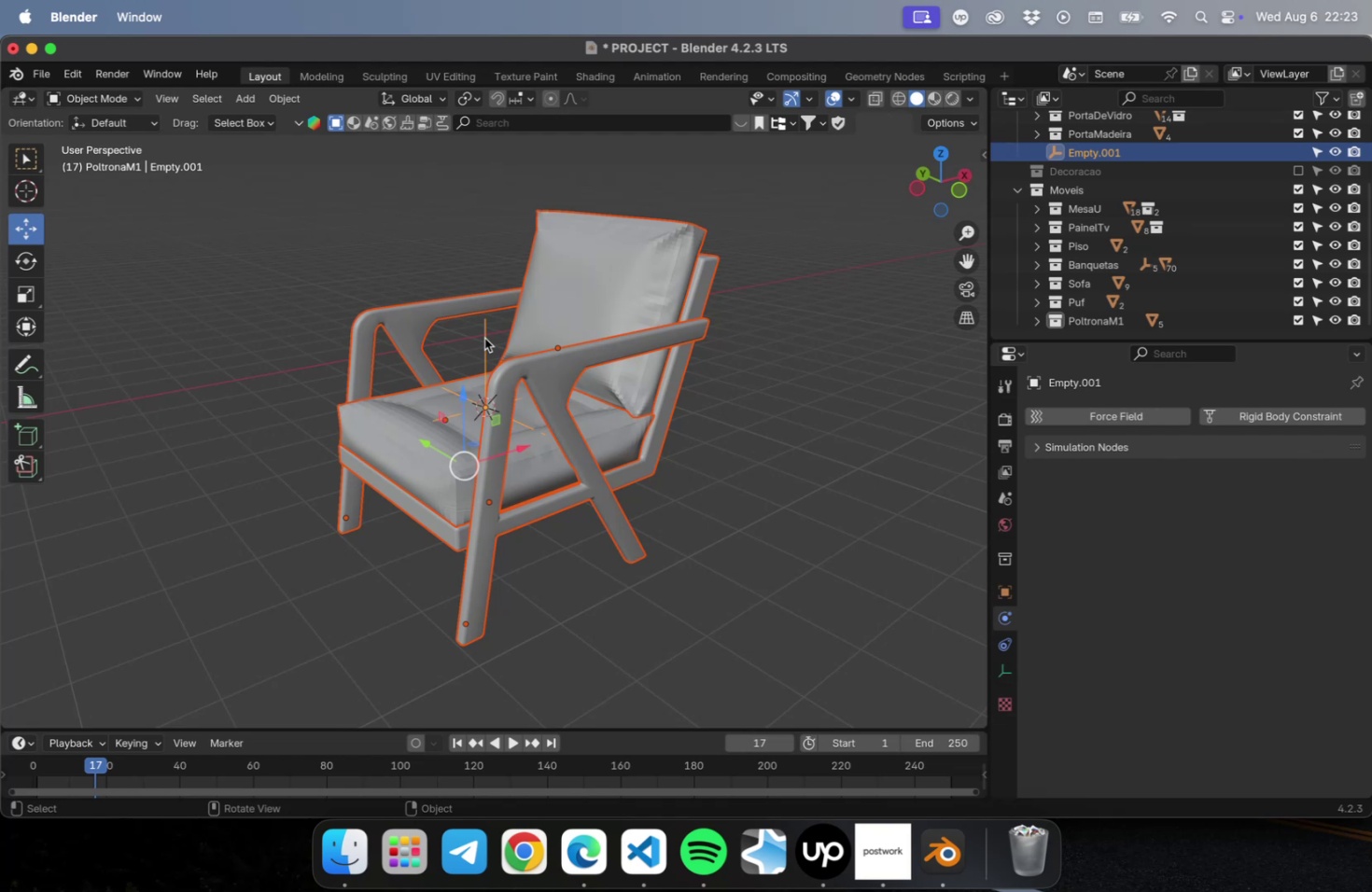 
key(Meta+CommandLeft)
 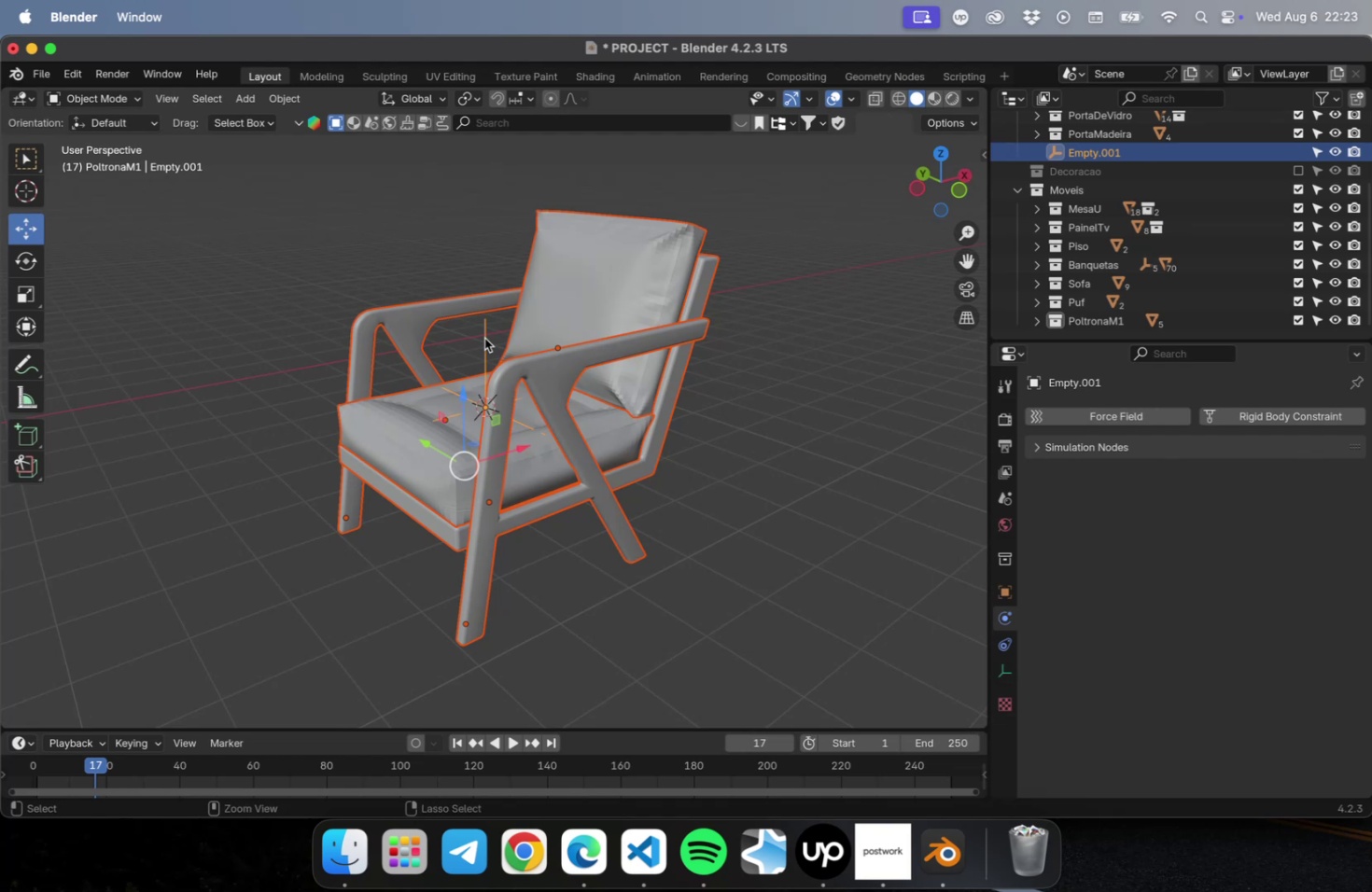 
key(Meta+L)
 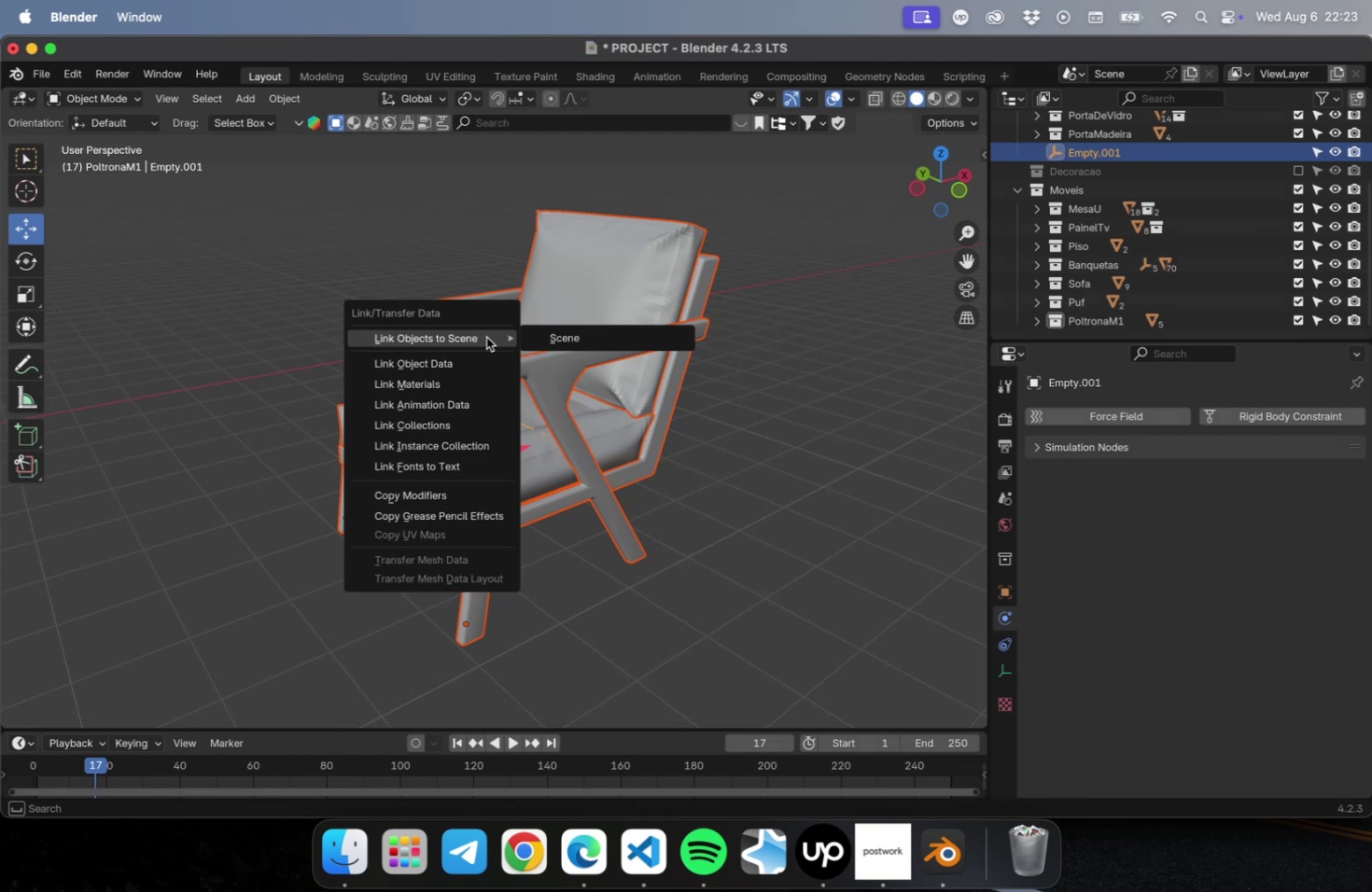 
key(Escape)
 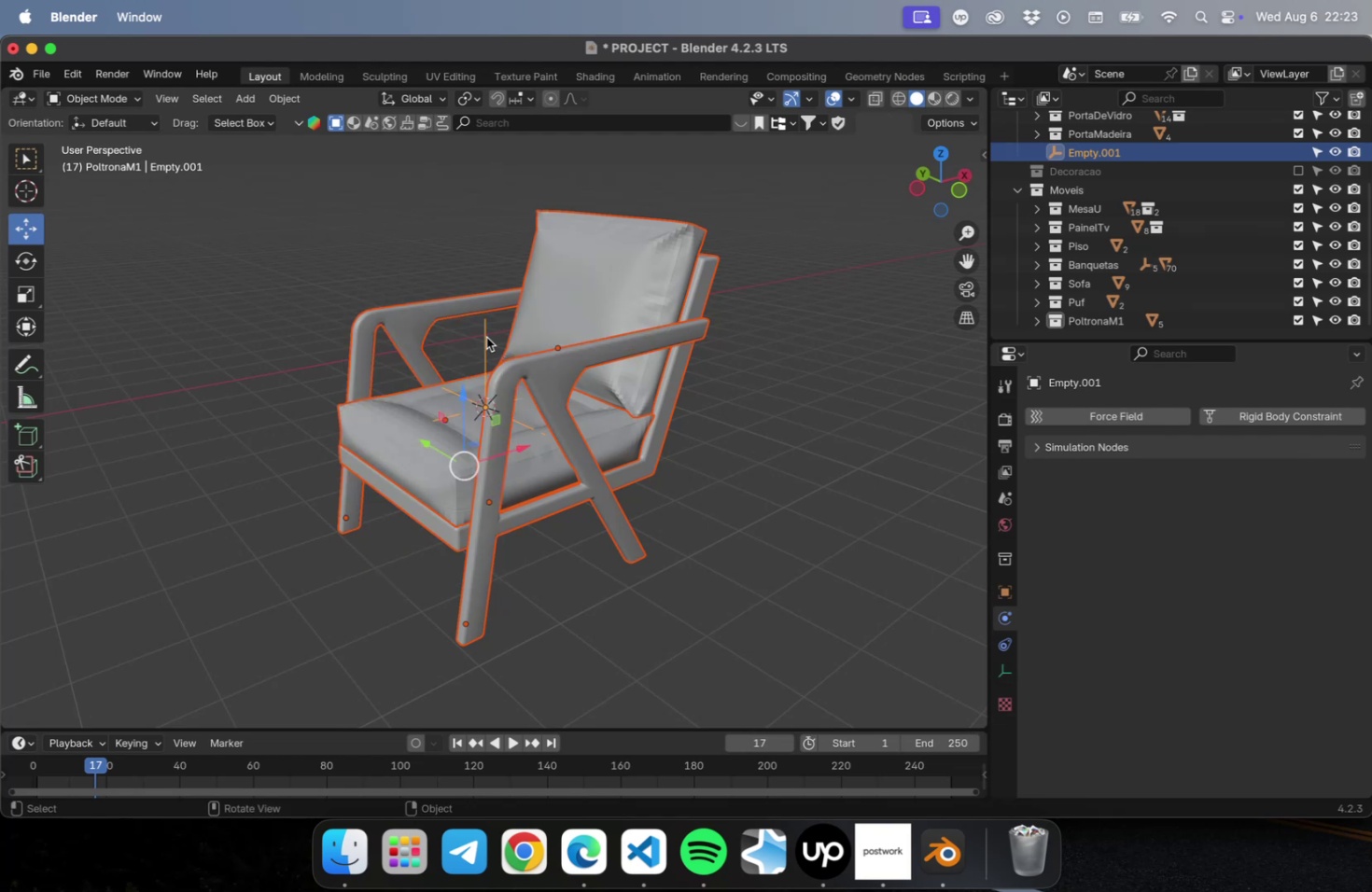 
key(L)
 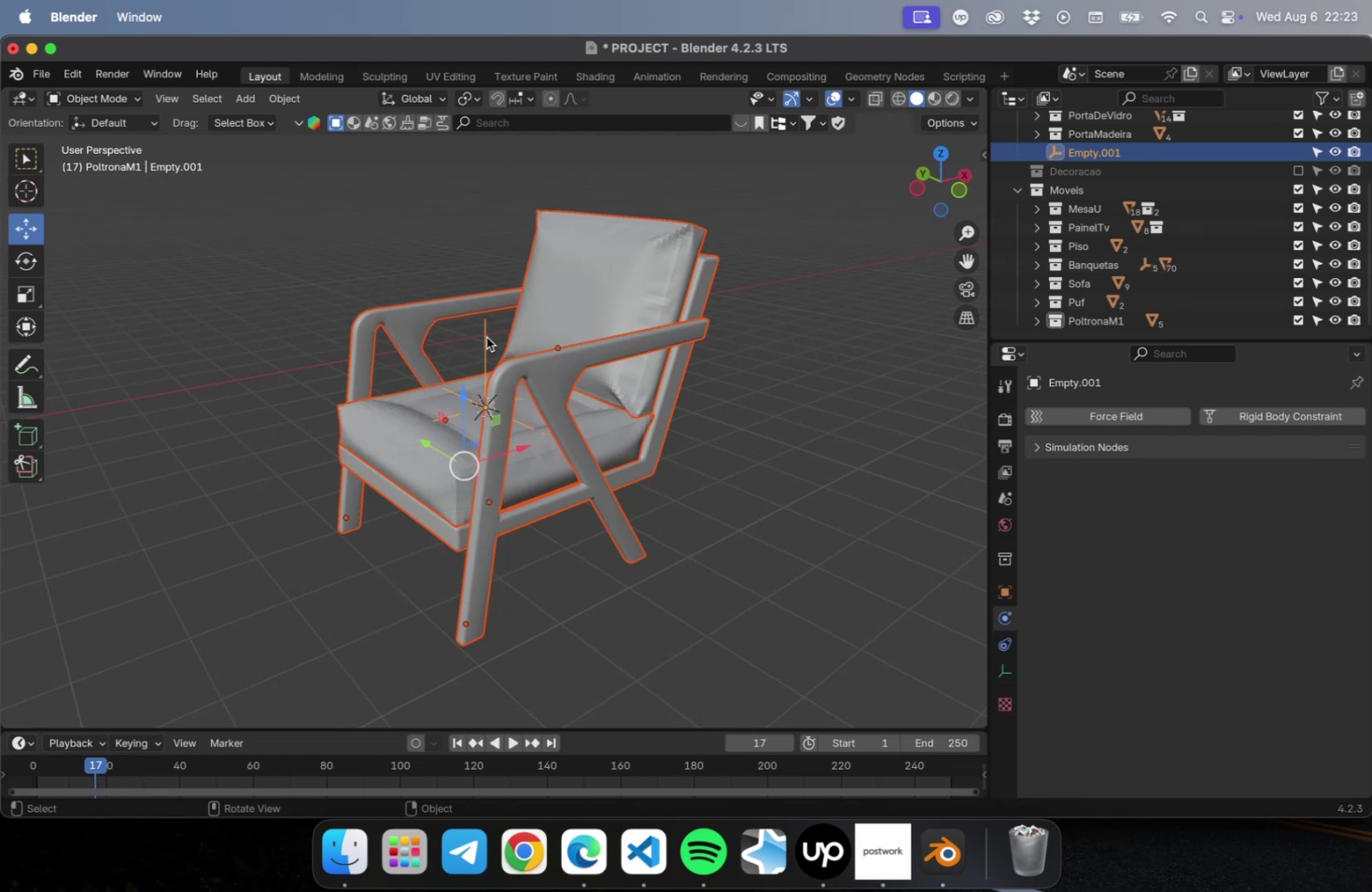 
key(Meta+P)
 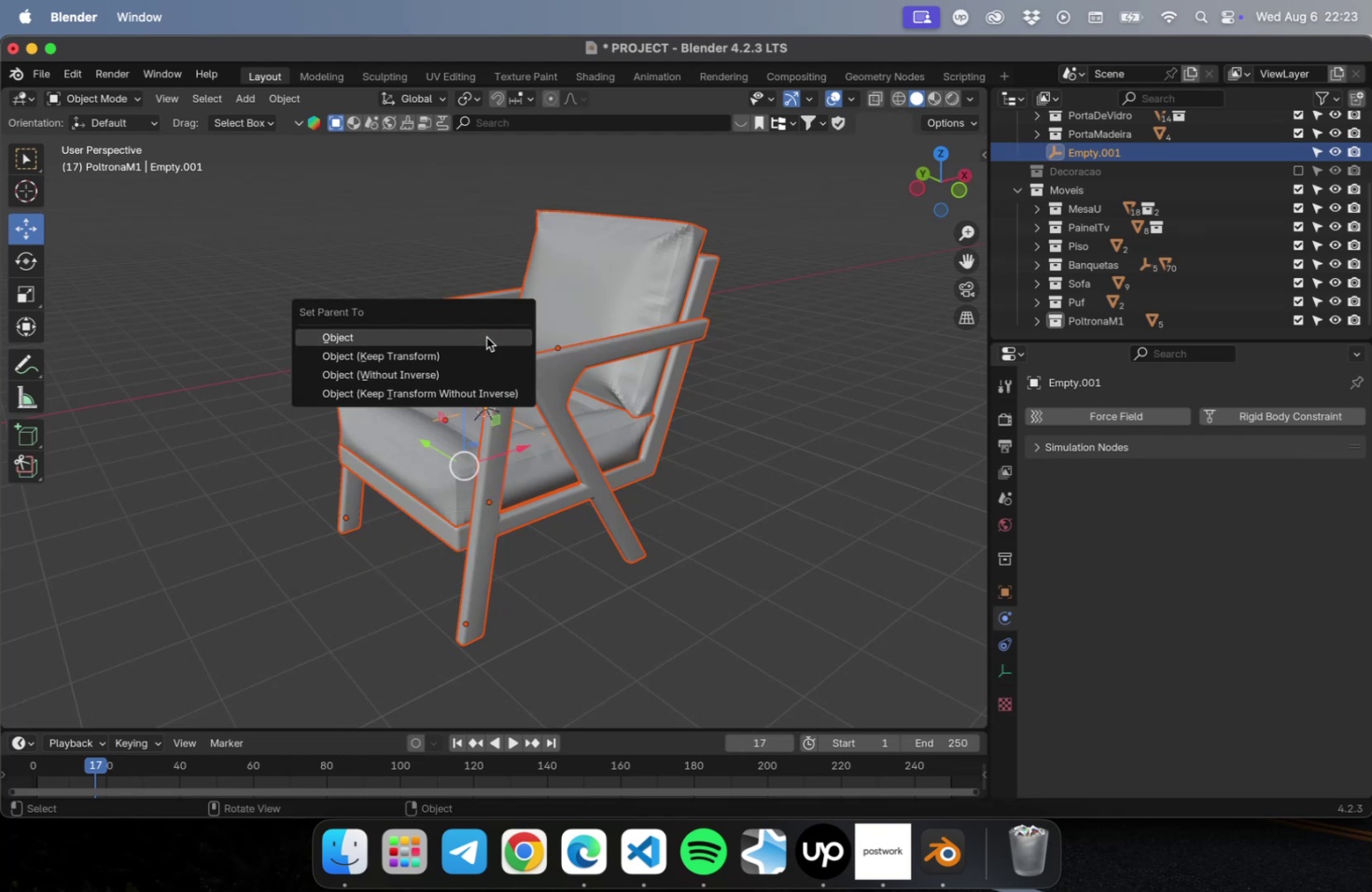 
left_click([486, 337])
 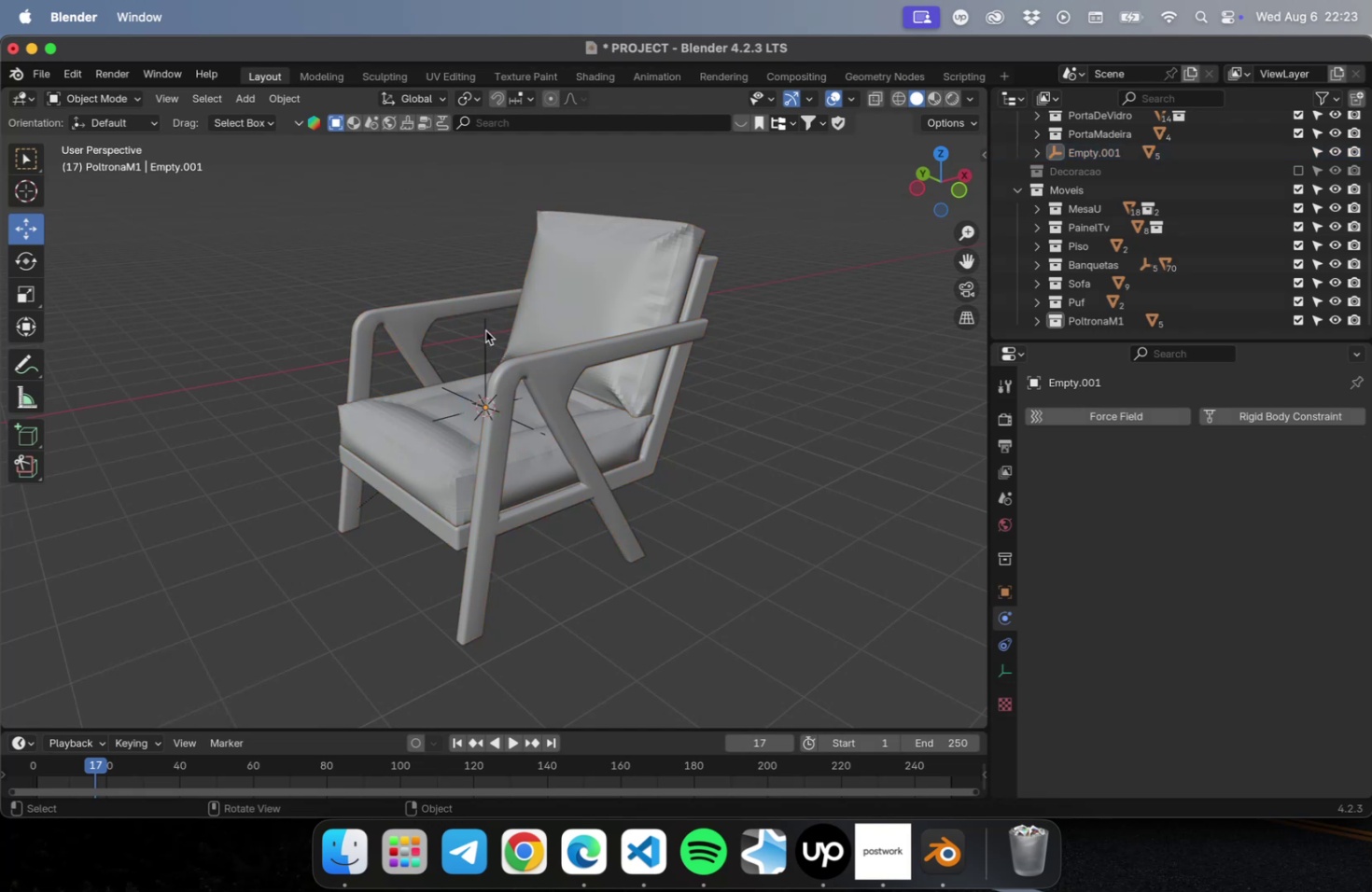 
key(G)
 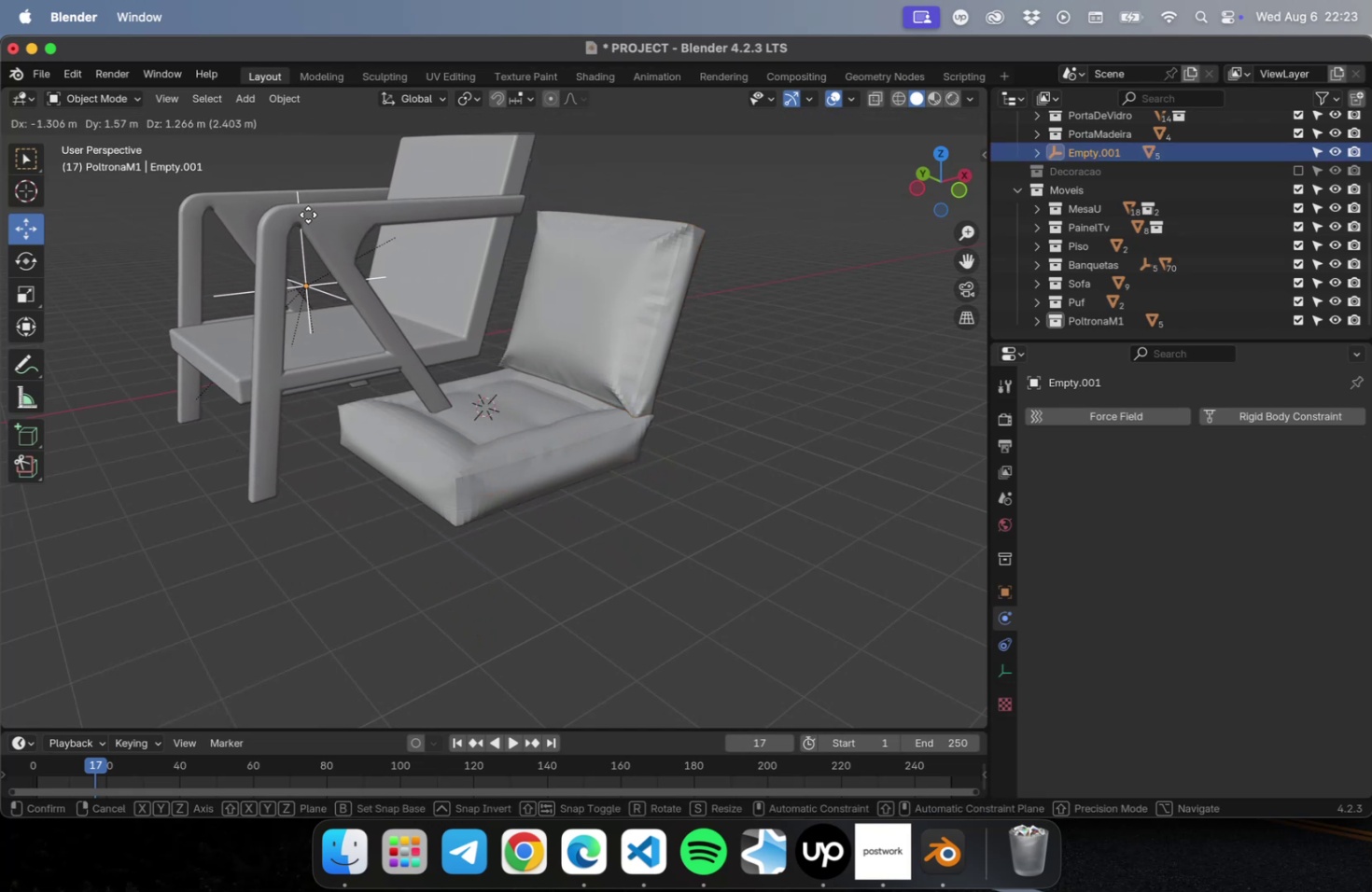 
key(Escape)
 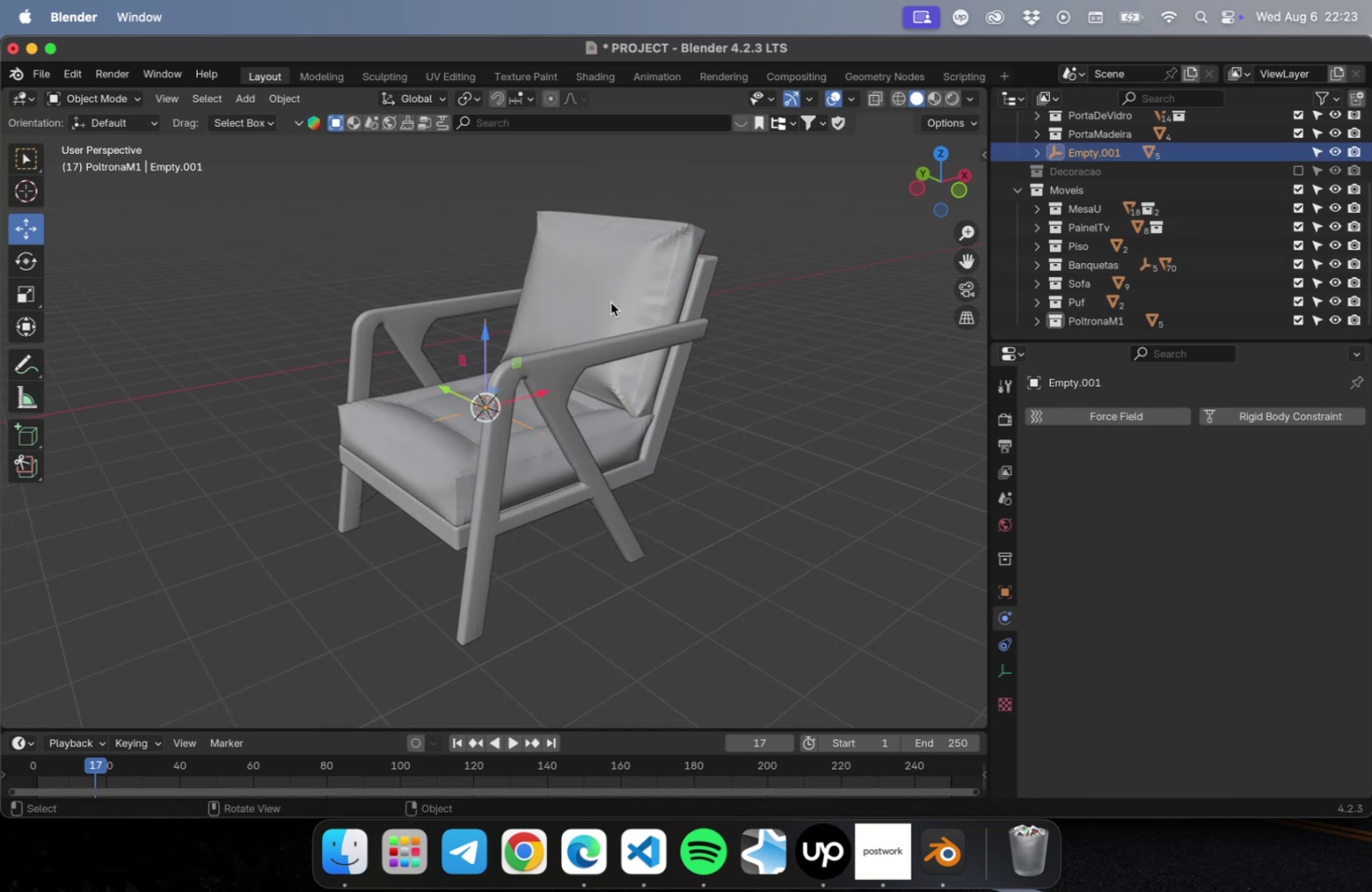 
left_click([610, 302])
 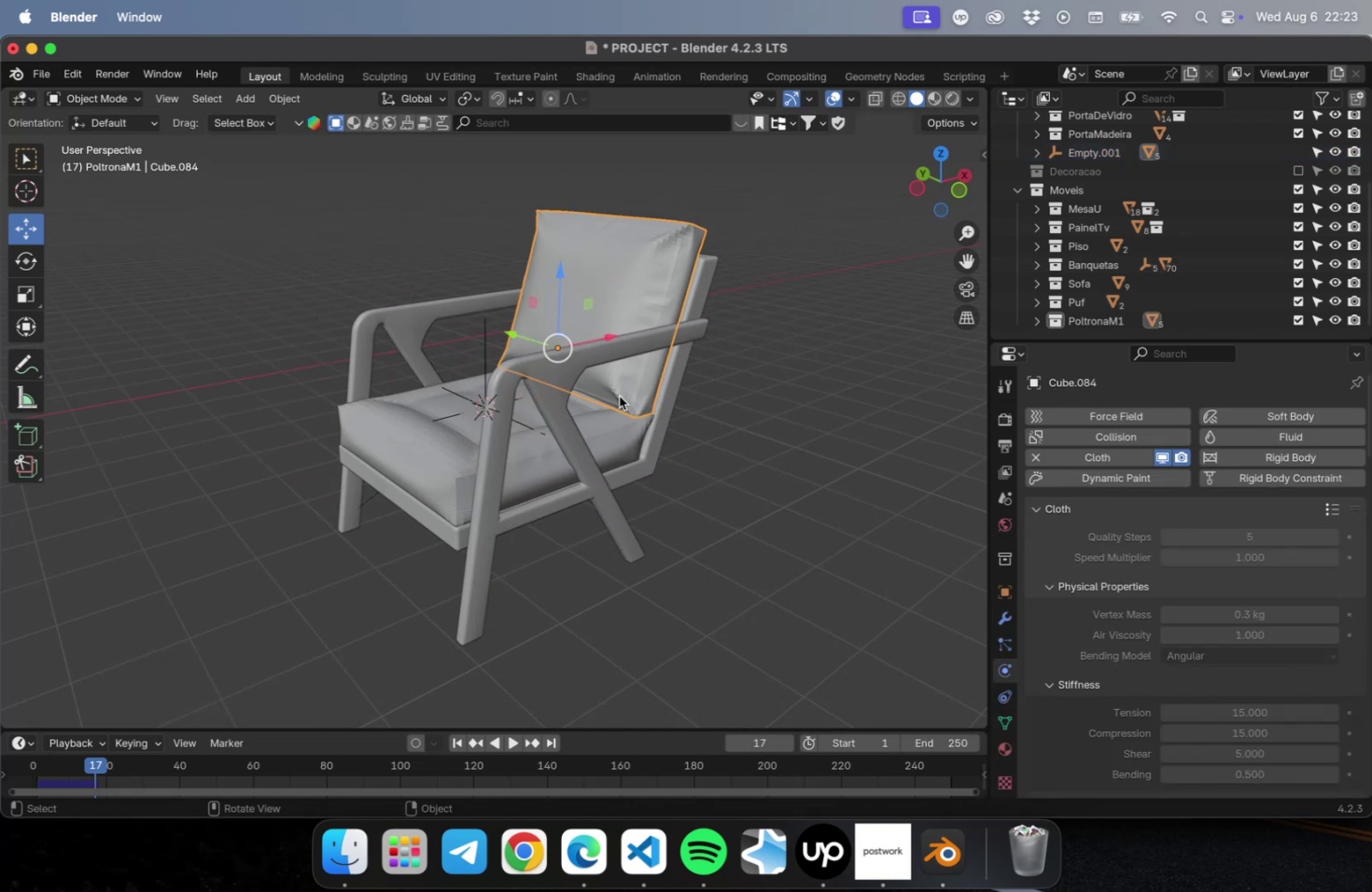 
hold_key(key=ShiftLeft, duration=2.5)
left_click([556, 468])
 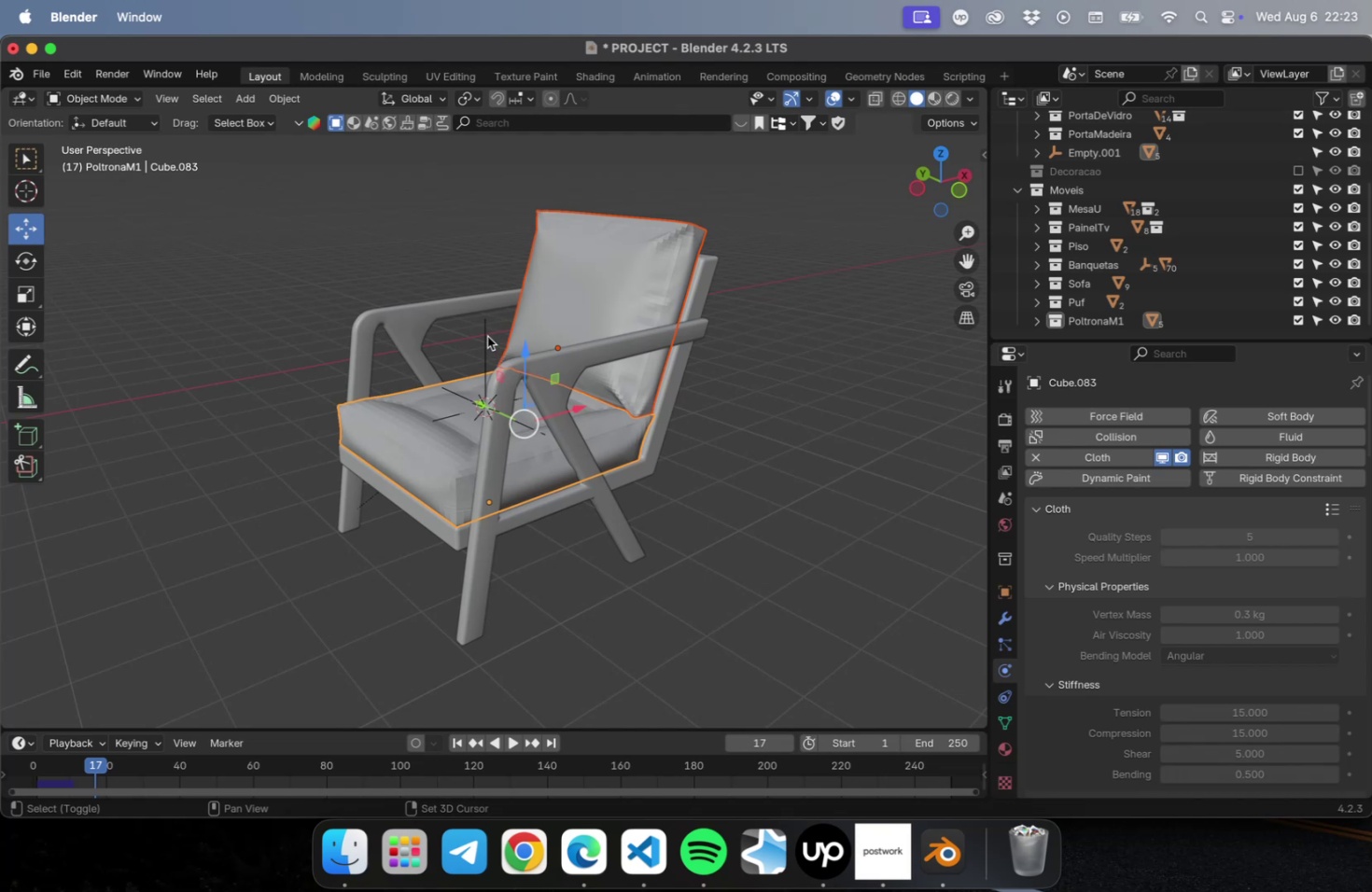 
left_click([486, 335])
 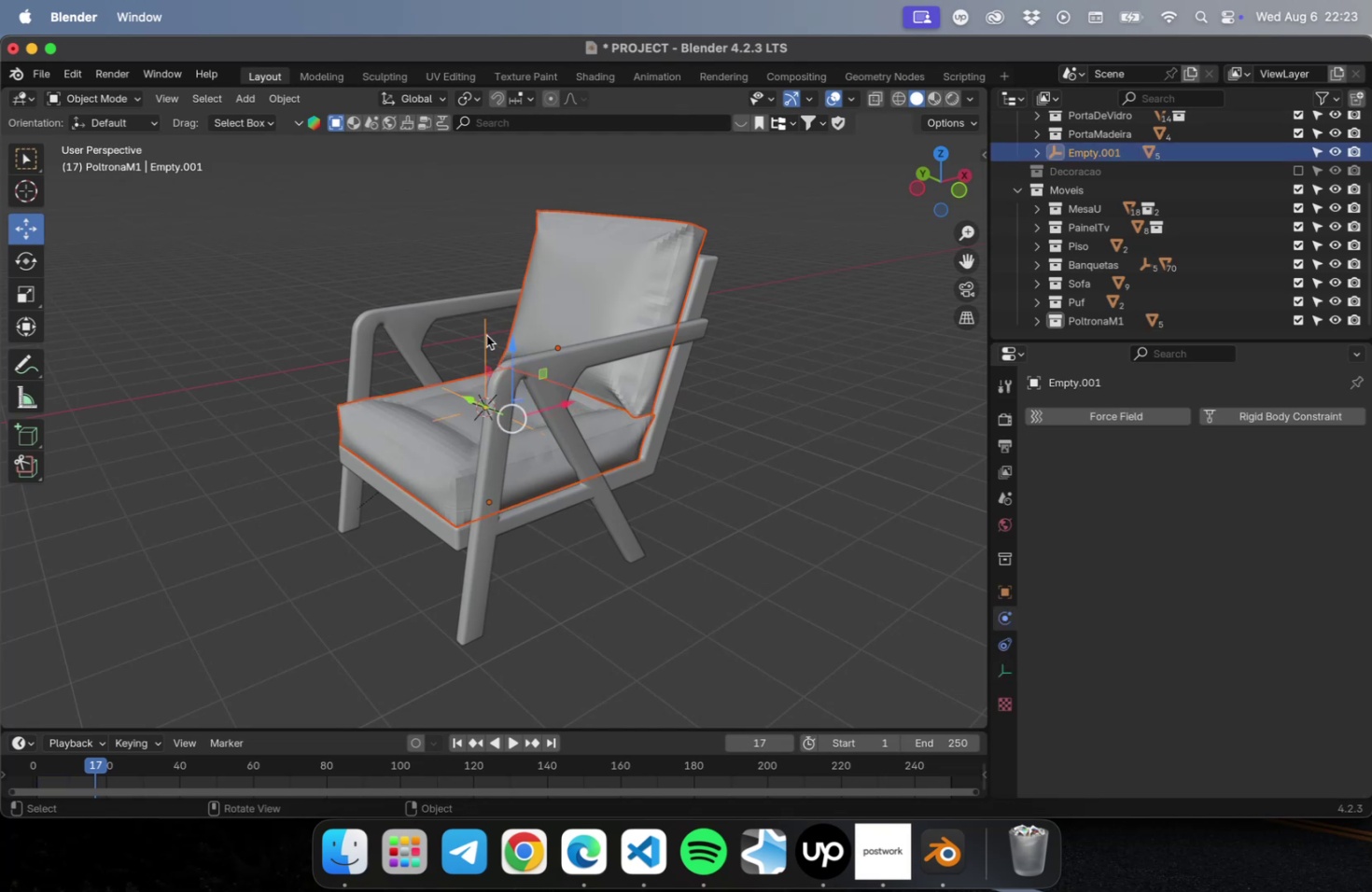 
type(pppppp)
 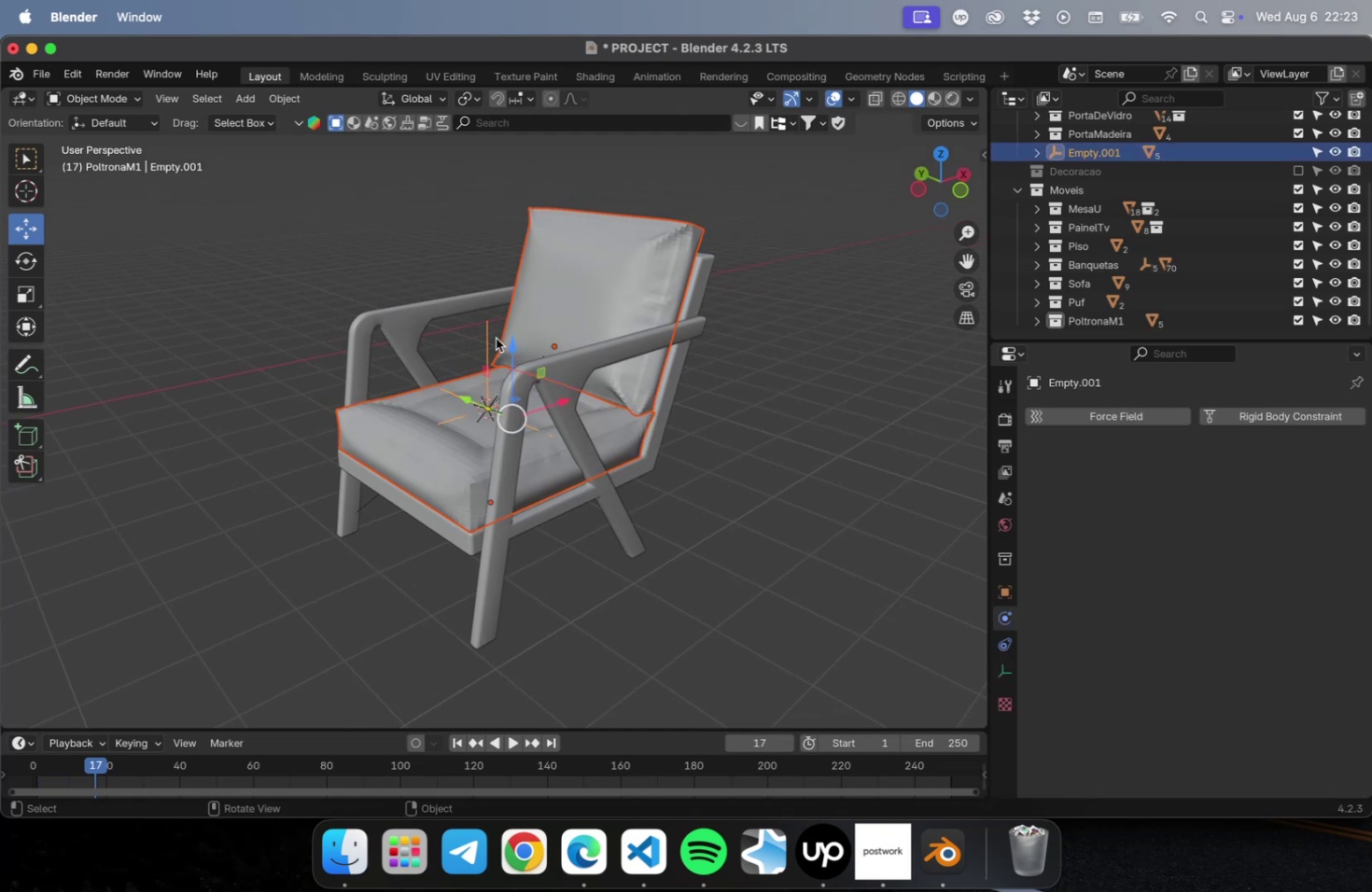 
key(Meta+P)
 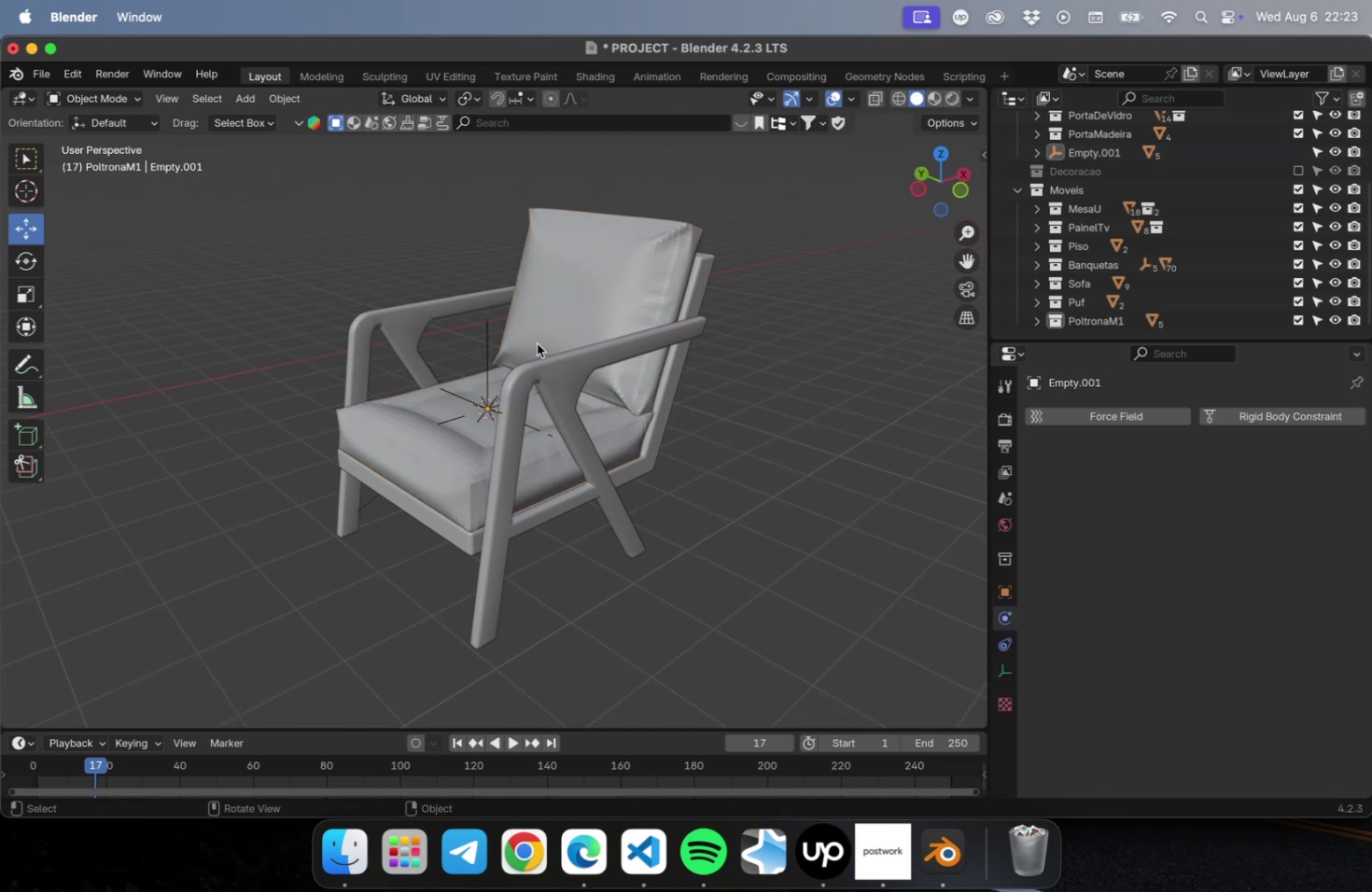 
left_click([490, 338])
 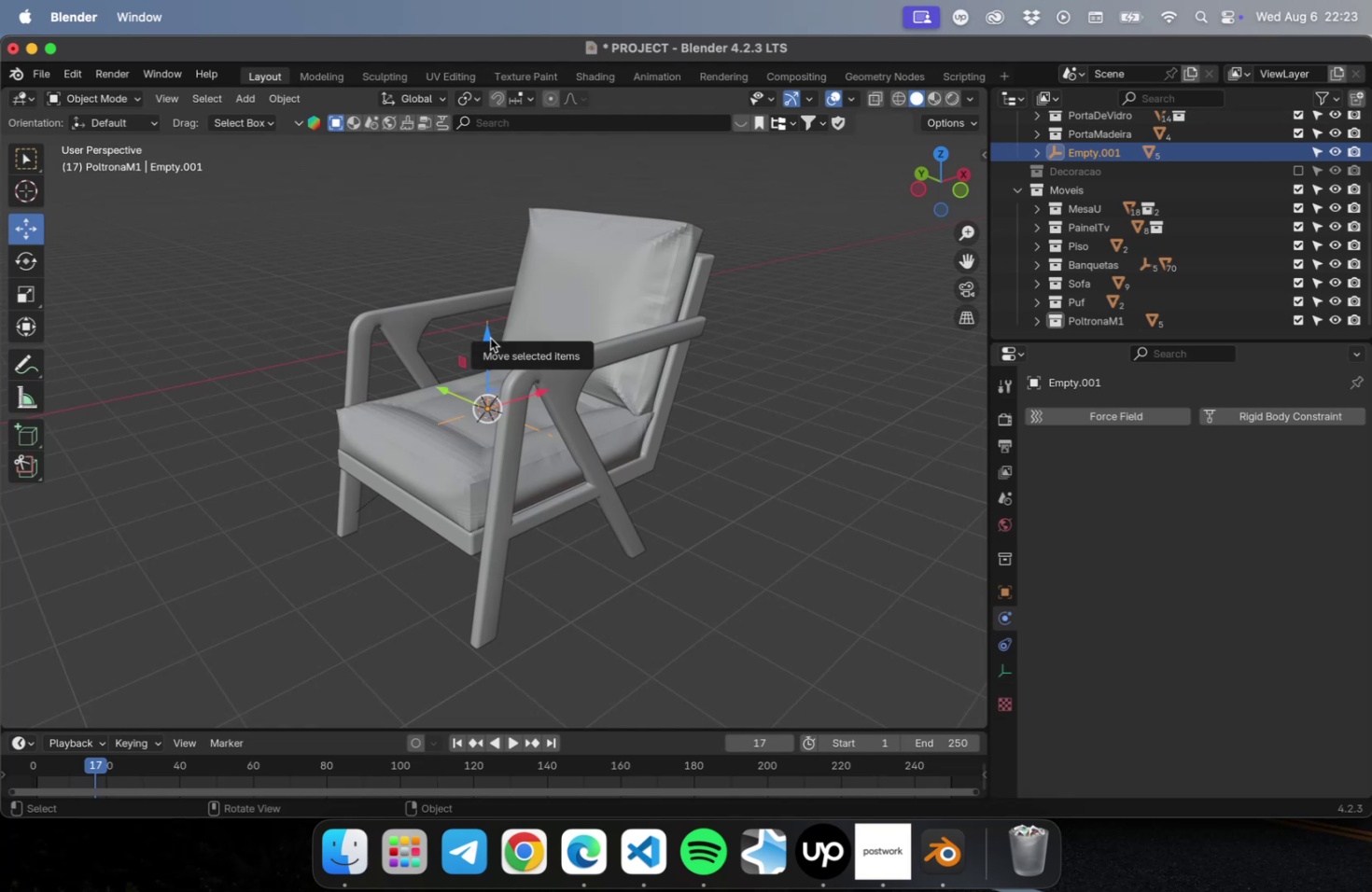 
key(G)
 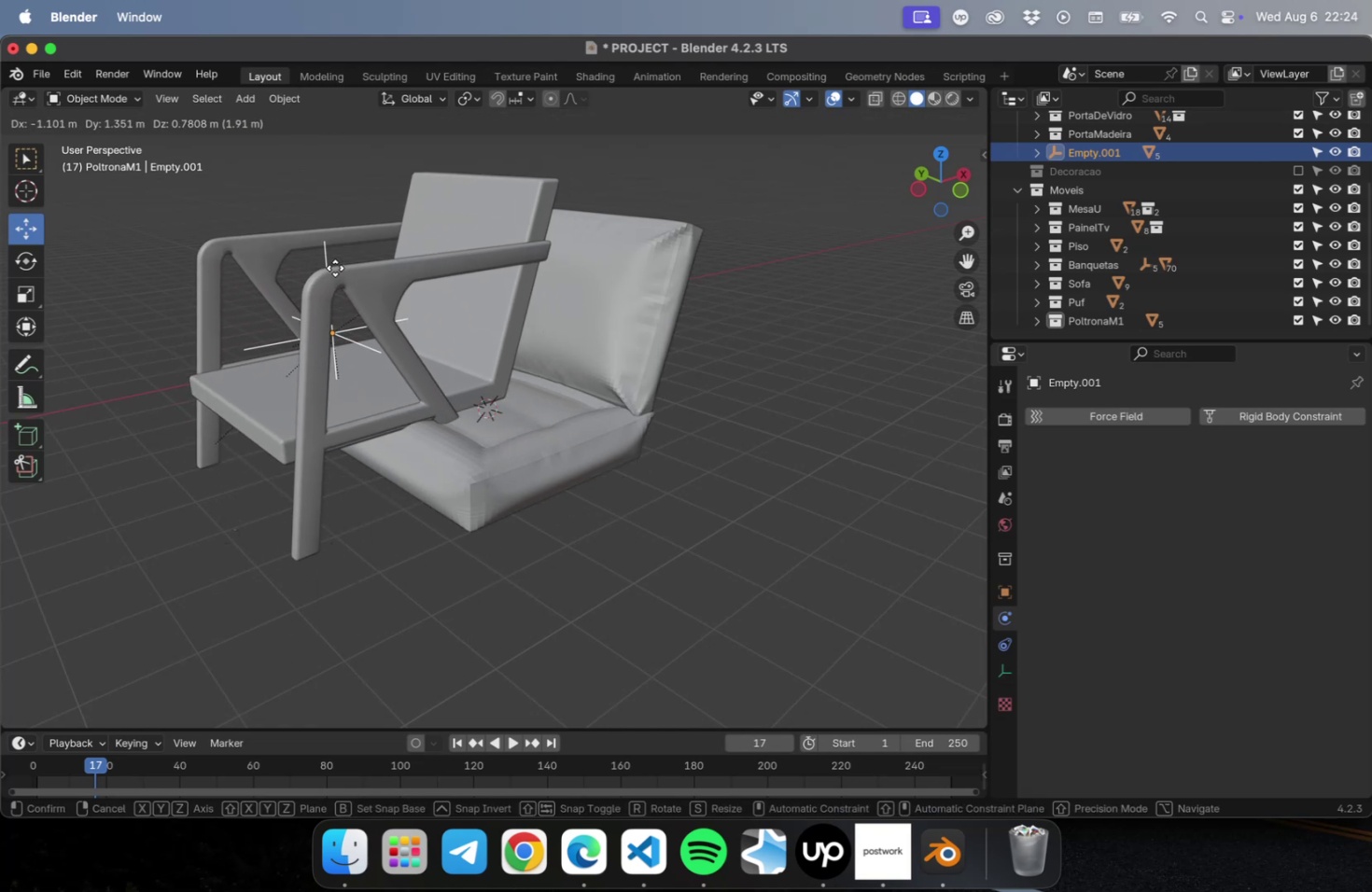 
key(Escape)
 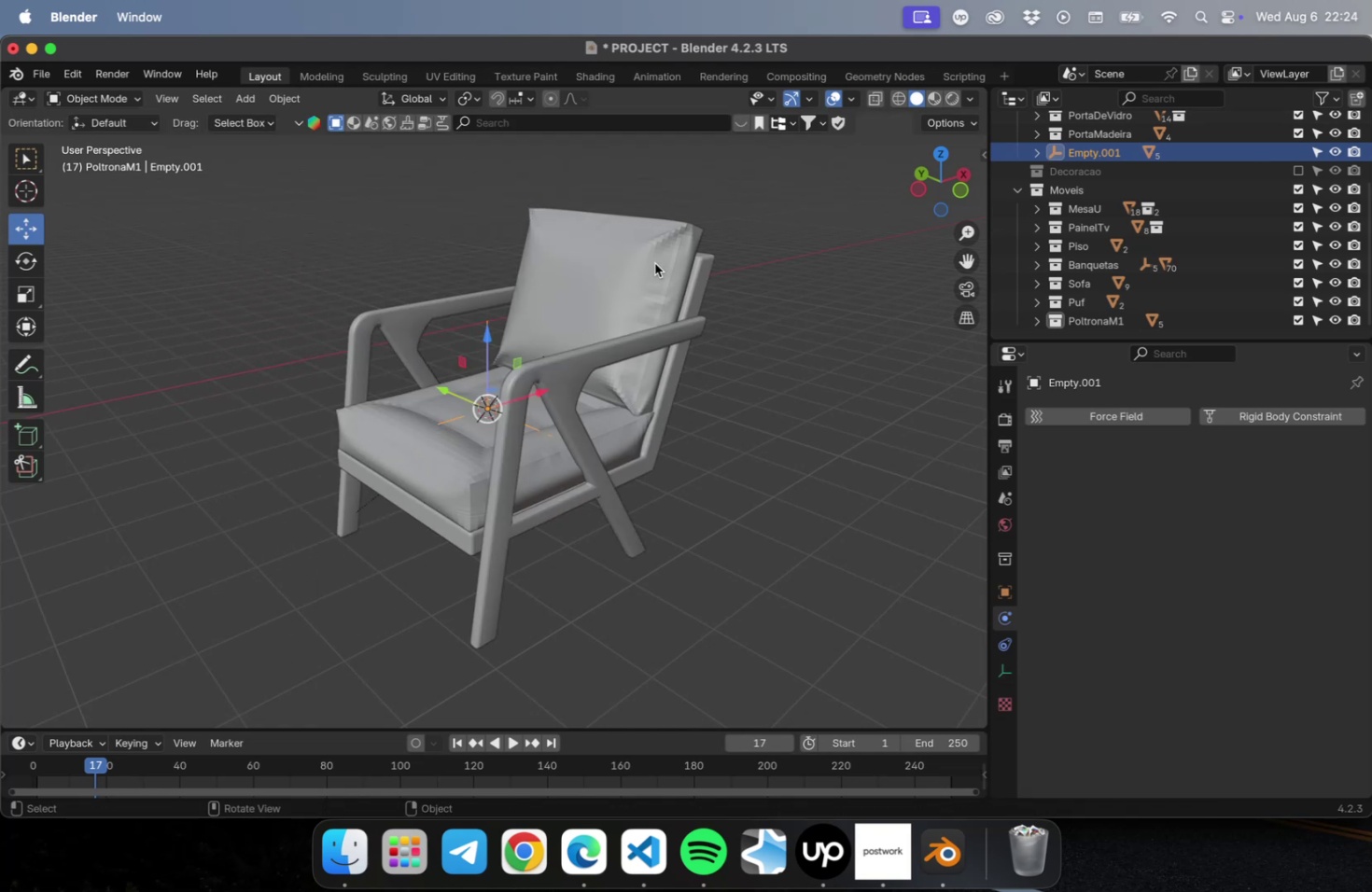 
left_click([654, 262])
 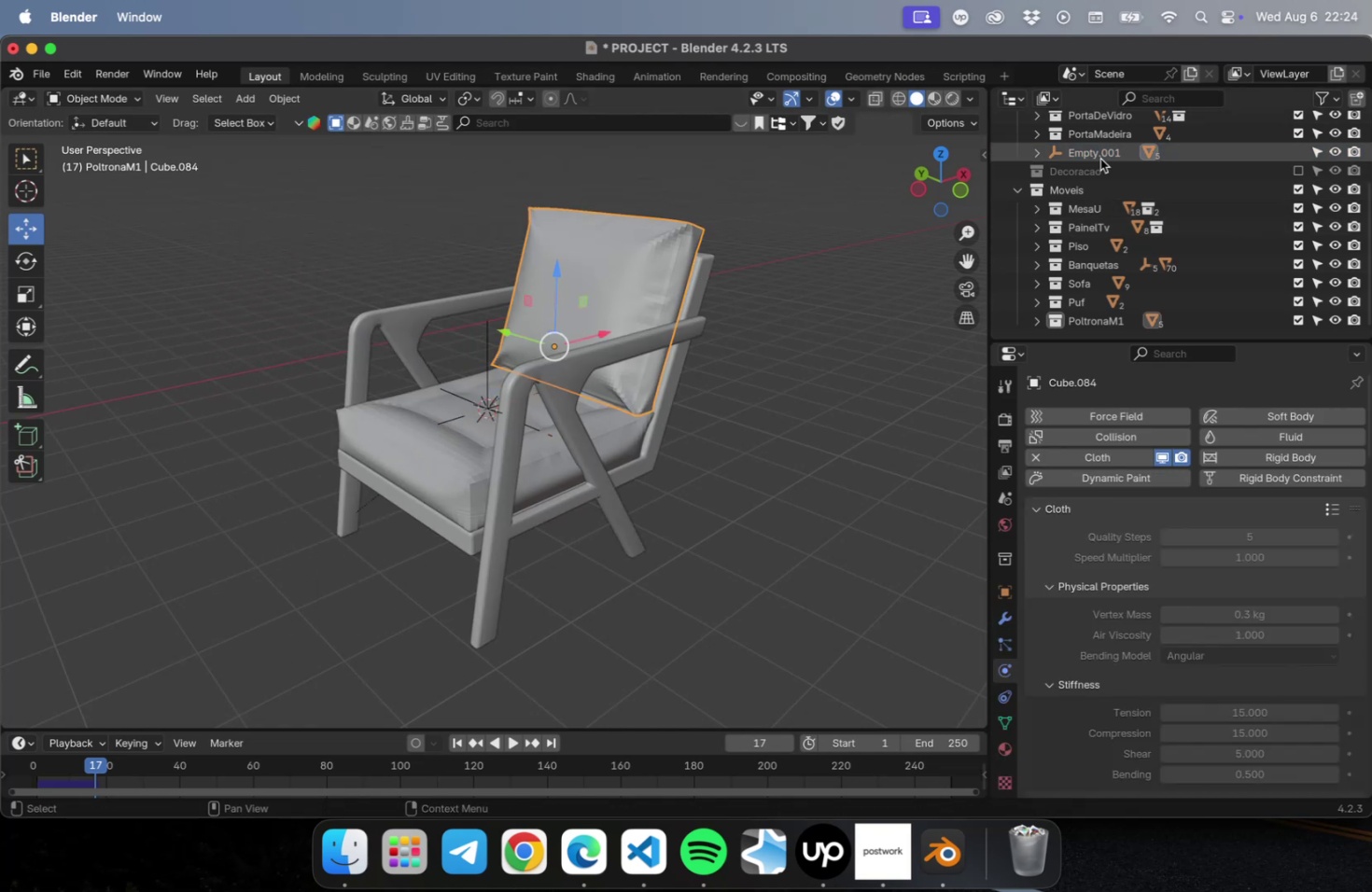 
left_click([1098, 158])
 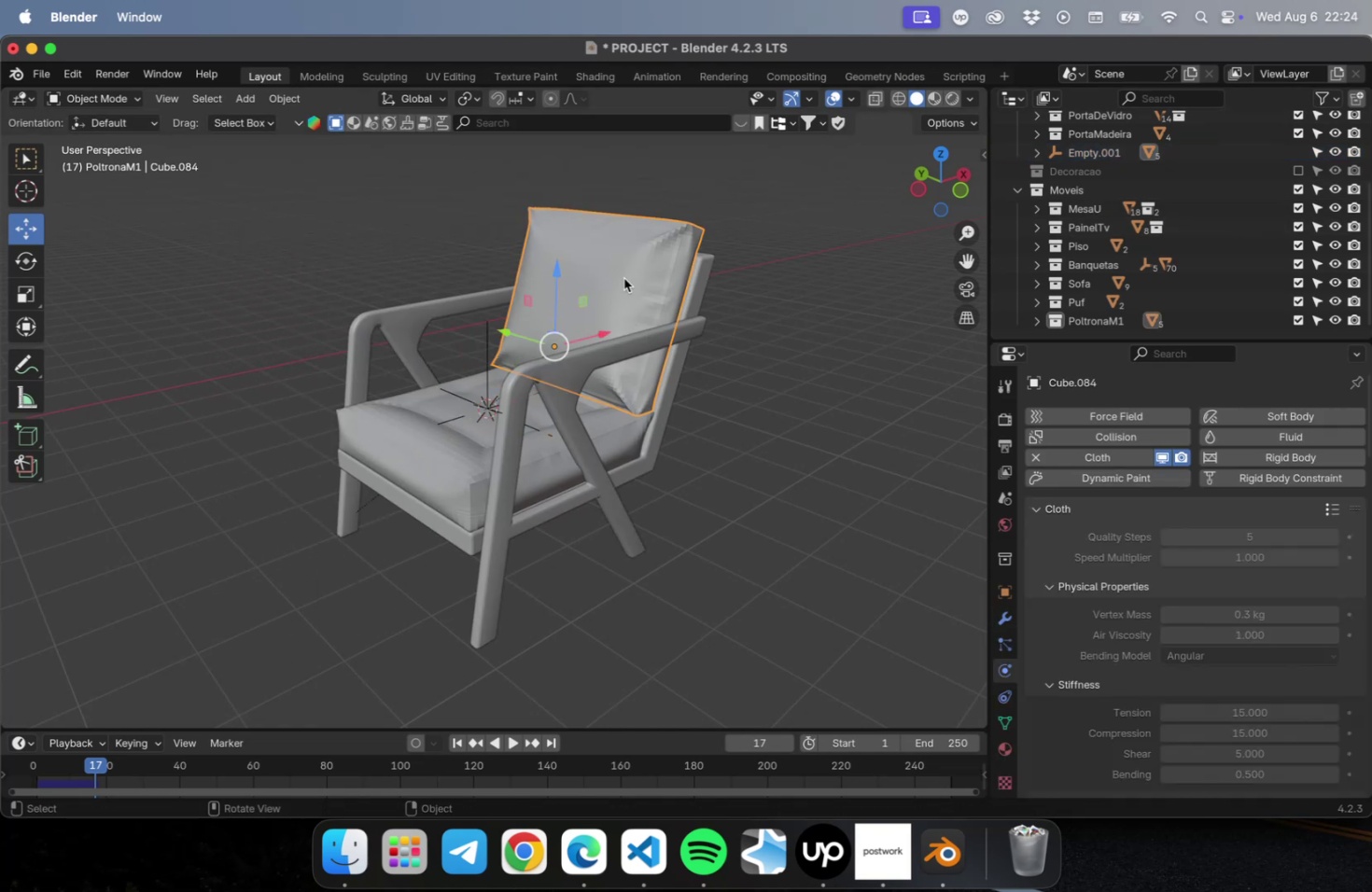 
scroll: coordinate [1168, 286], scroll_direction: down, amount: 4.0
 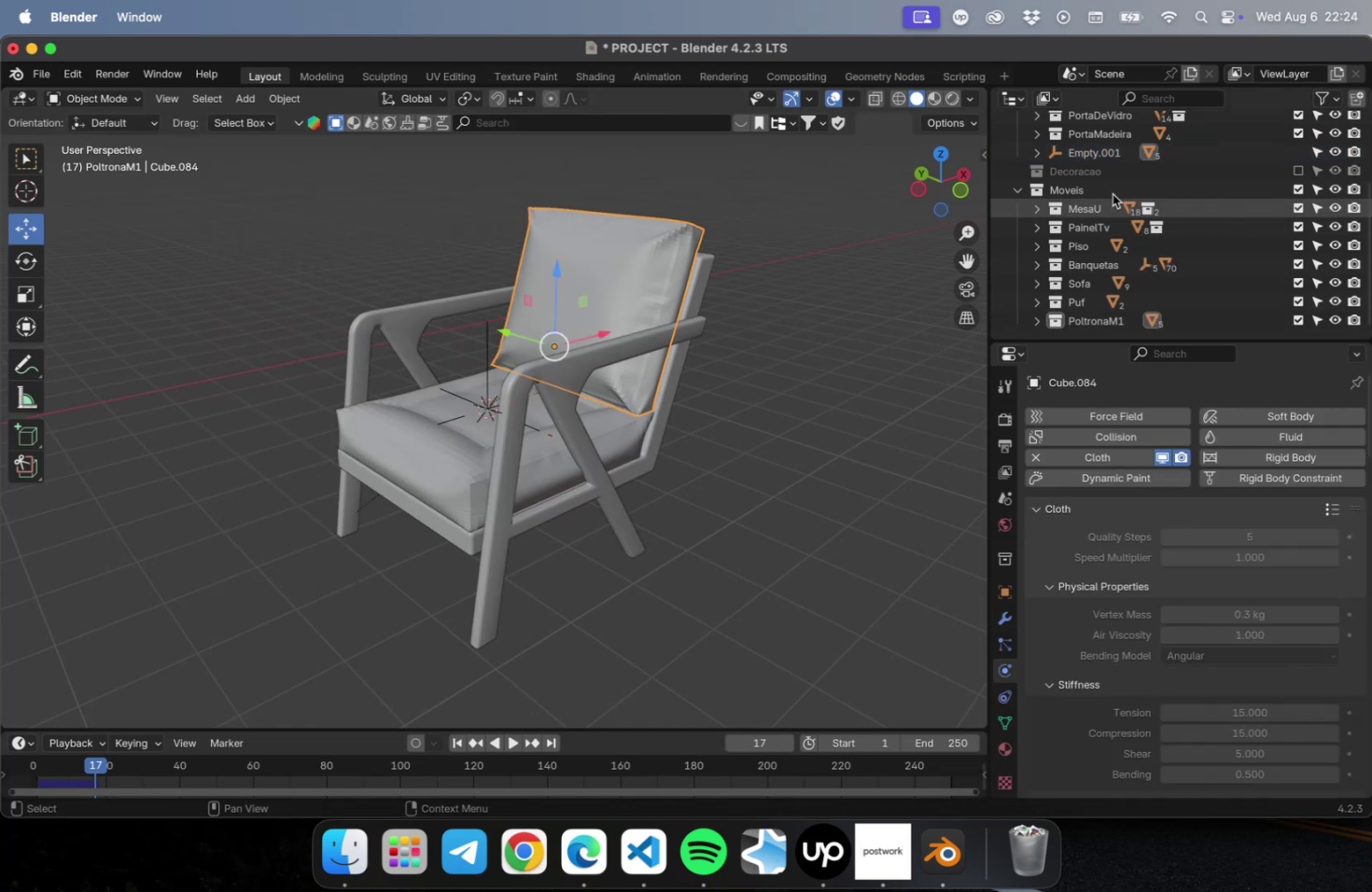 
left_click_drag(start_coordinate=[1110, 156], to_coordinate=[1107, 325])
 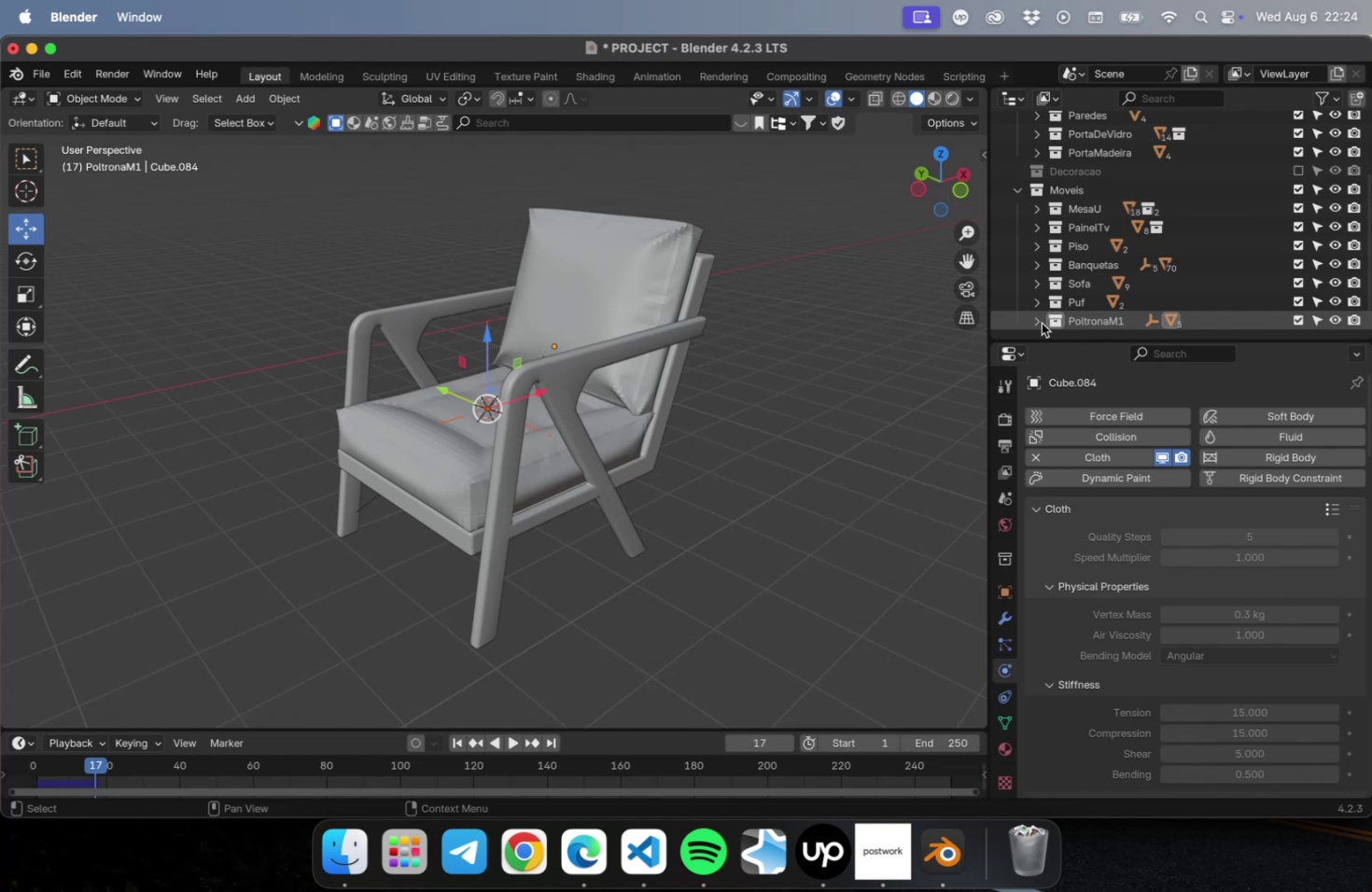 
scroll: coordinate [1120, 289], scroll_direction: down, amount: 43.0
 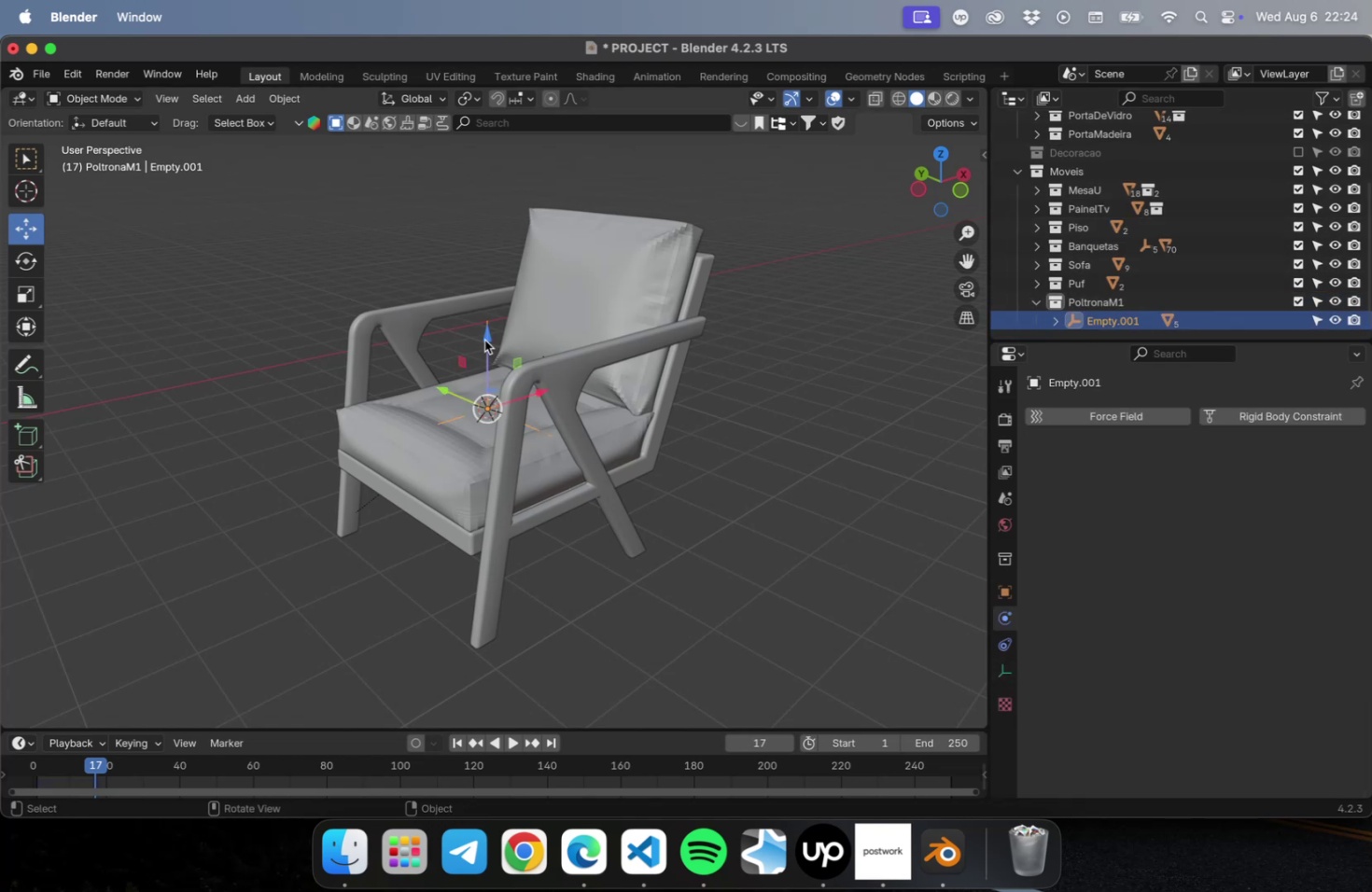 
key(G)
 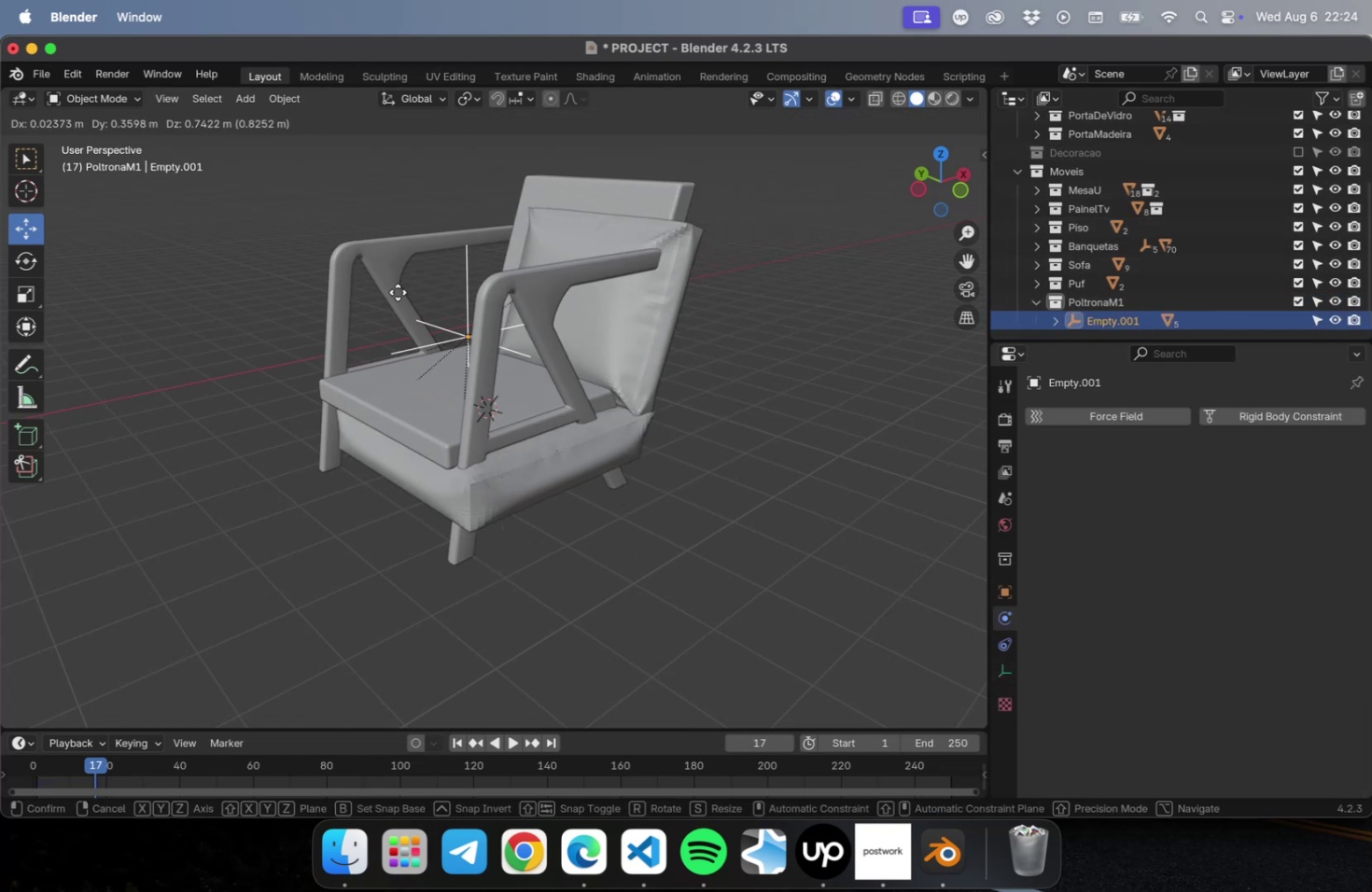 
key(Escape)
 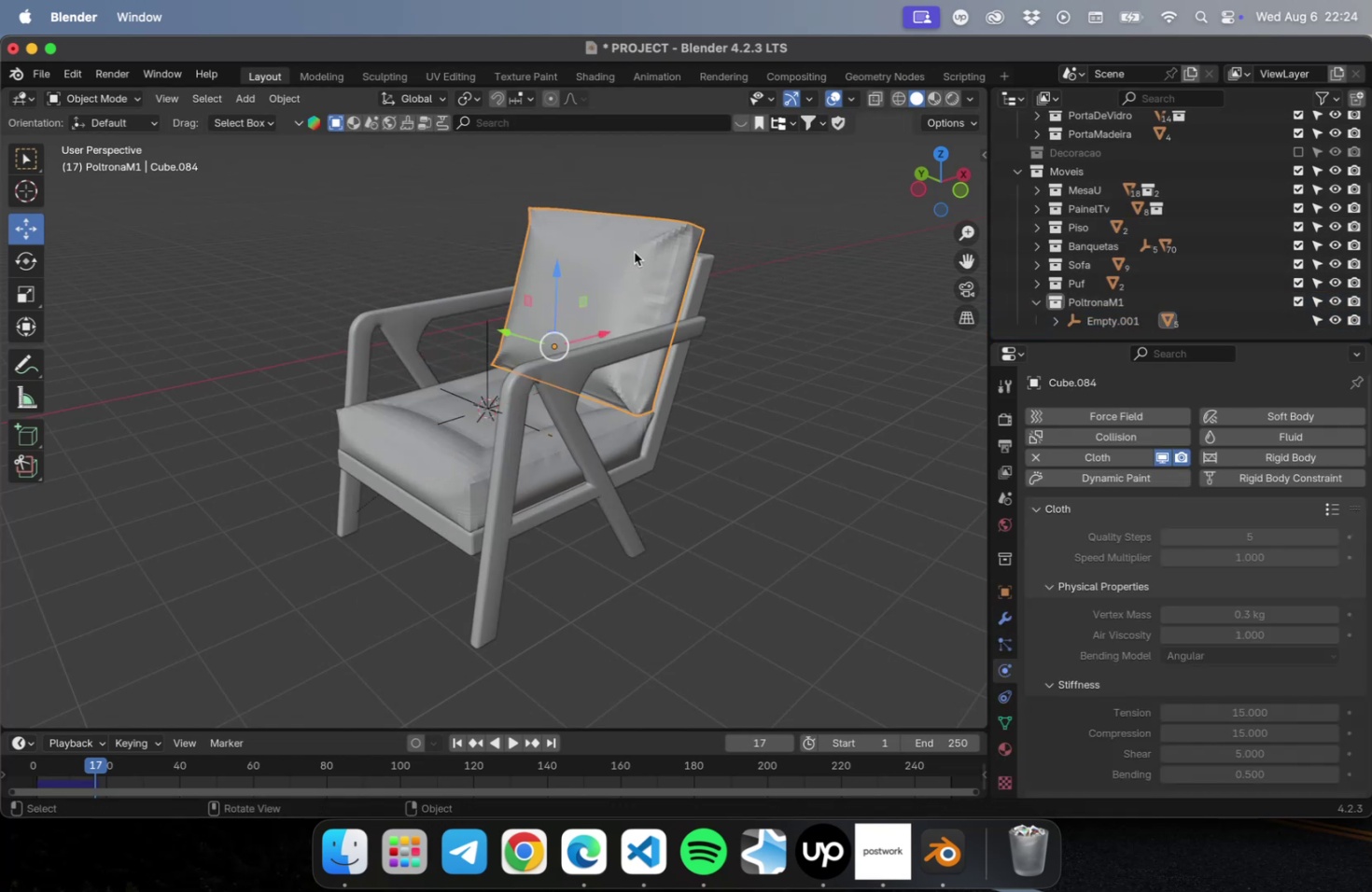 
scroll: coordinate [1320, 237], scroll_direction: down, amount: 20.0
 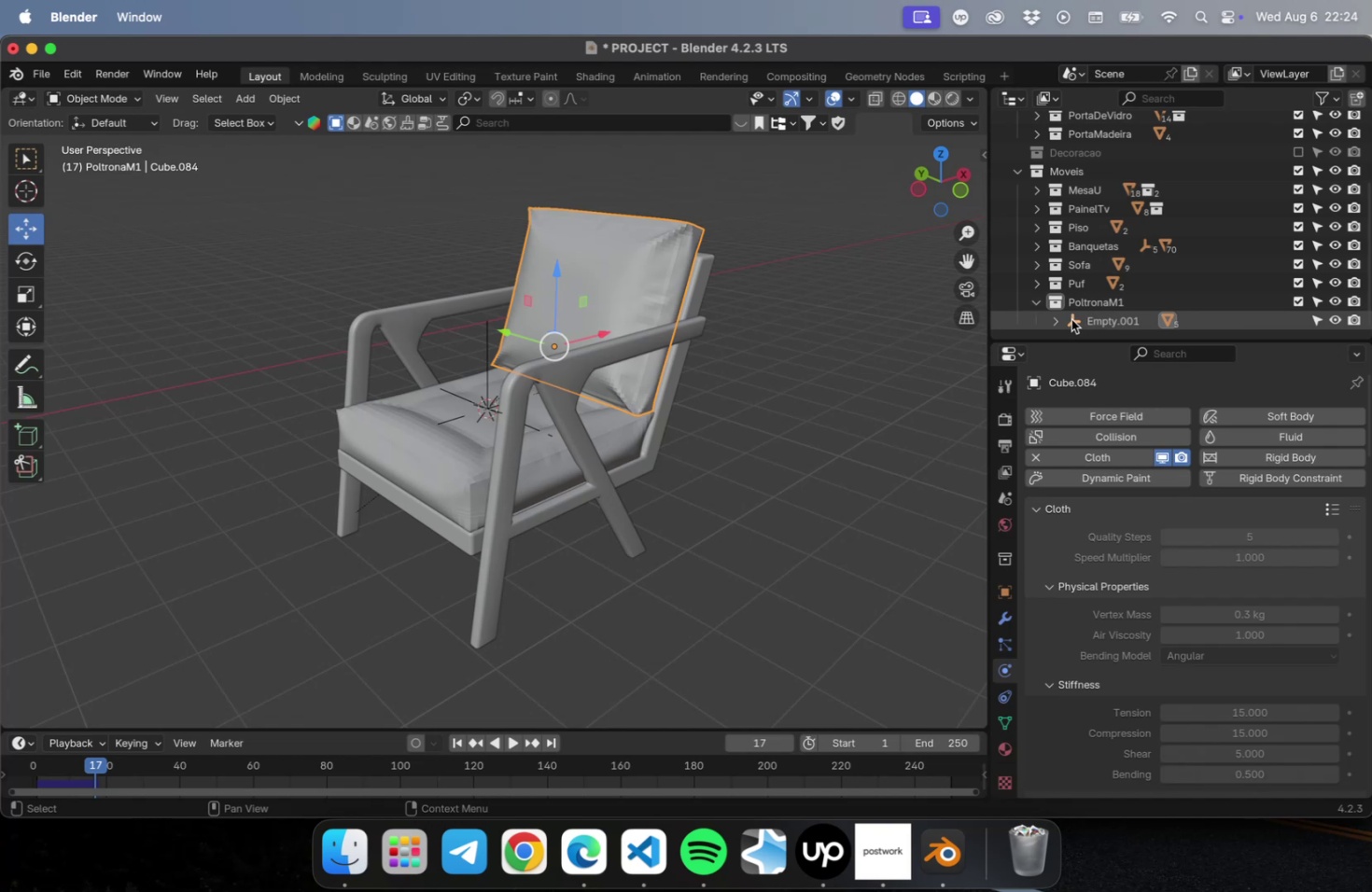 
left_click([1050, 319])
 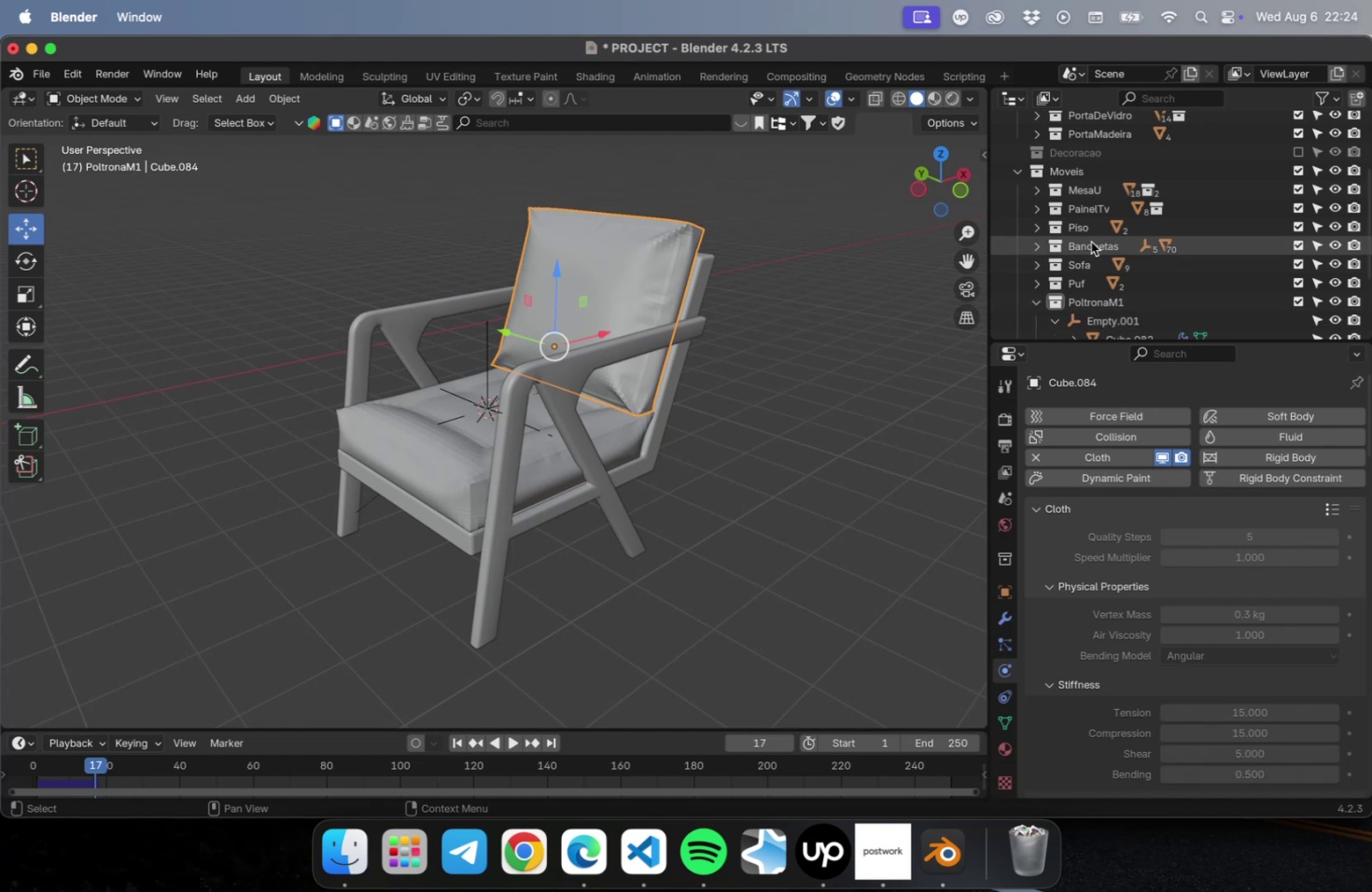 
scroll: coordinate [1094, 244], scroll_direction: down, amount: 29.0
 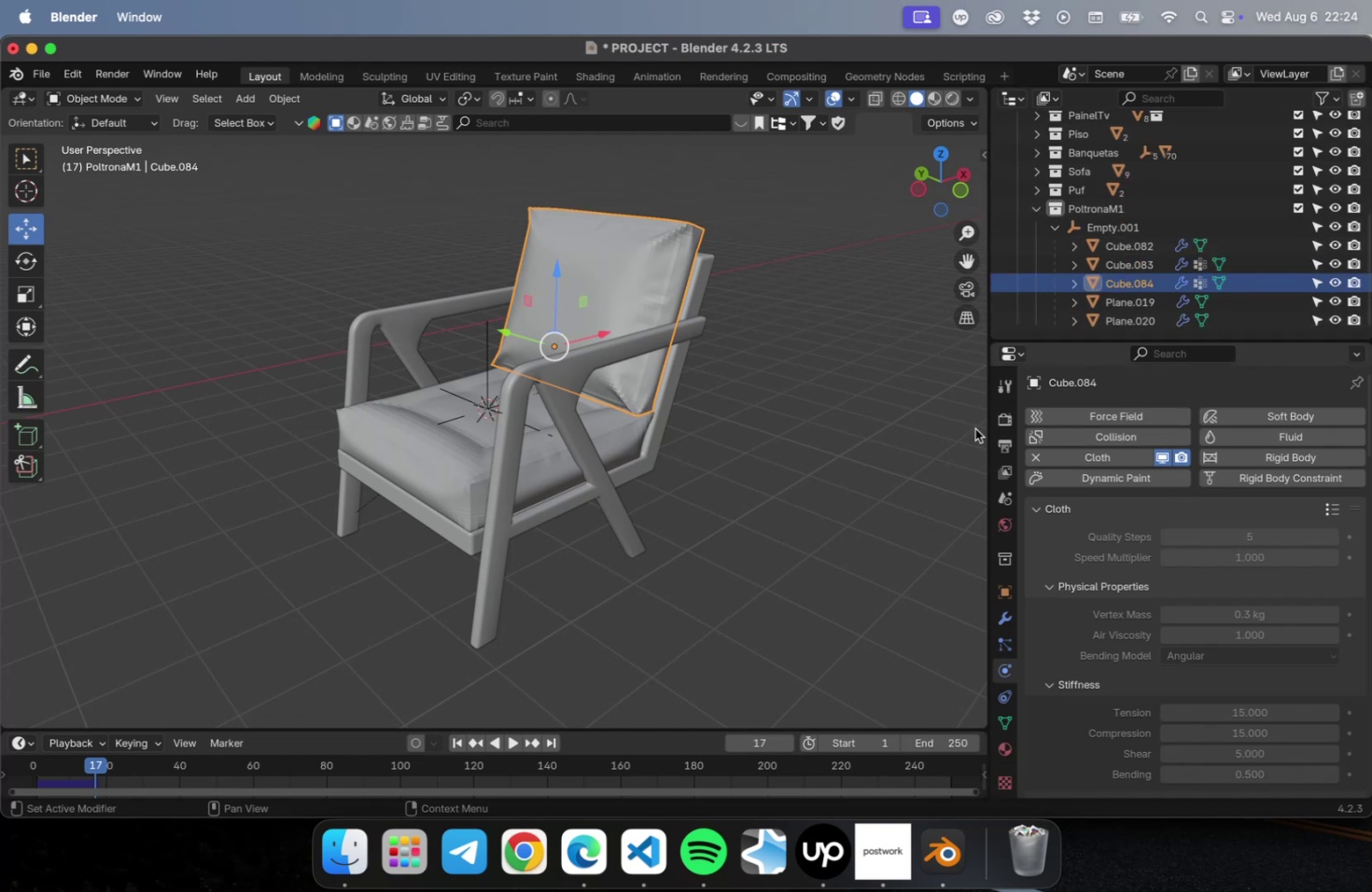 
left_click_drag(start_coordinate=[777, 521], to_coordinate=[412, 277])
 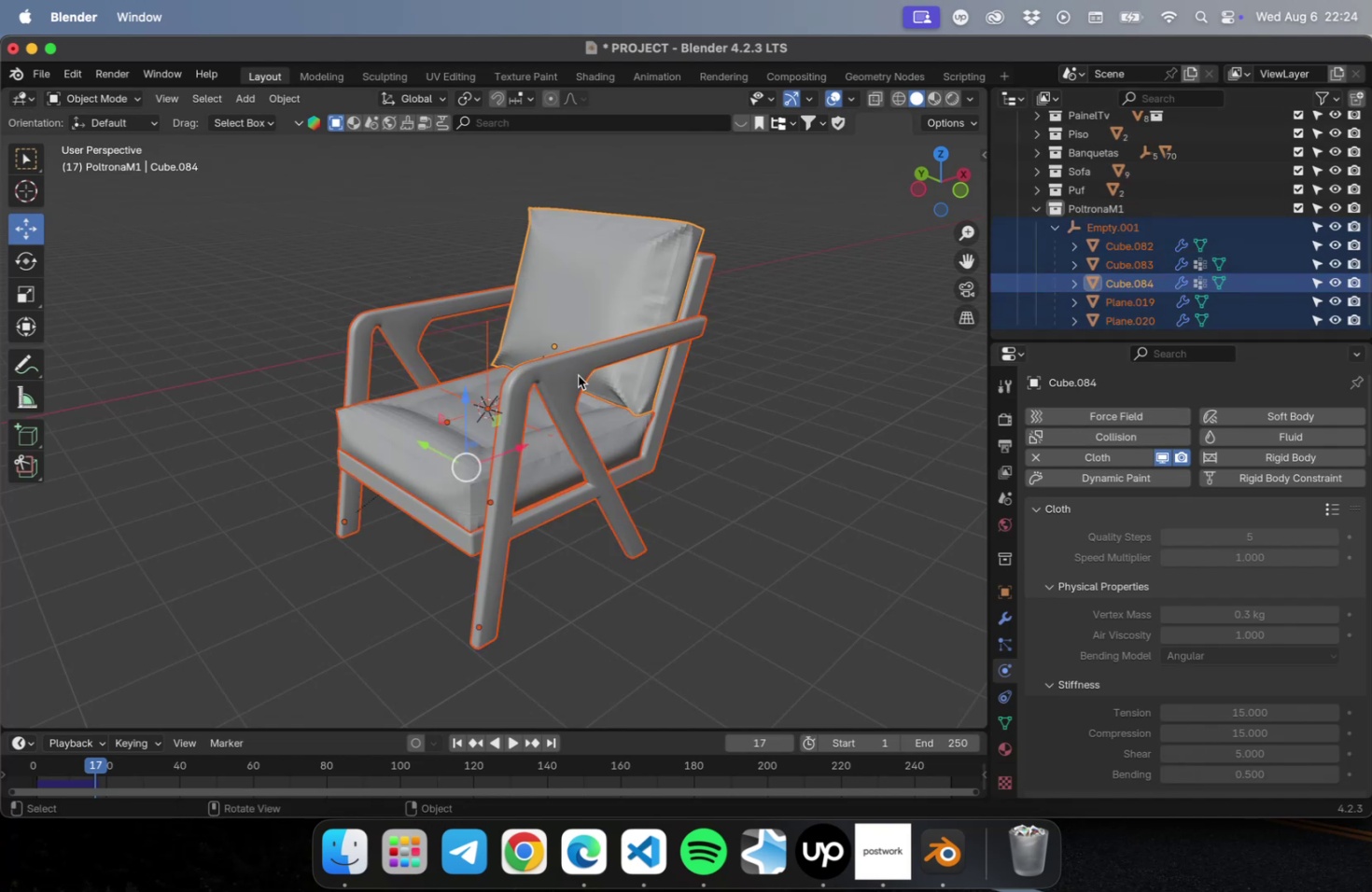 
key(G)
 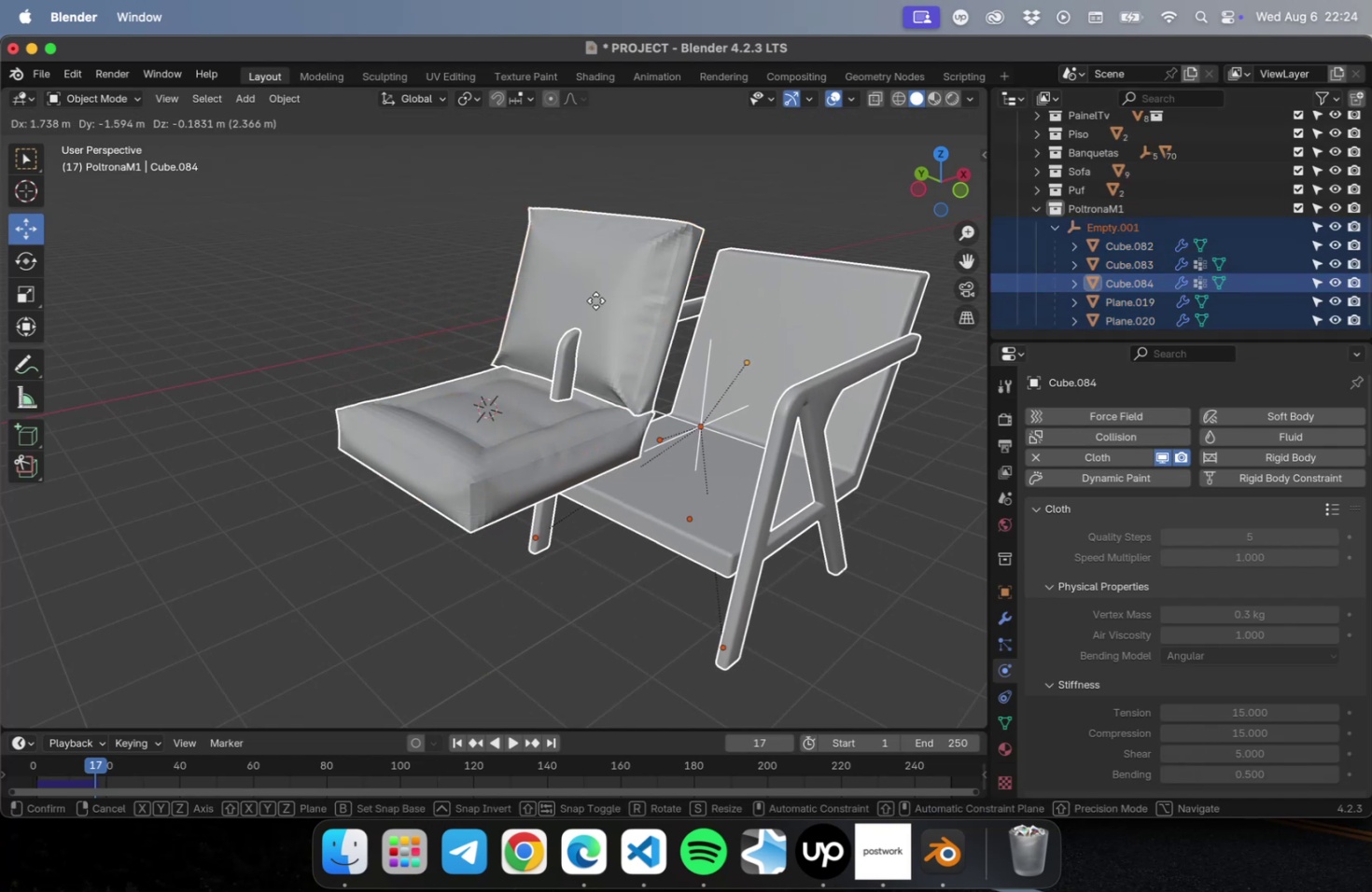 
key(Escape)
 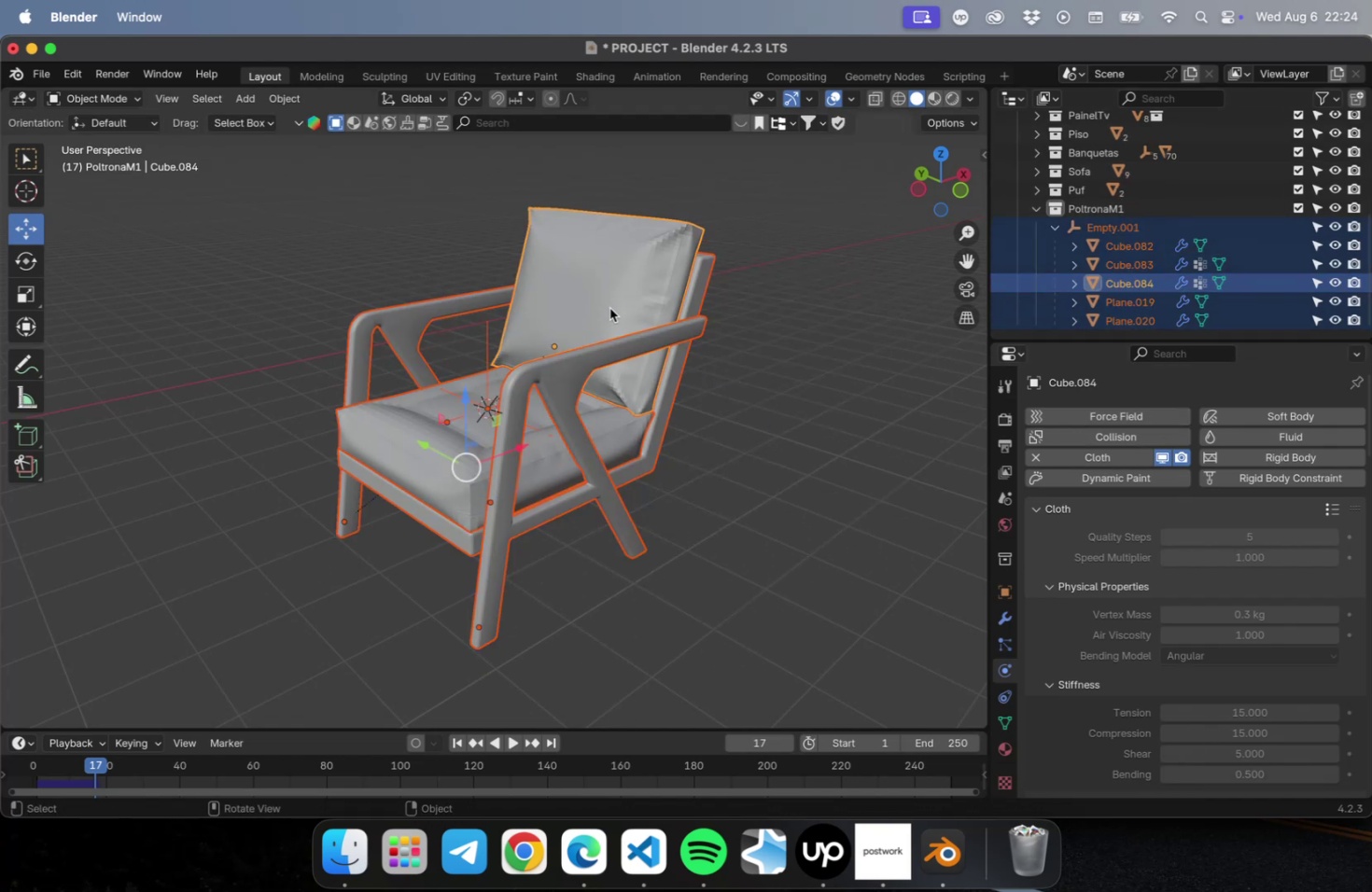 
key(Meta+CommandLeft)
 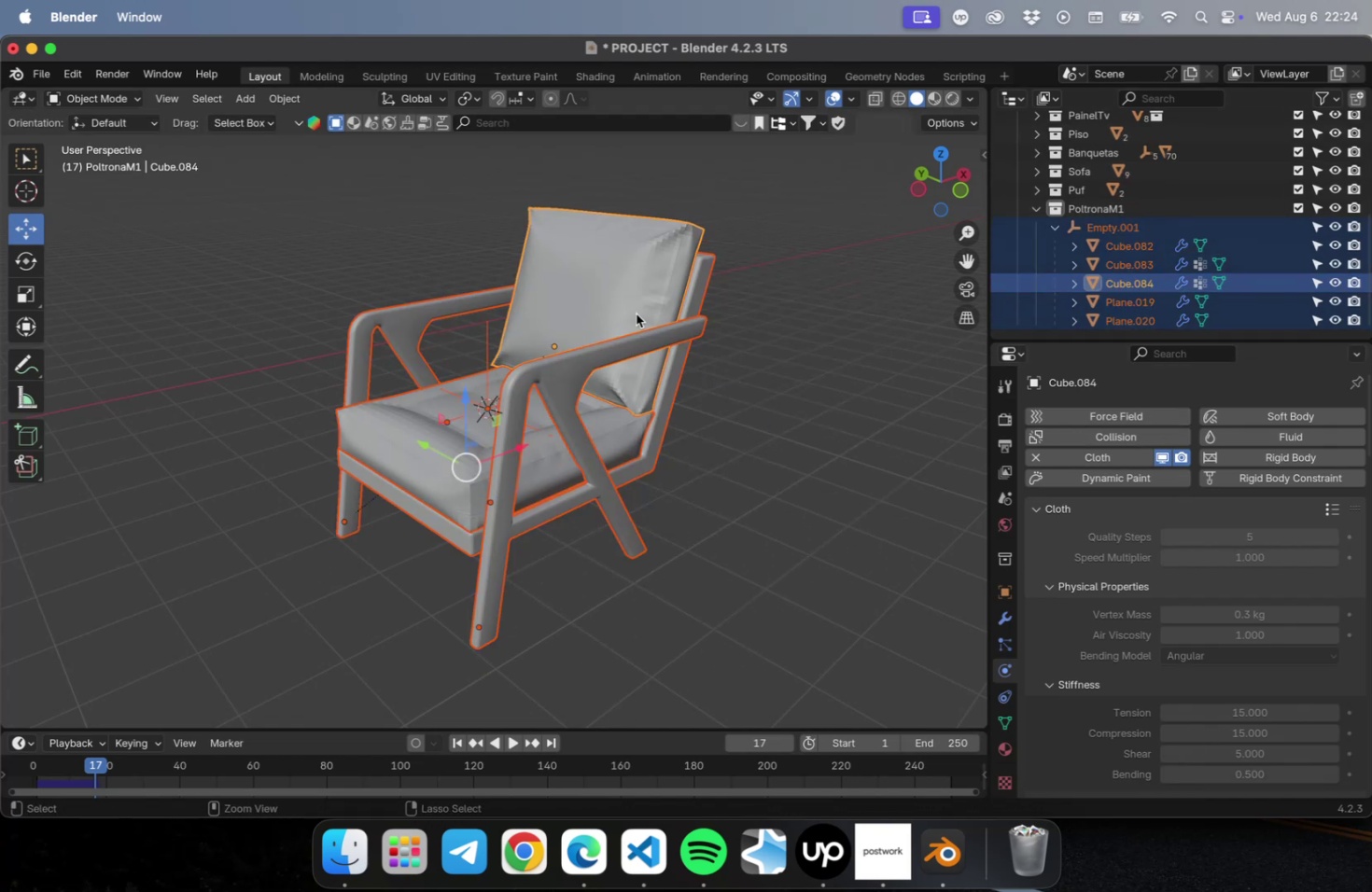 
key(Meta+S)
 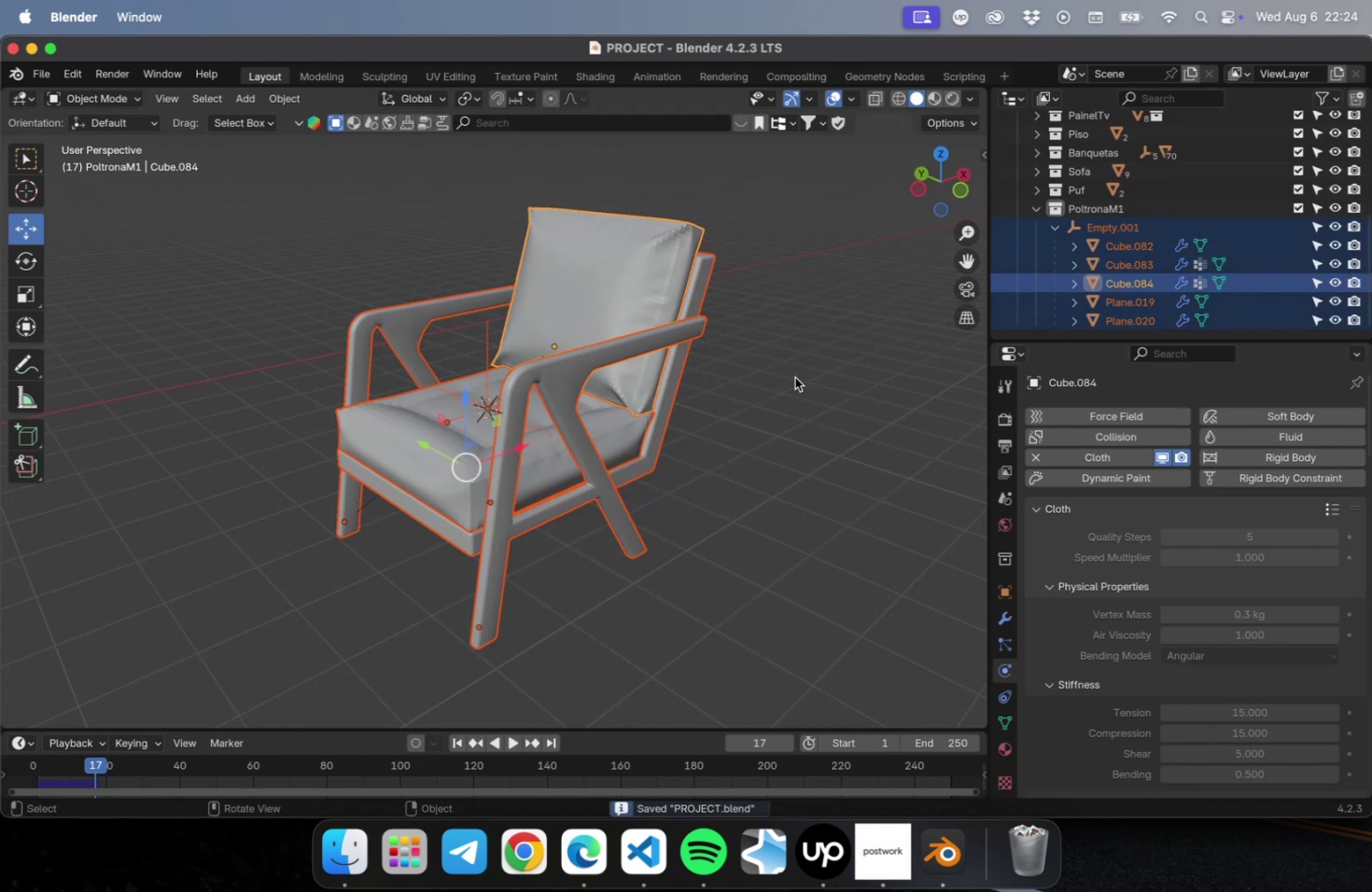 
left_click([820, 384])
 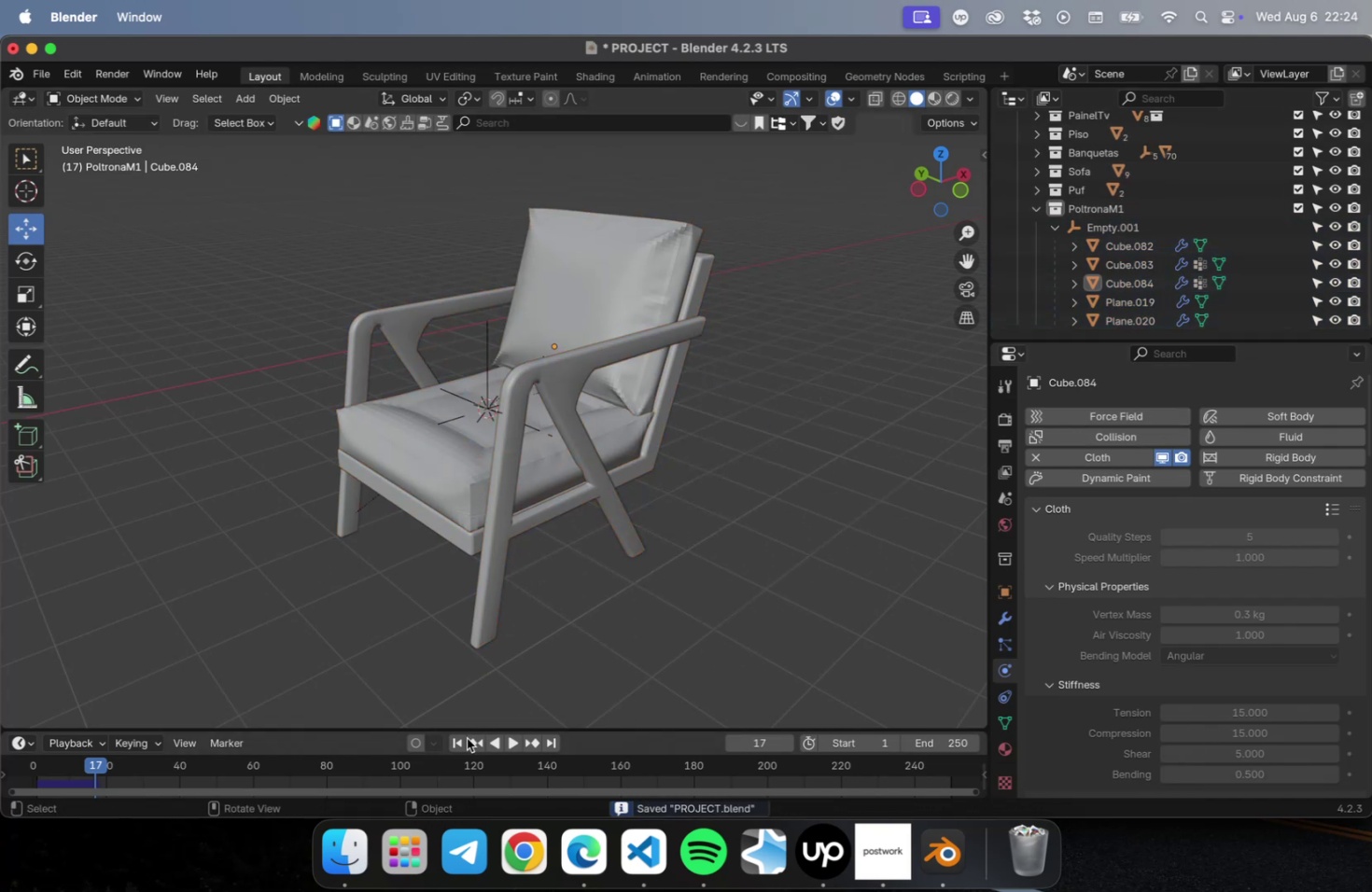 
left_click([457, 741])
 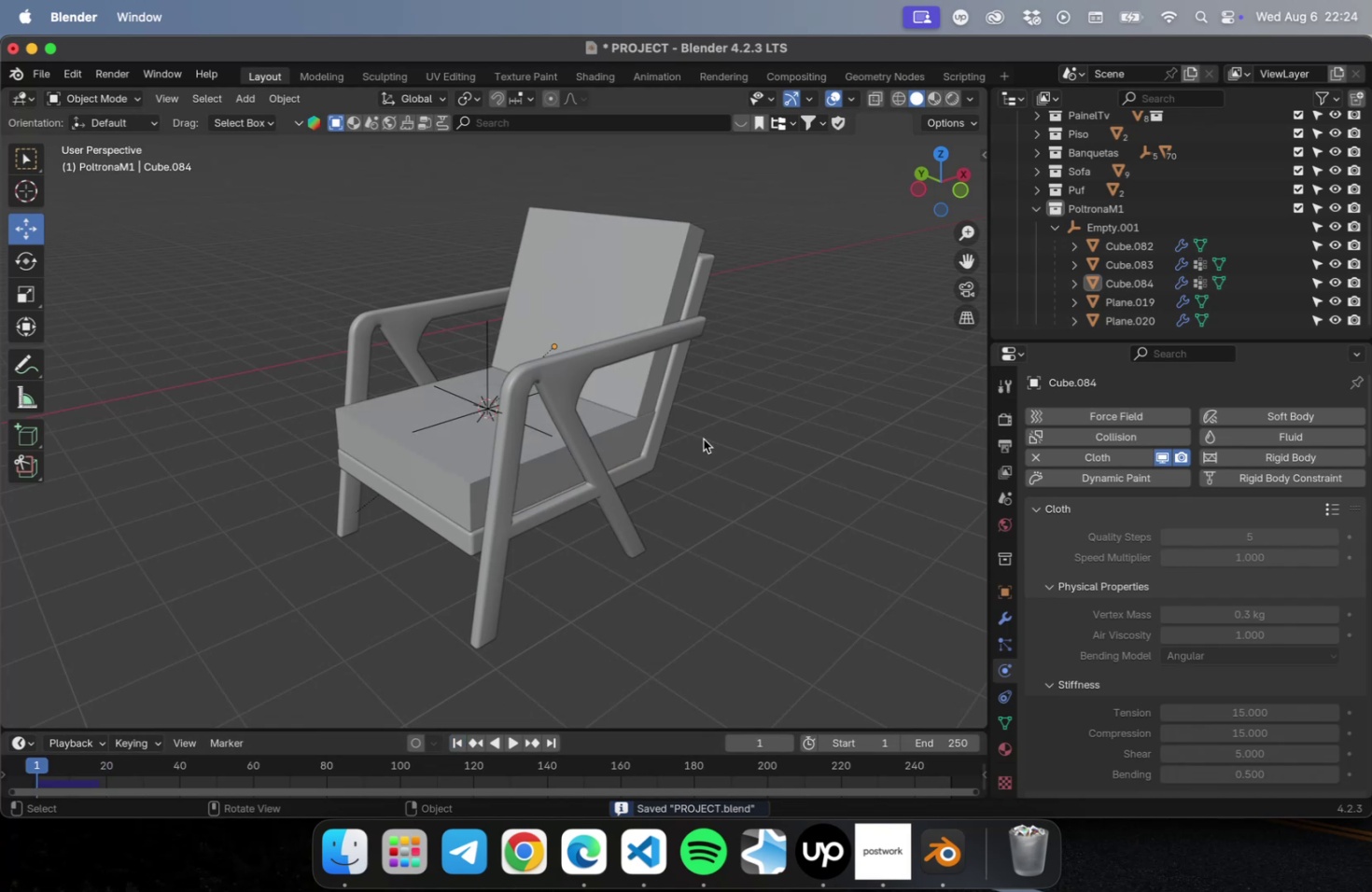 
left_click([638, 254])
 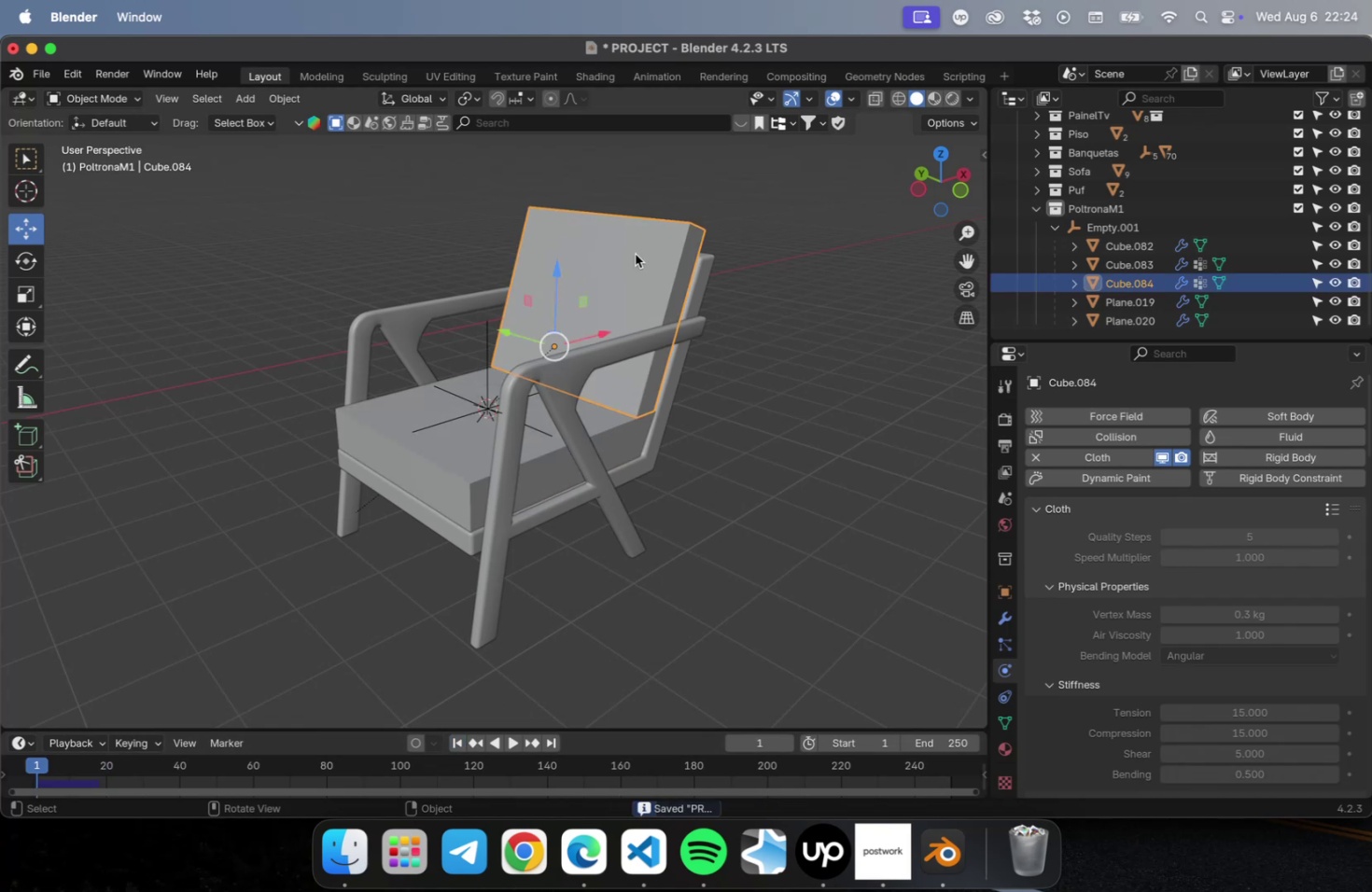 
key(G)
 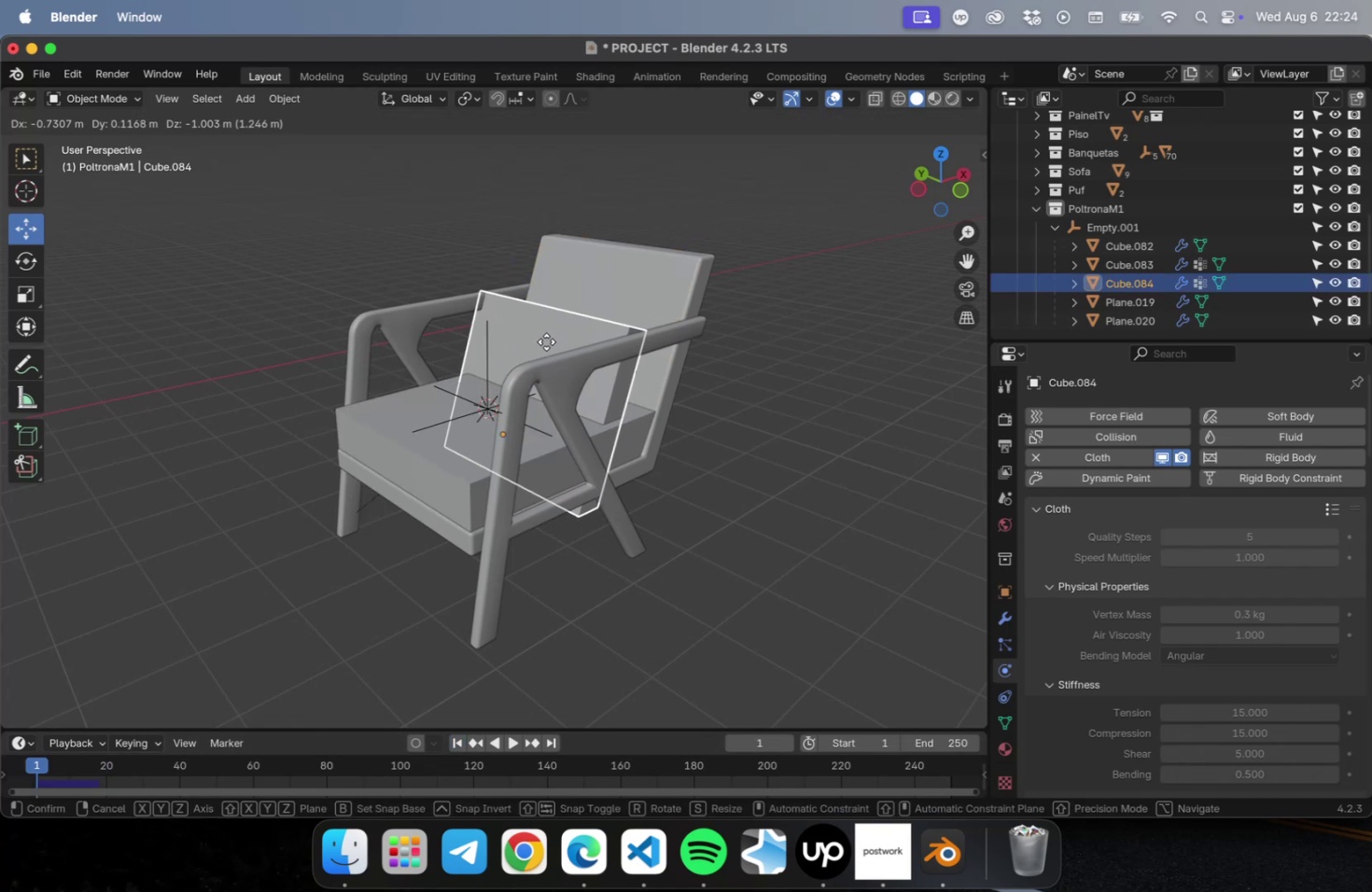 
key(Escape)
 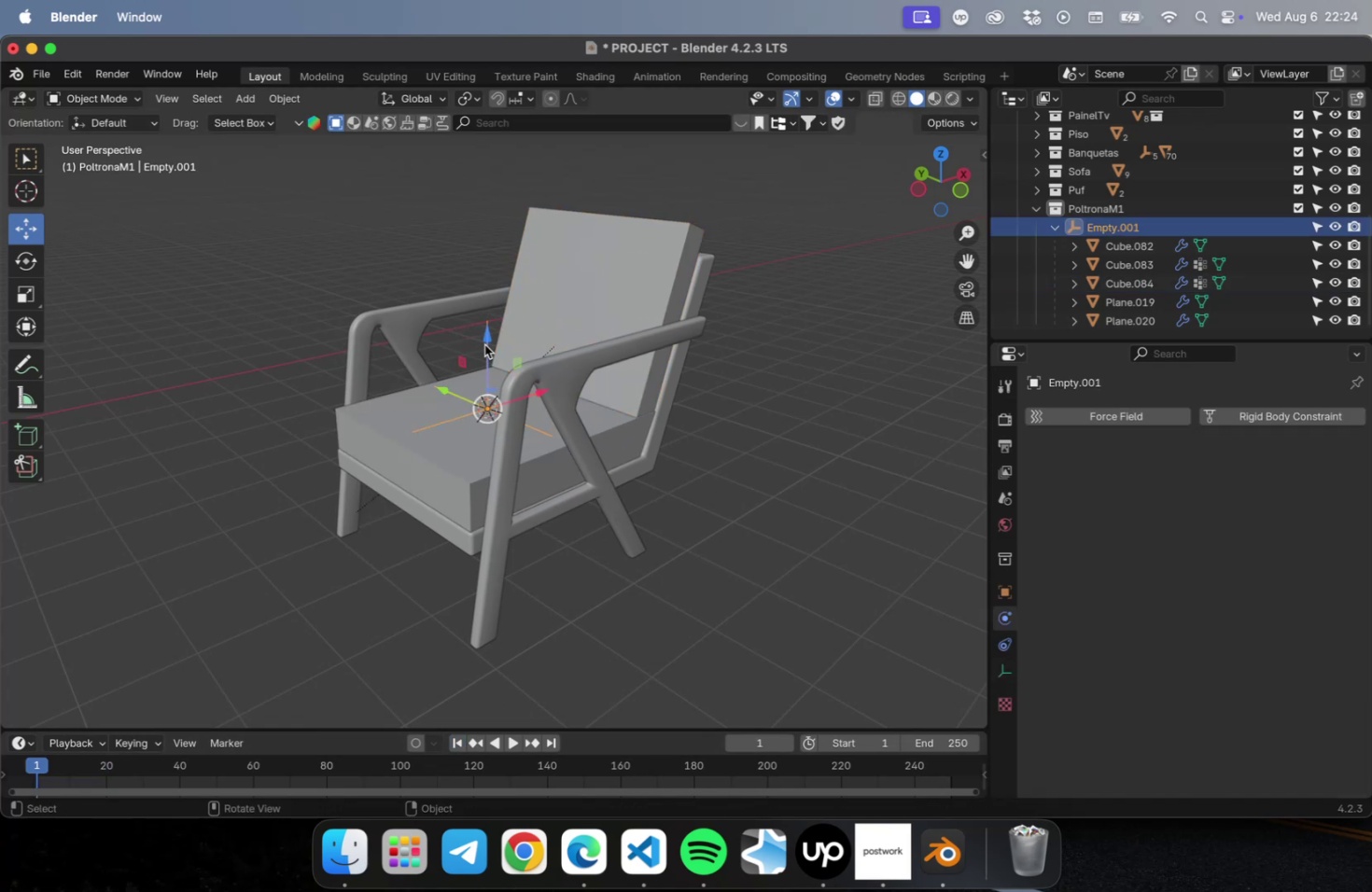 
key(G)
 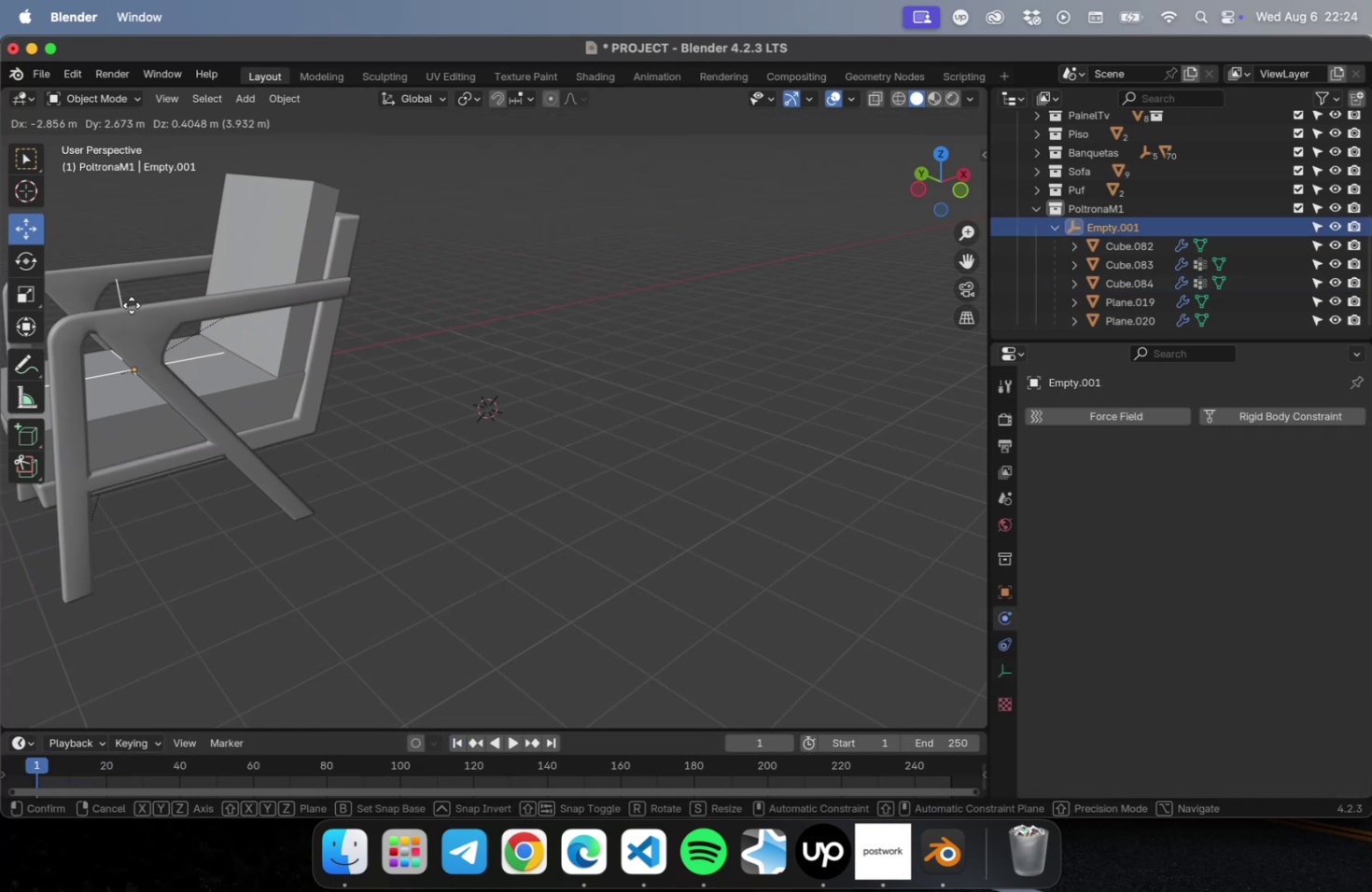 
left_click([132, 304])
 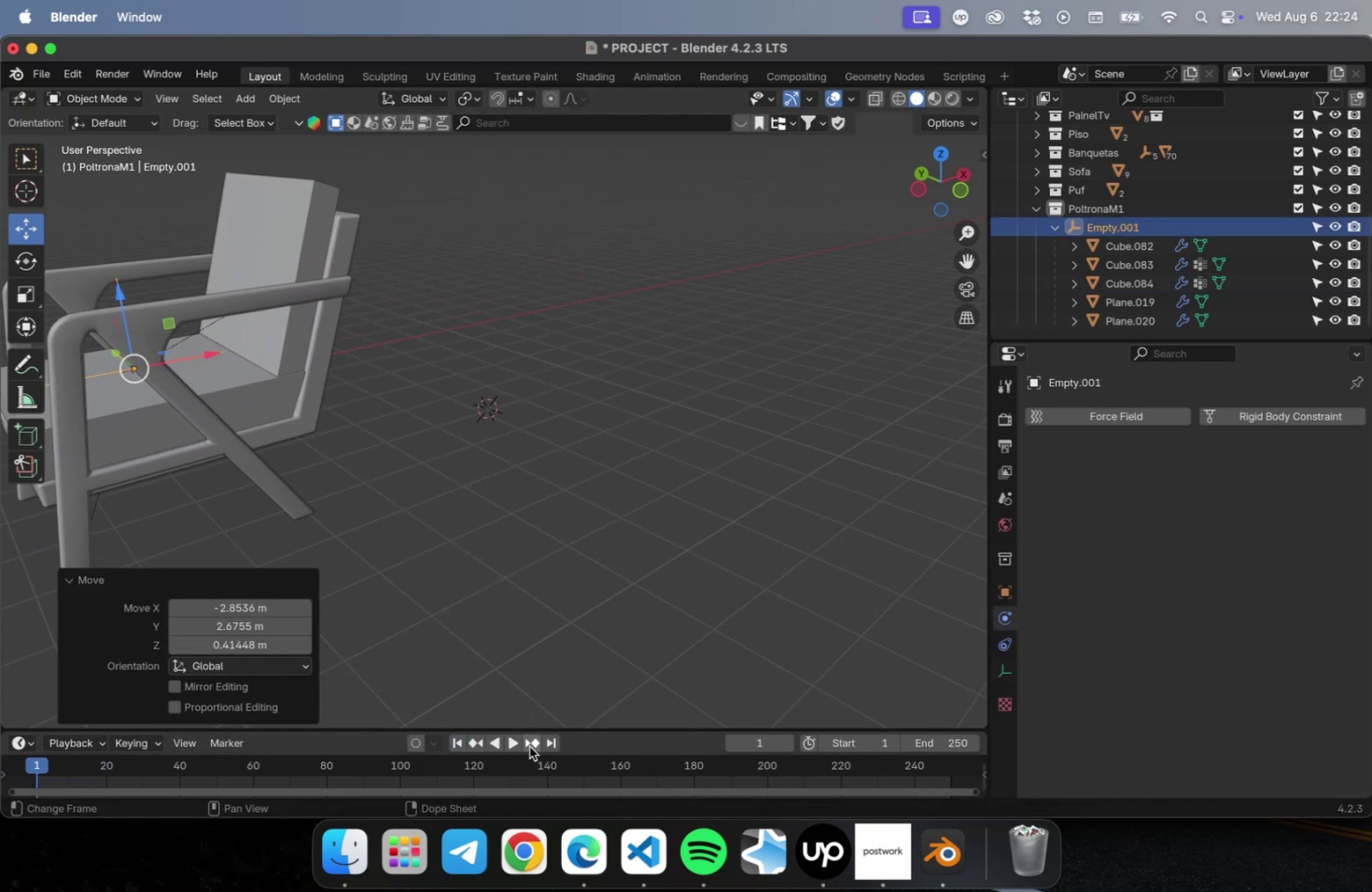 
left_click([518, 744])
 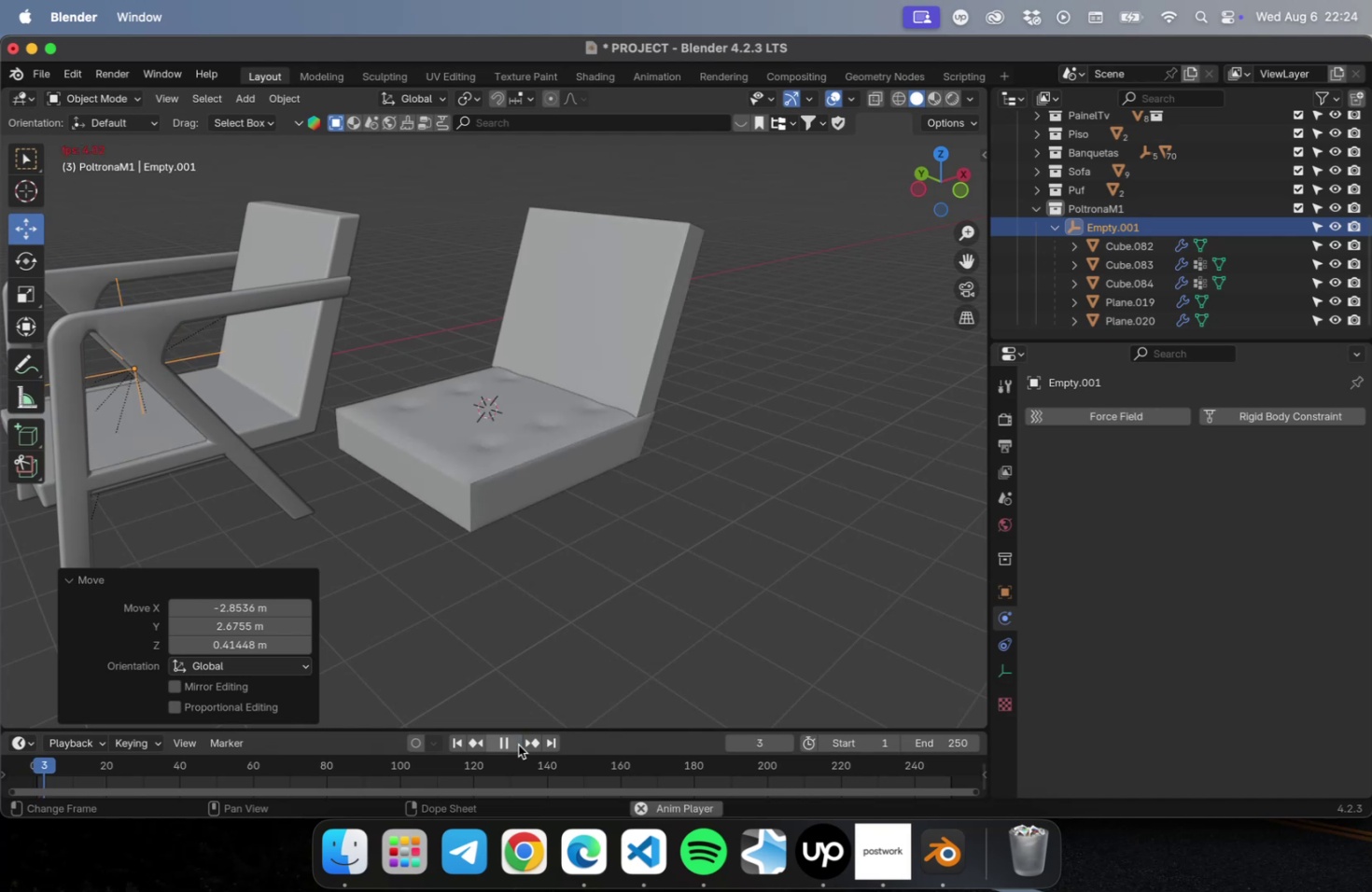 
left_click([518, 744])
 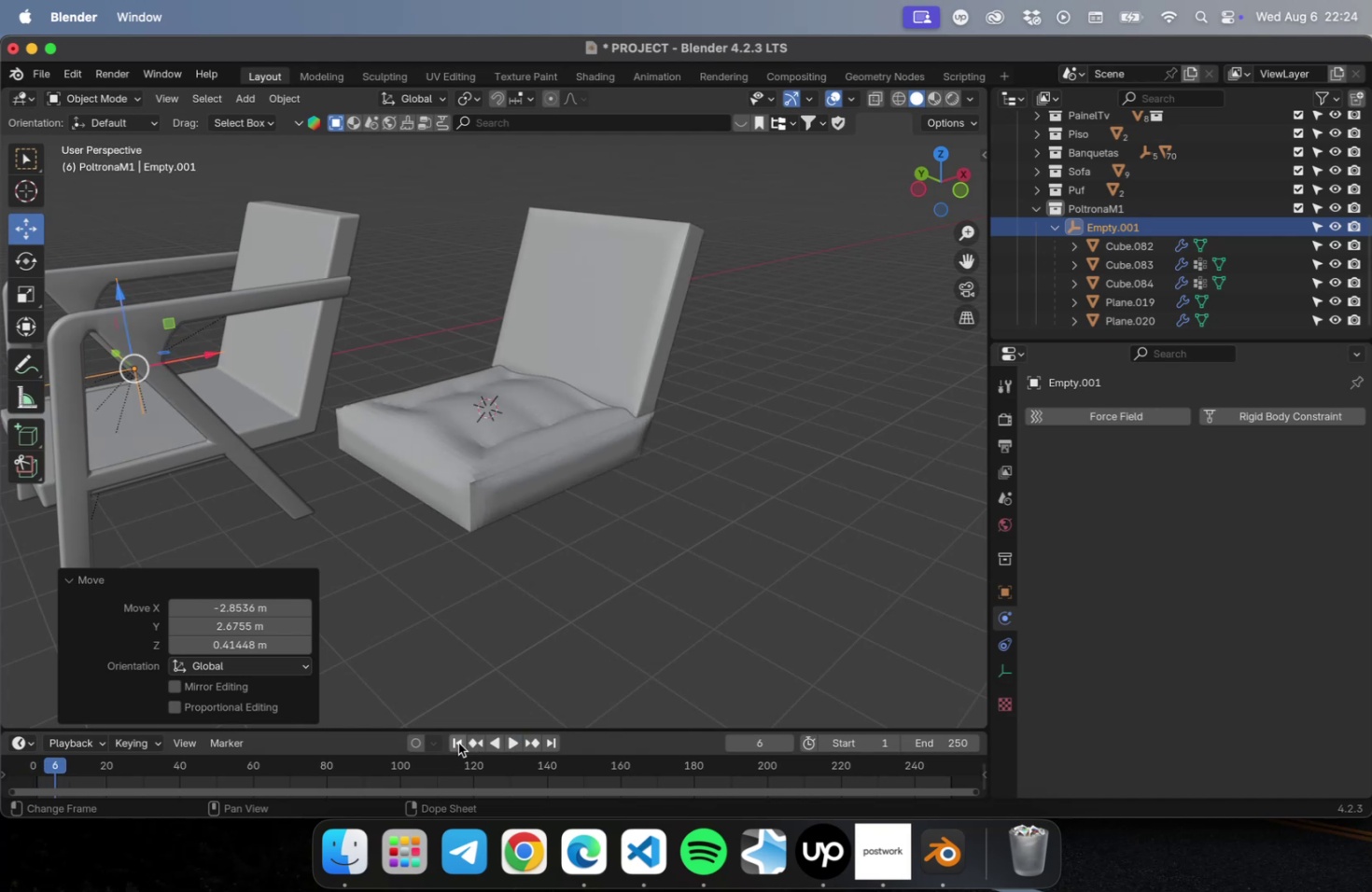 
left_click([458, 742])
 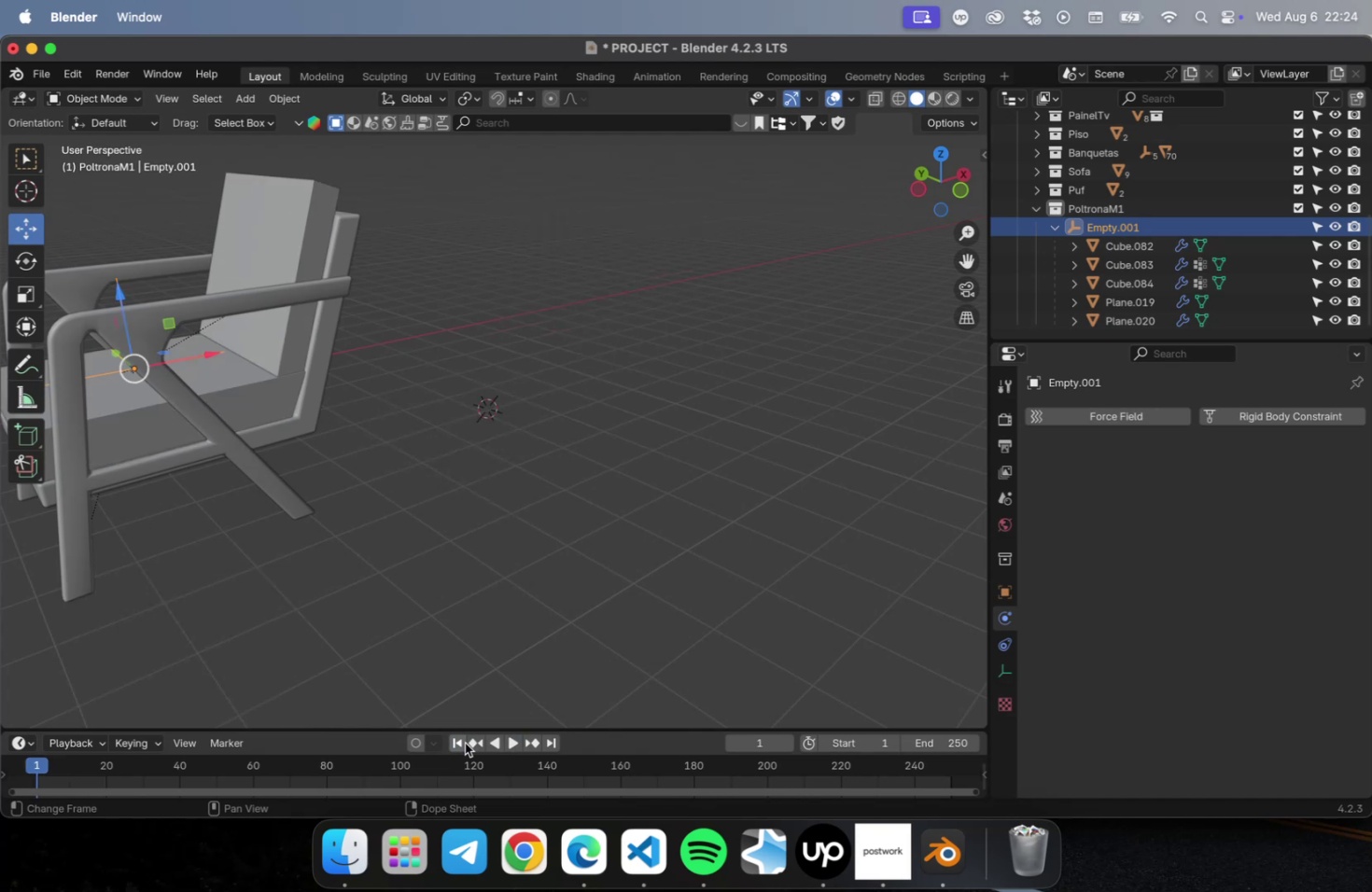 
scroll: coordinate [663, 493], scroll_direction: down, amount: 15.0
 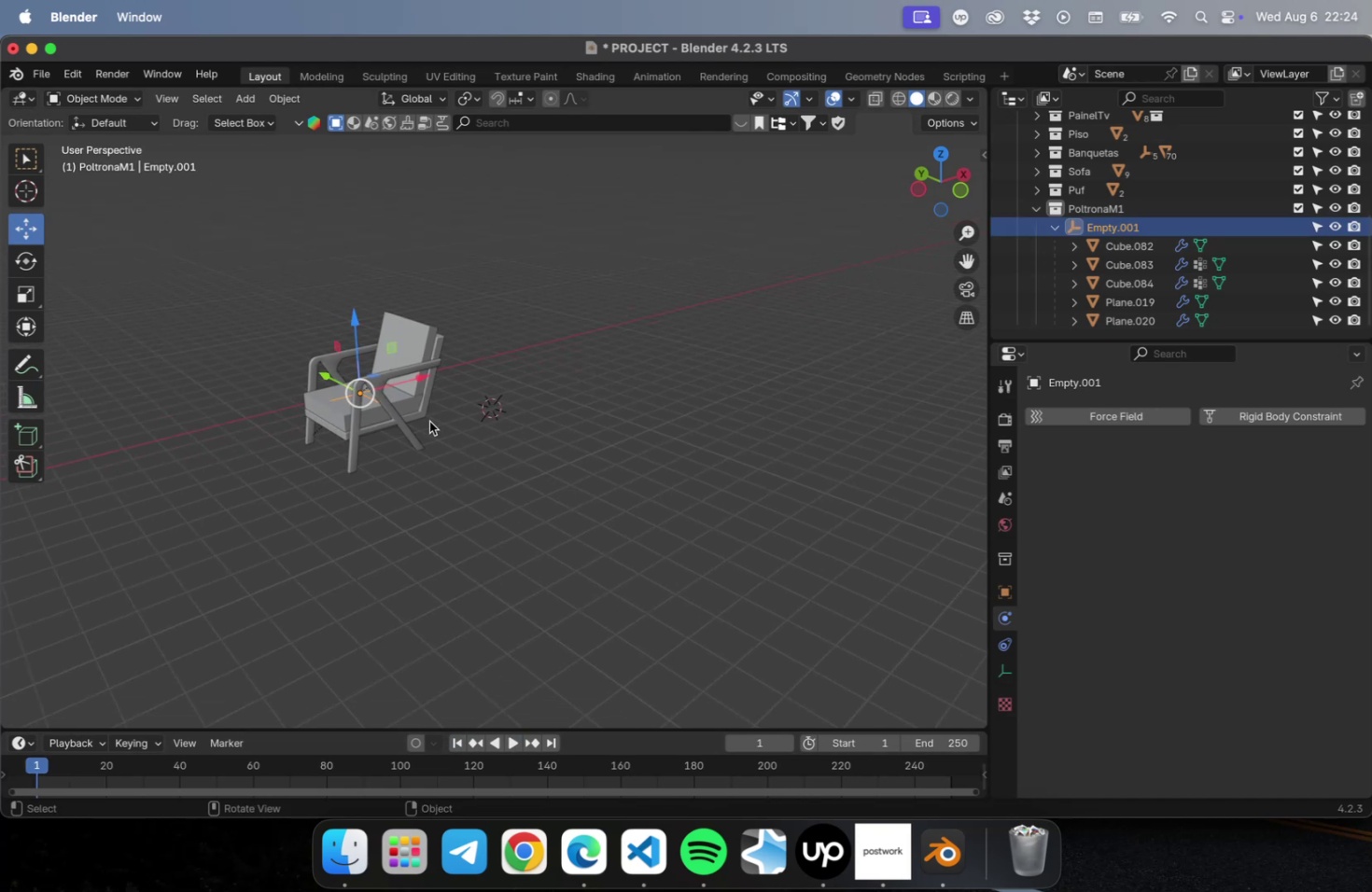 
key(NumLock)
 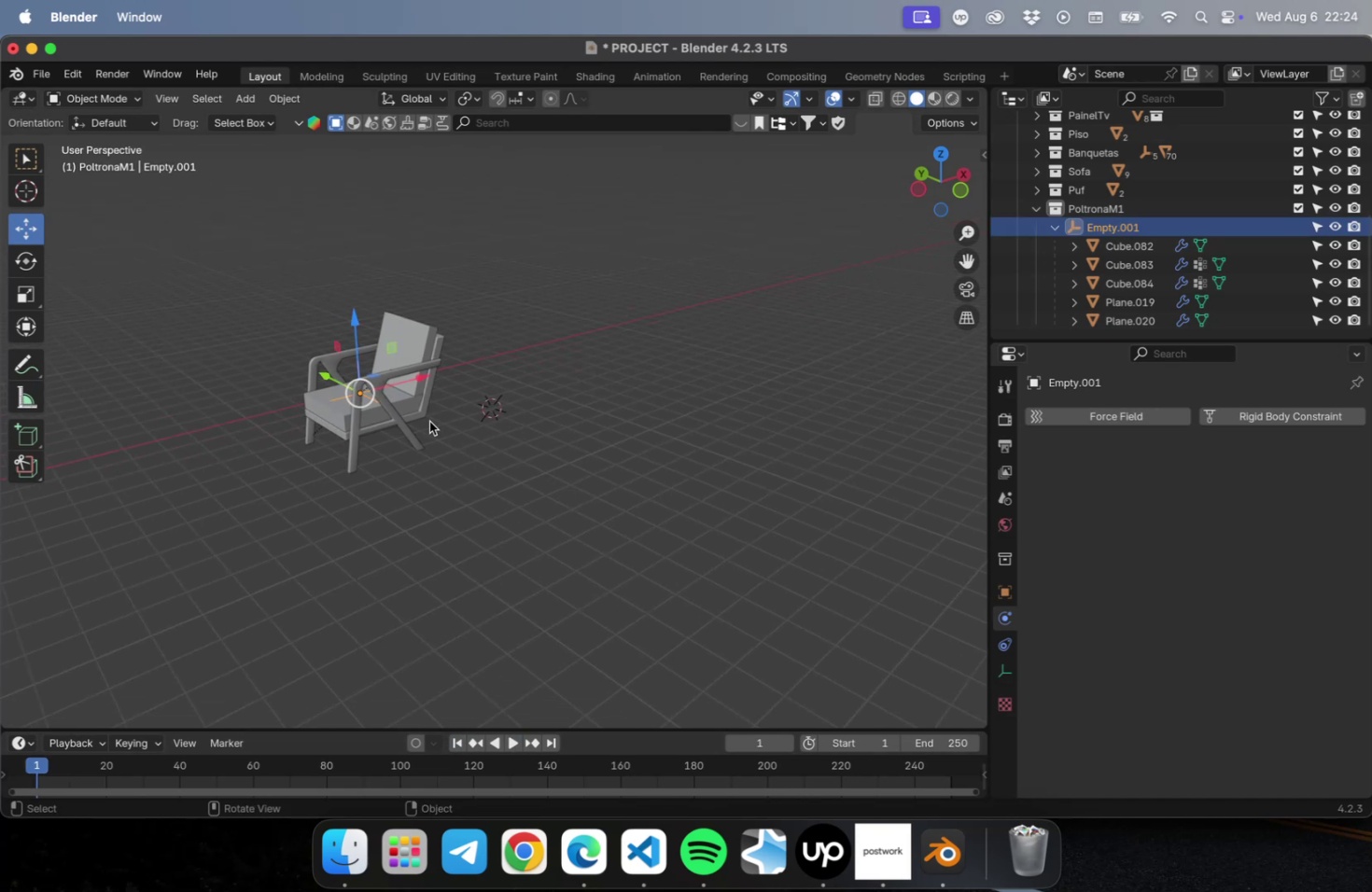 
key(Numpad7)
 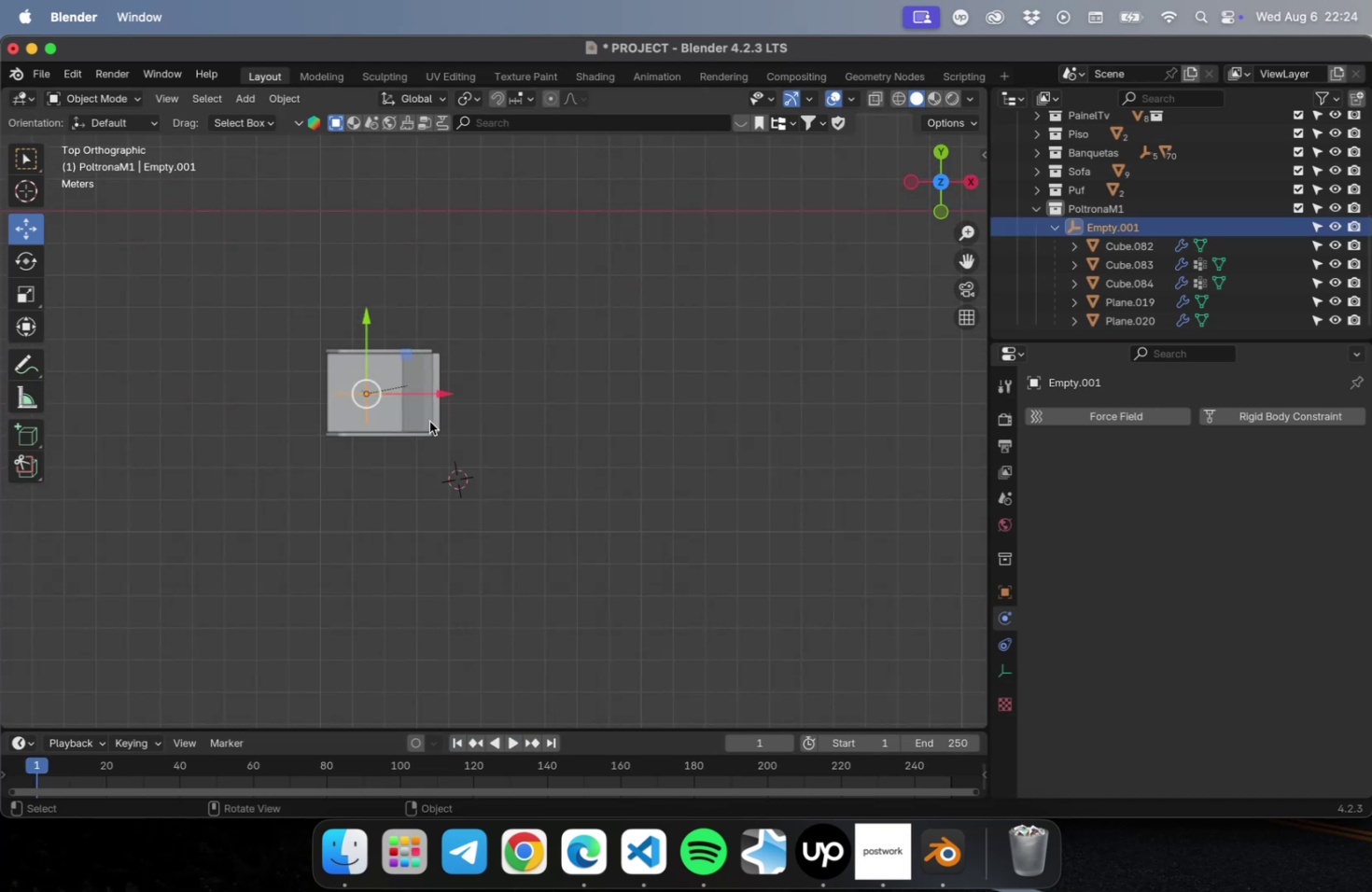 
scroll: coordinate [581, 449], scroll_direction: down, amount: 31.0
 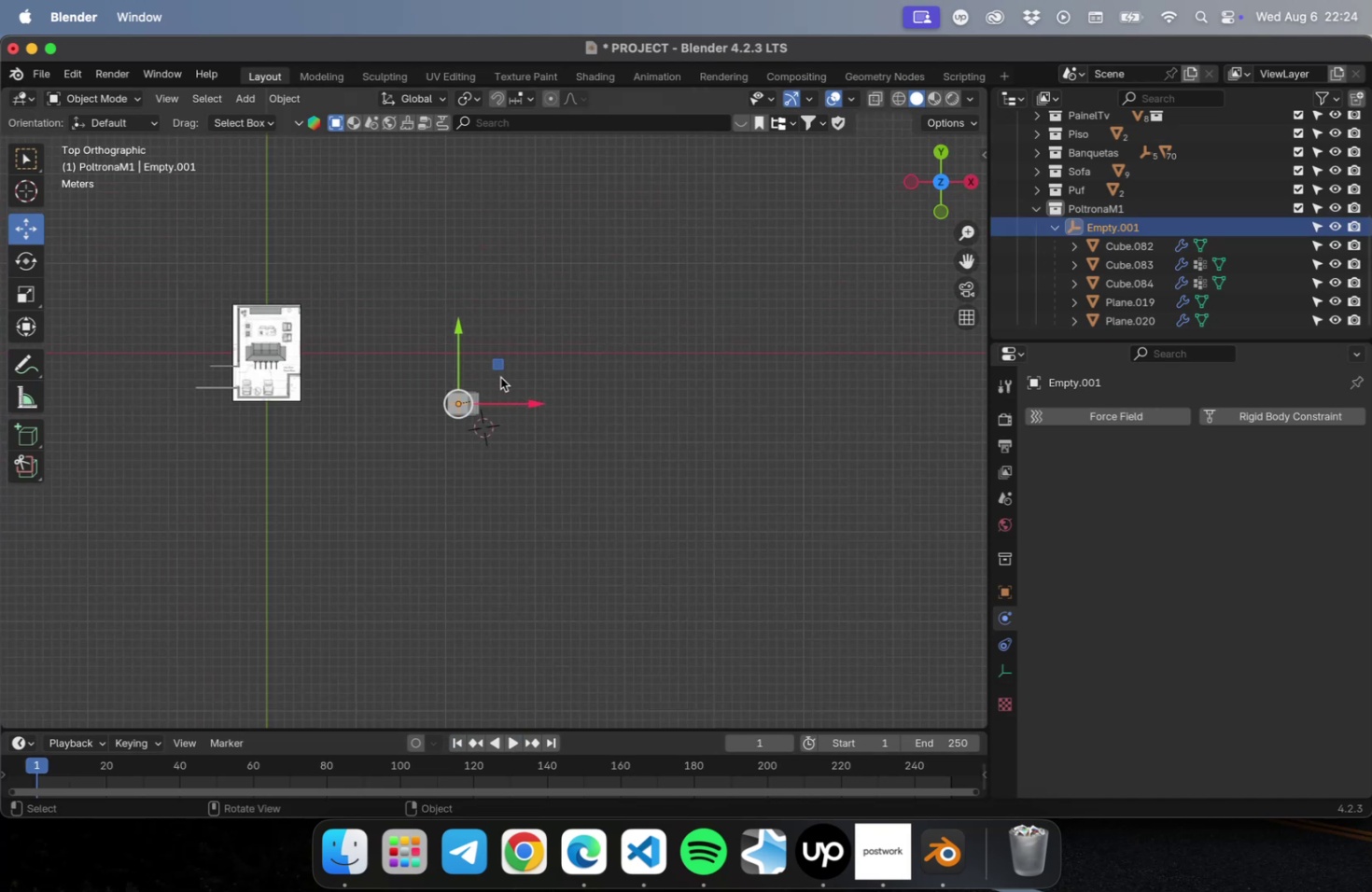 
left_click_drag(start_coordinate=[497, 368], to_coordinate=[315, 299])
 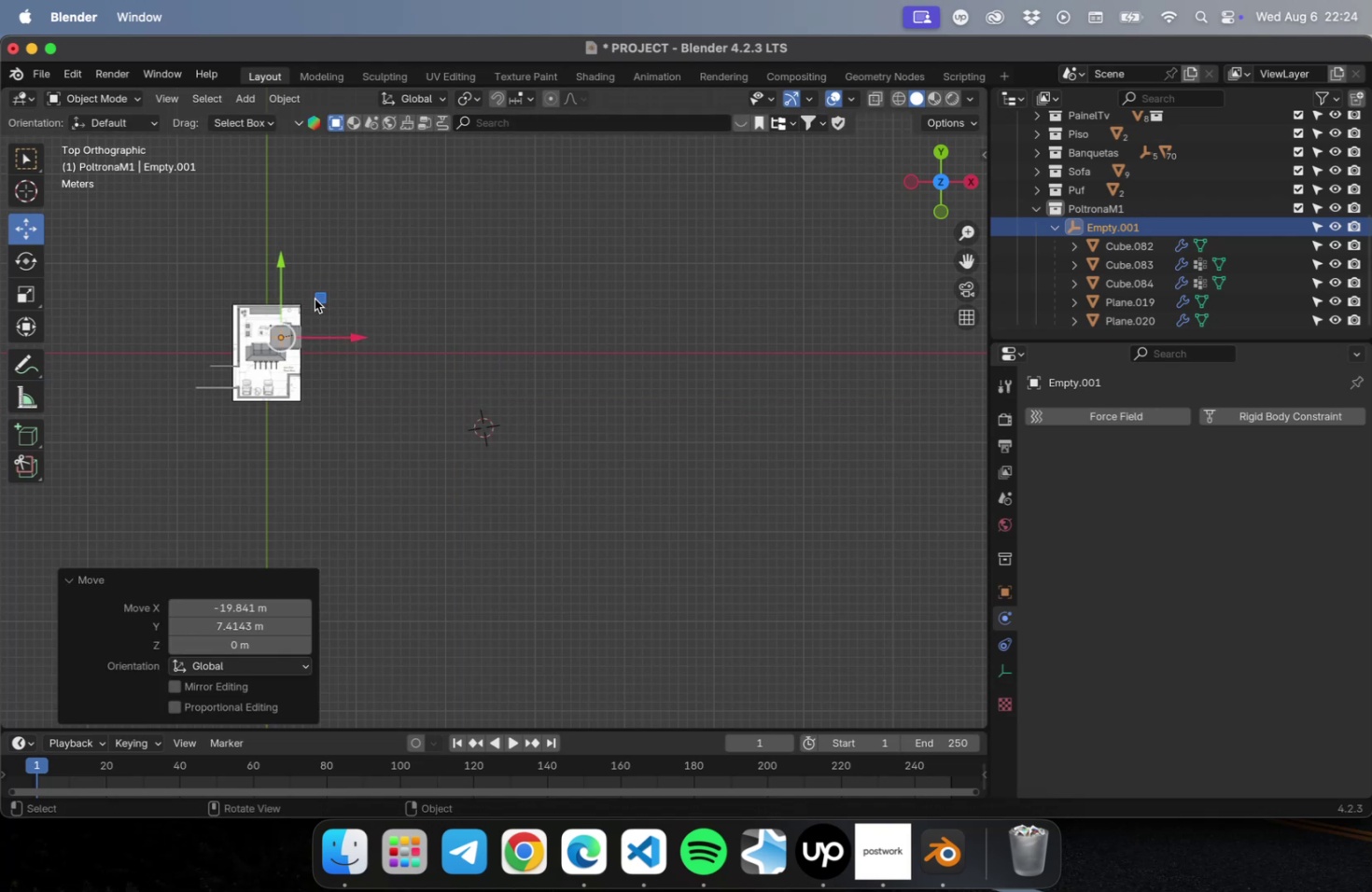 
key(NumLock)
 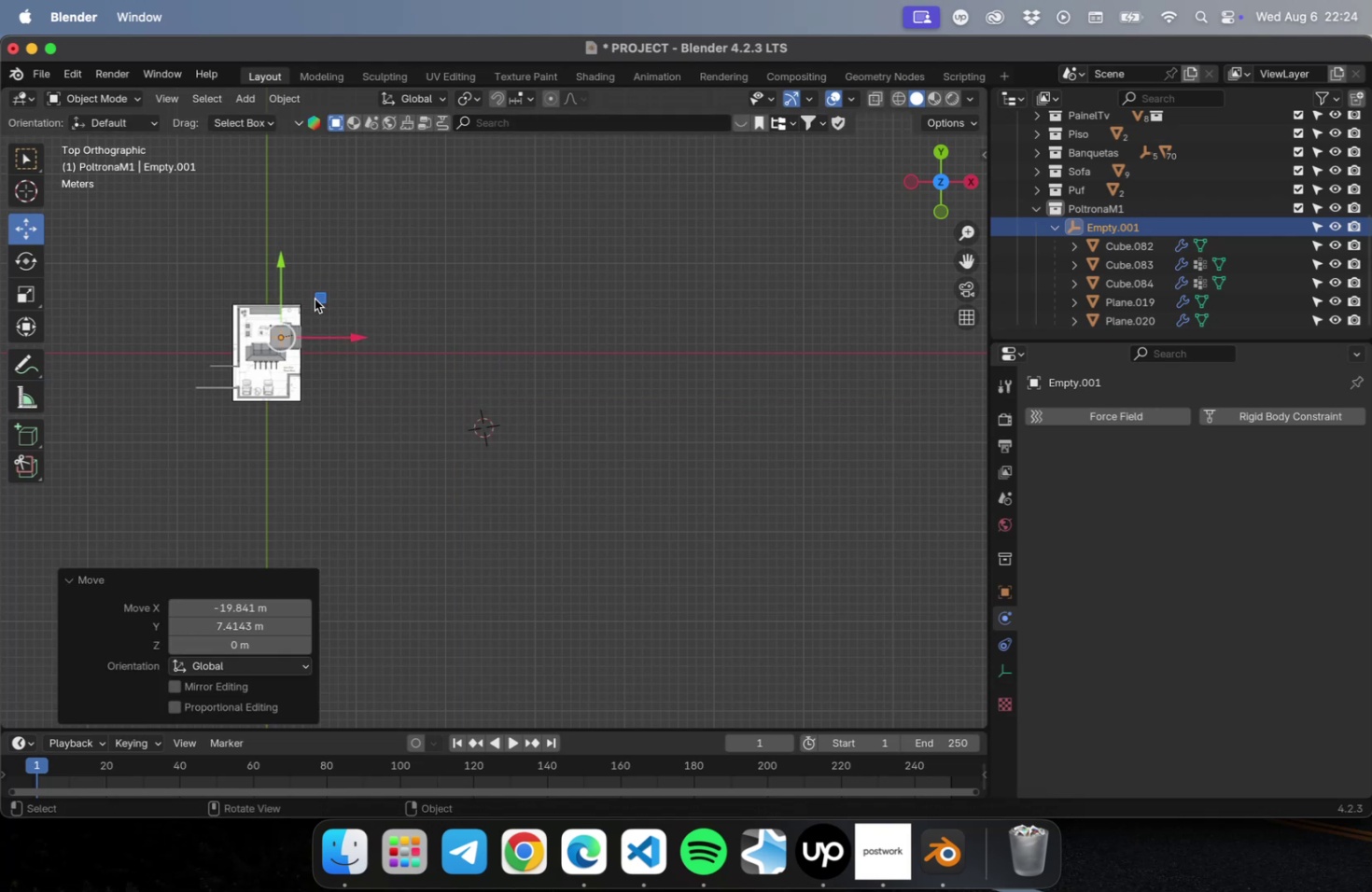 
key(NumpadDecimal)
 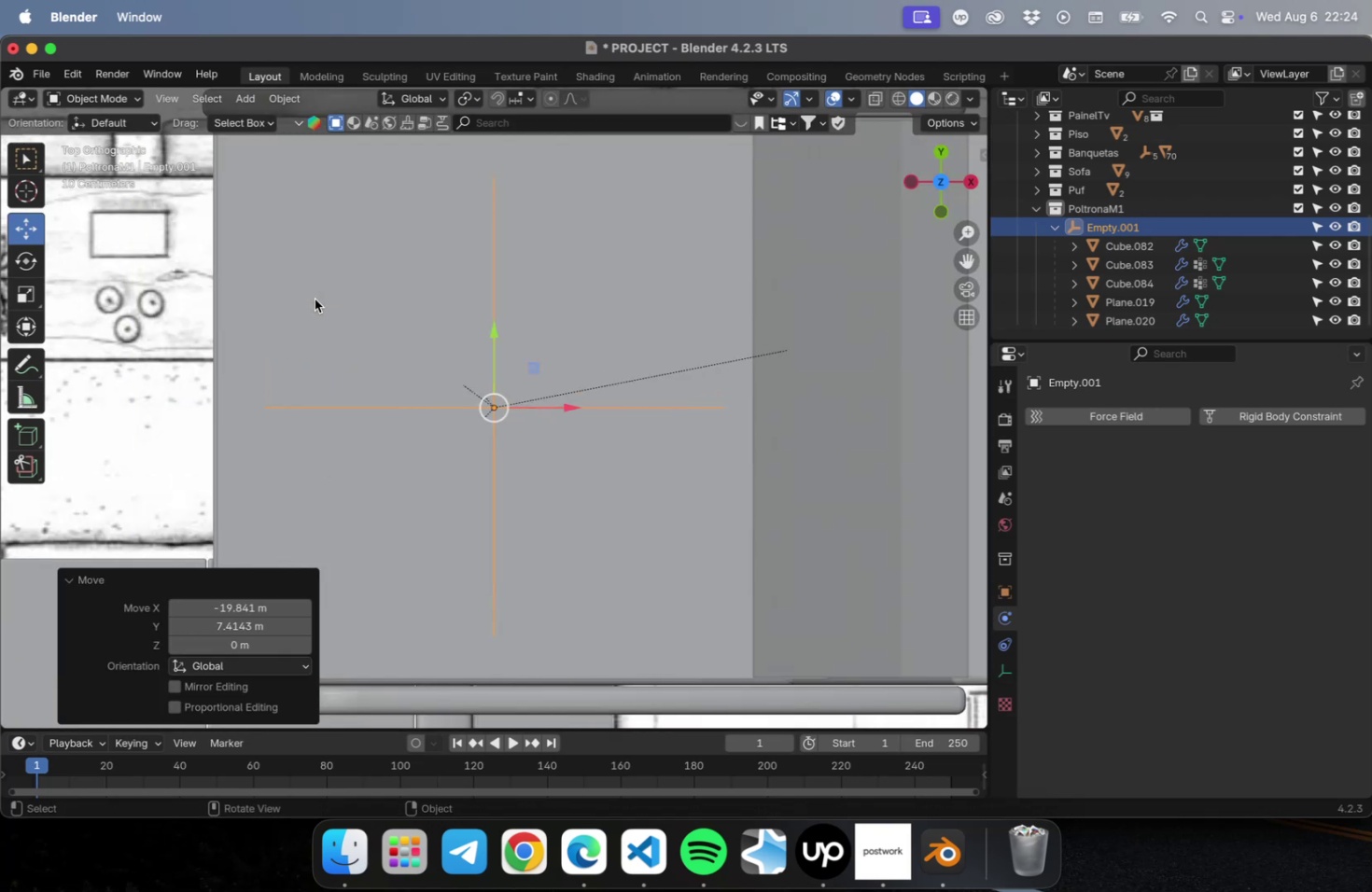 
scroll: coordinate [382, 339], scroll_direction: down, amount: 15.0
 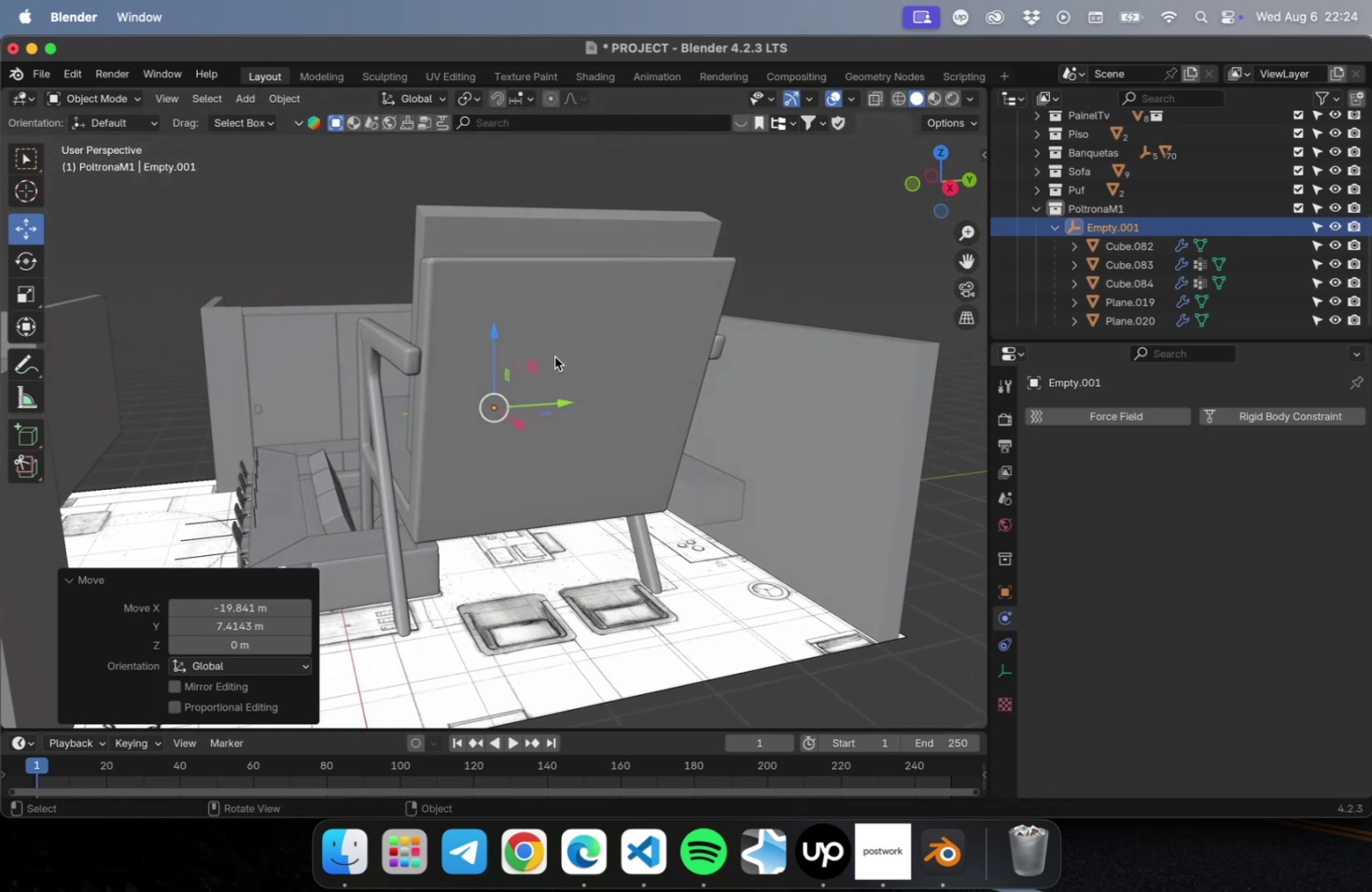 
key(S)
 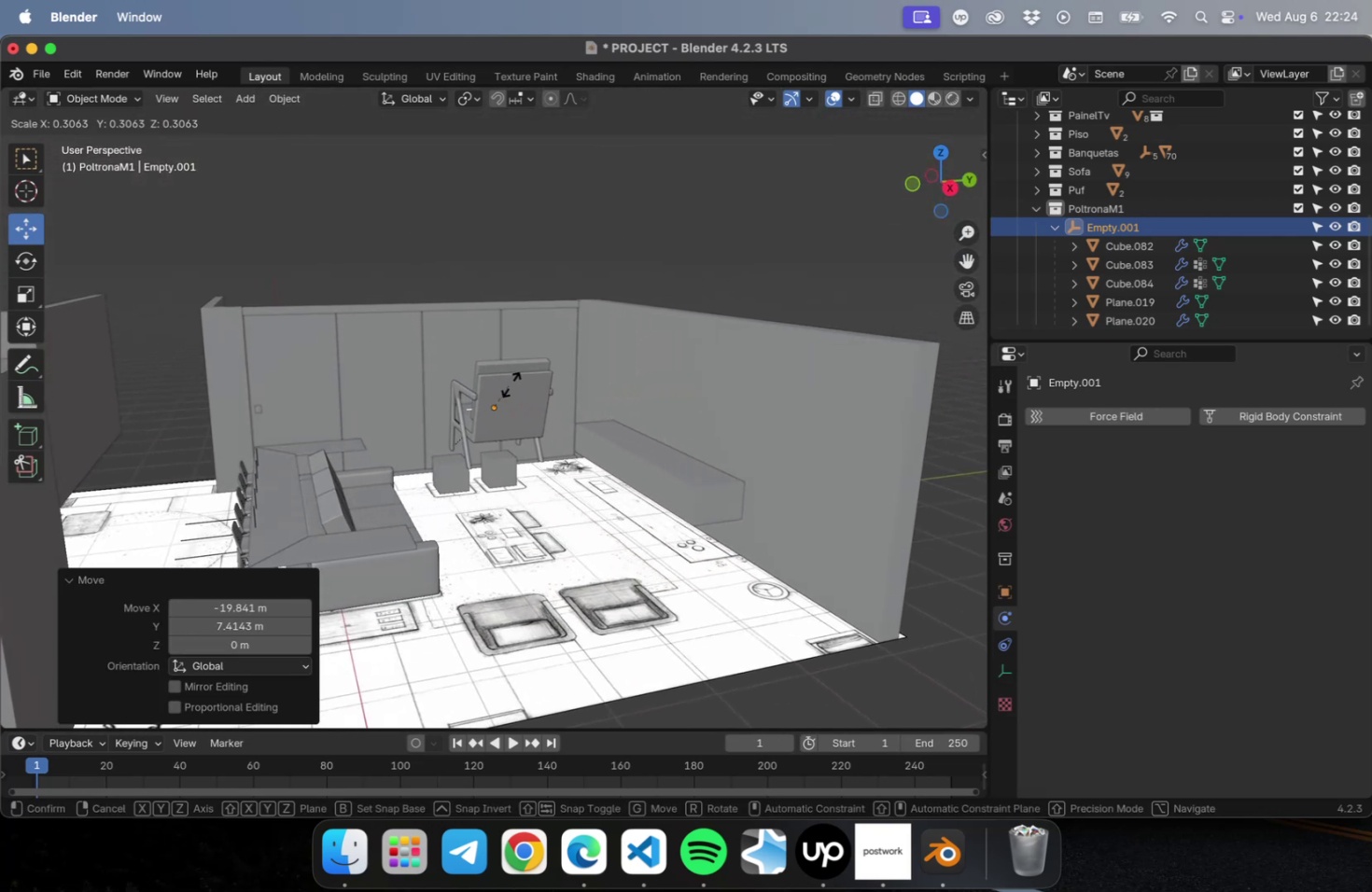 
left_click([513, 383])
 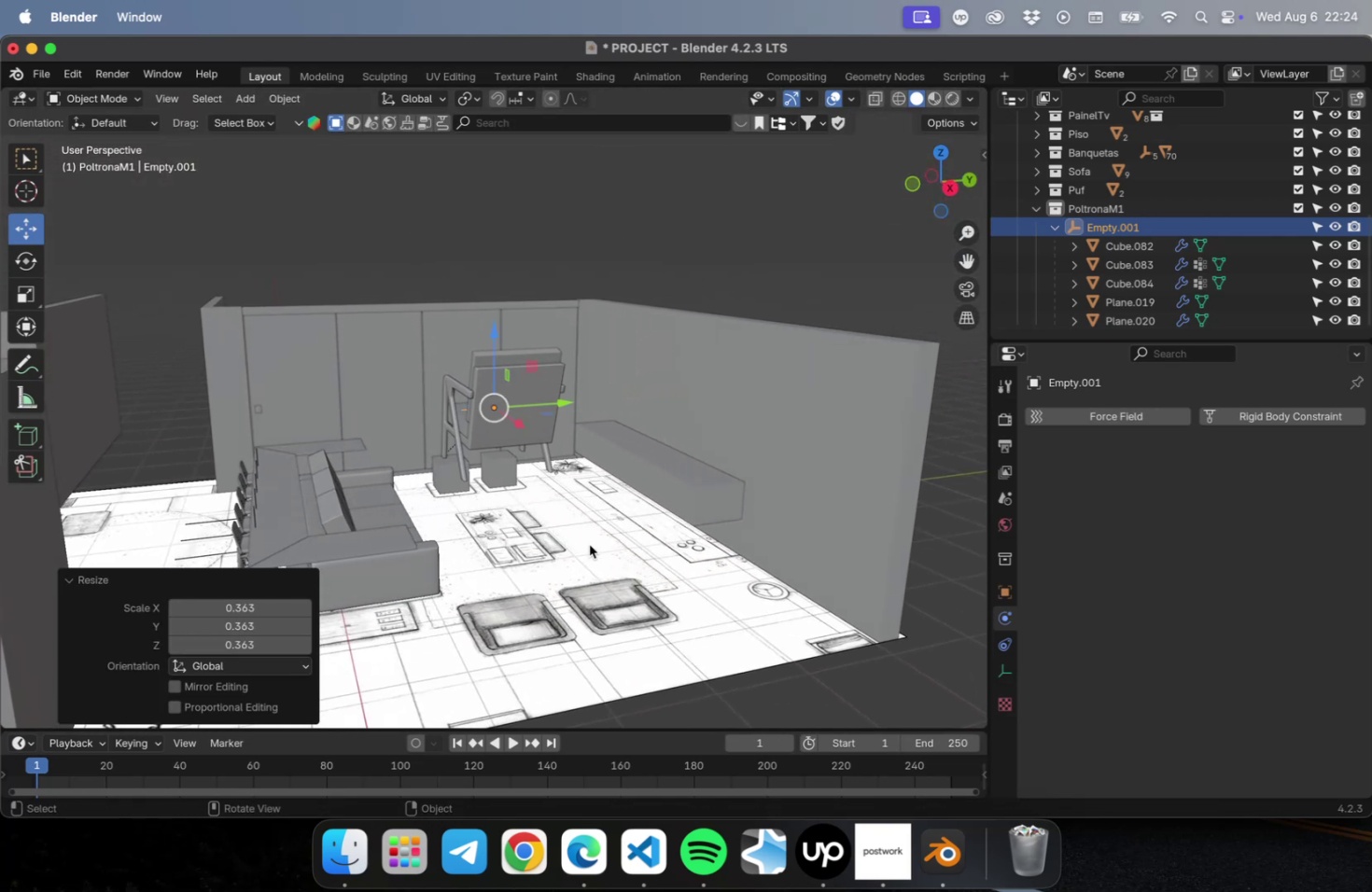 
key(NumLock)
 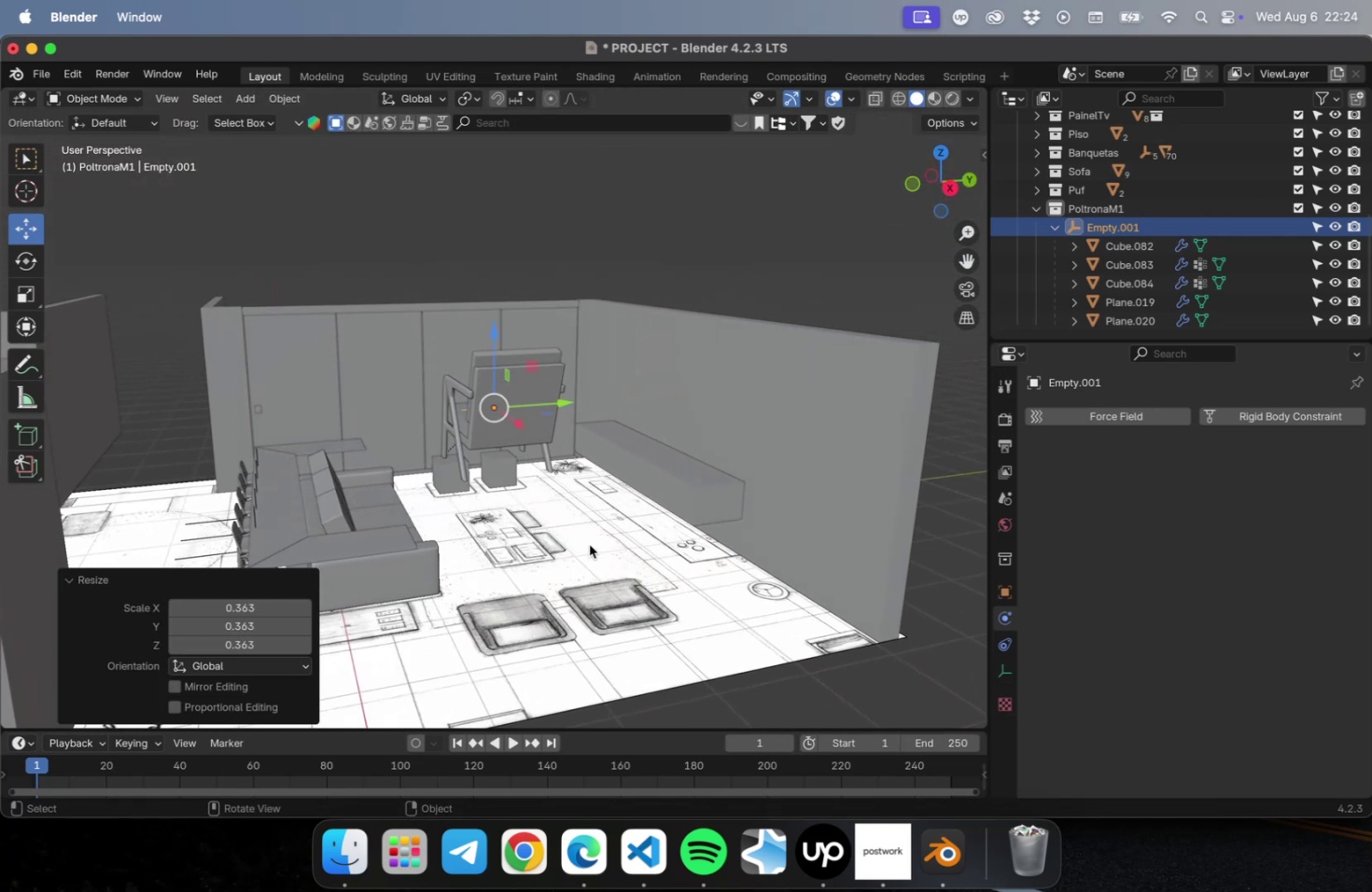 
key(Numpad1)
 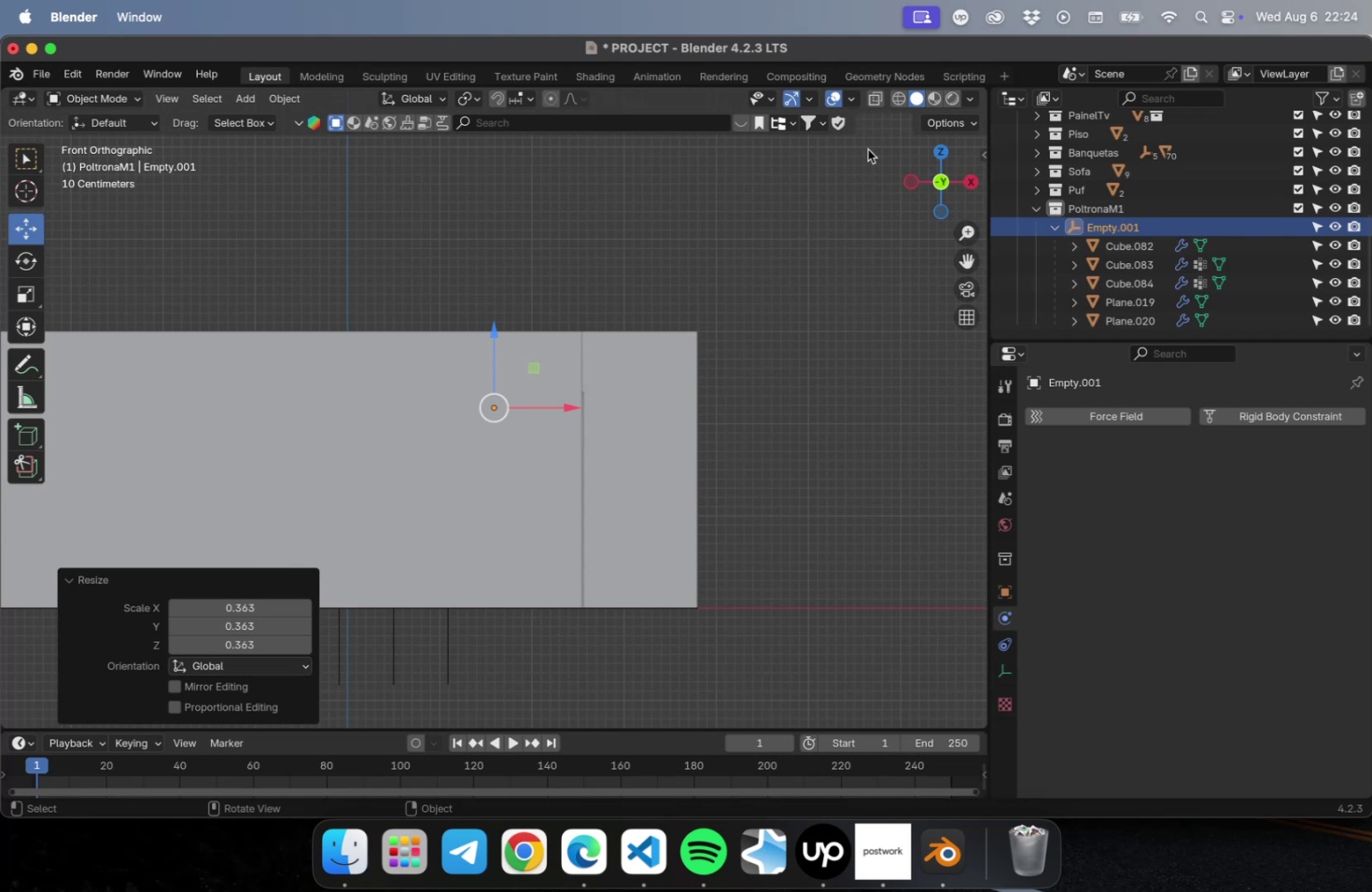 
left_click([899, 91])
 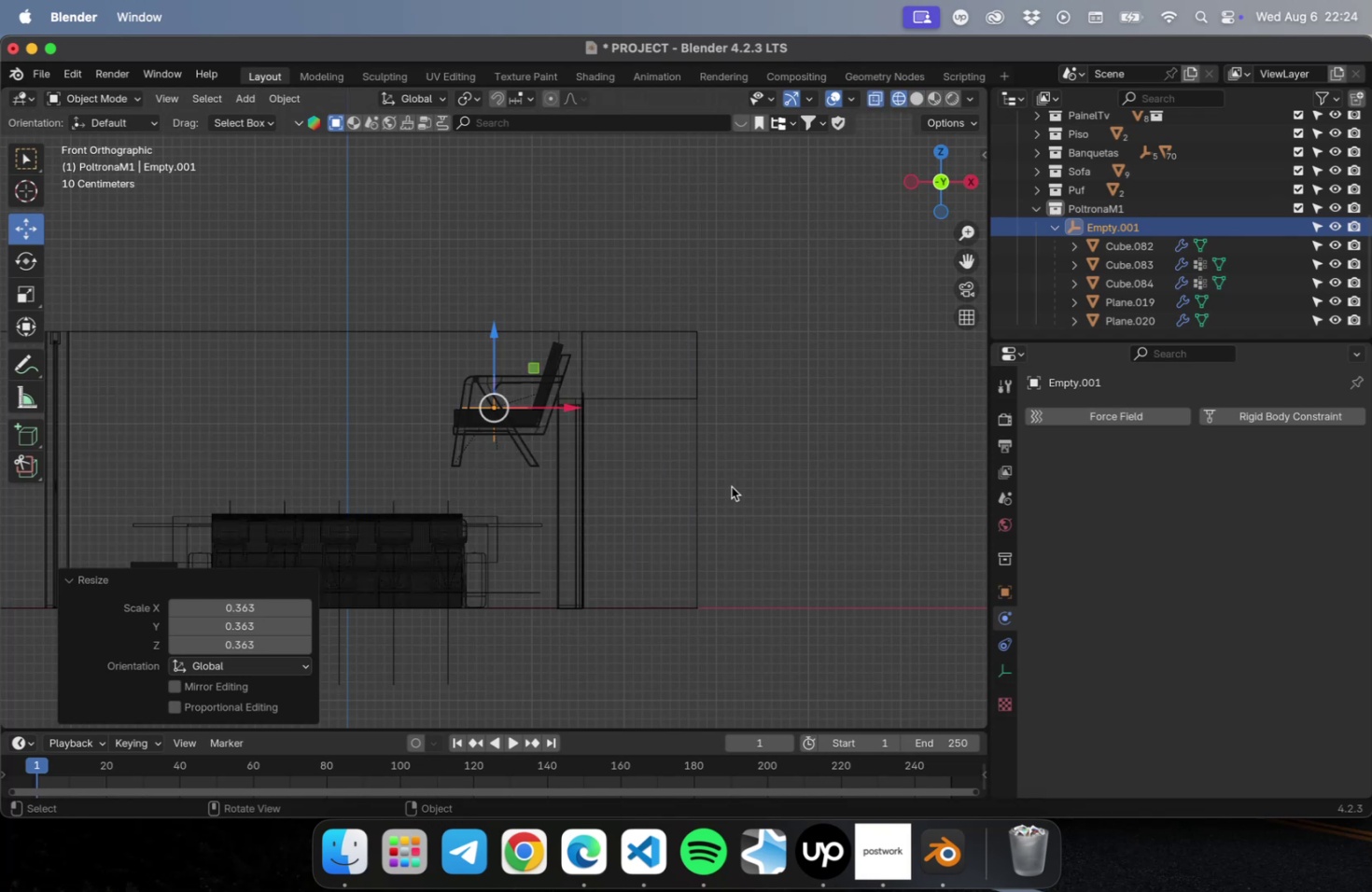 
scroll: coordinate [726, 507], scroll_direction: up, amount: 5.0
 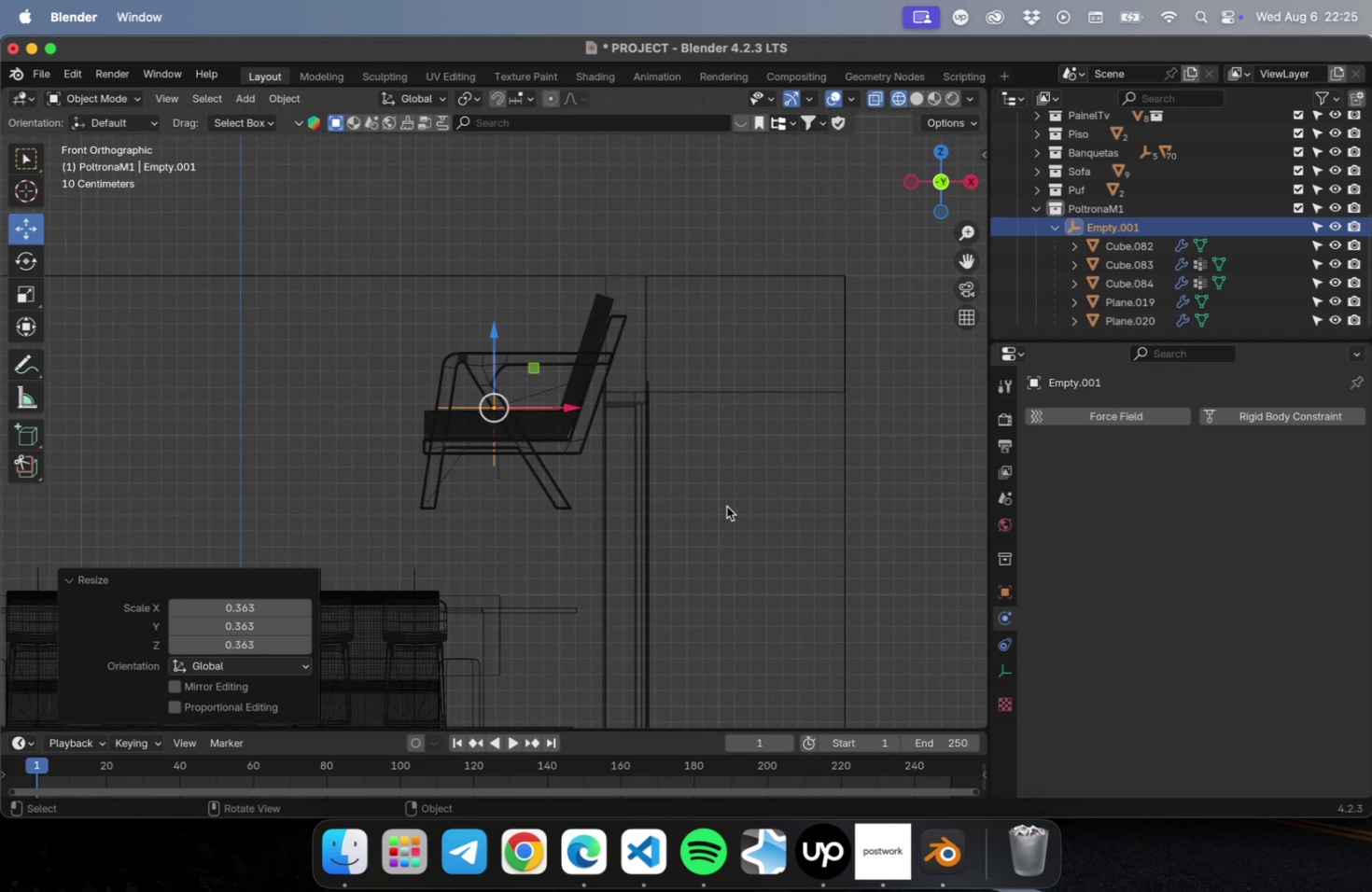 
hold_key(key=ShiftLeft, duration=0.45)
 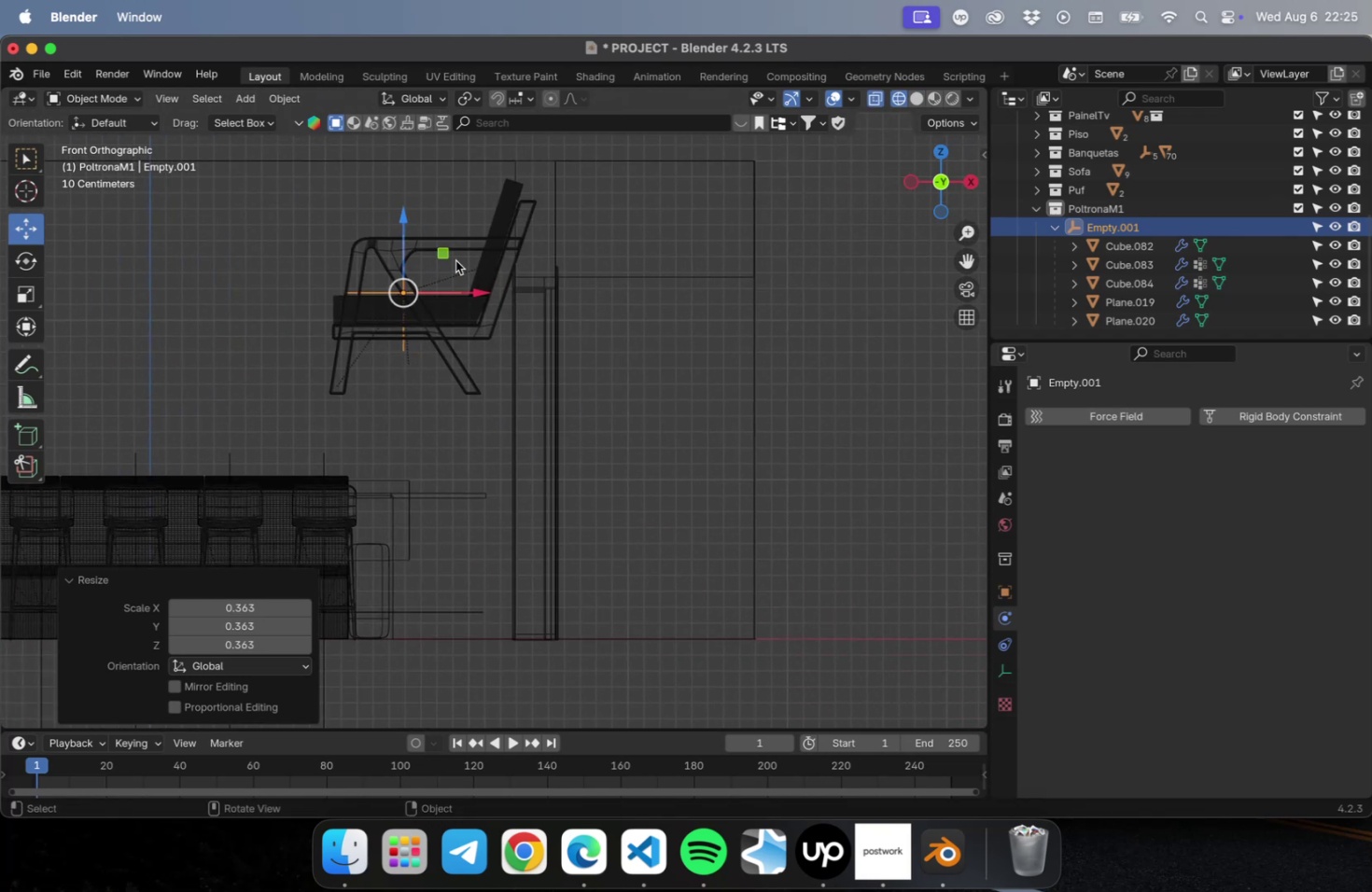 
left_click_drag(start_coordinate=[452, 256], to_coordinate=[501, 494])
 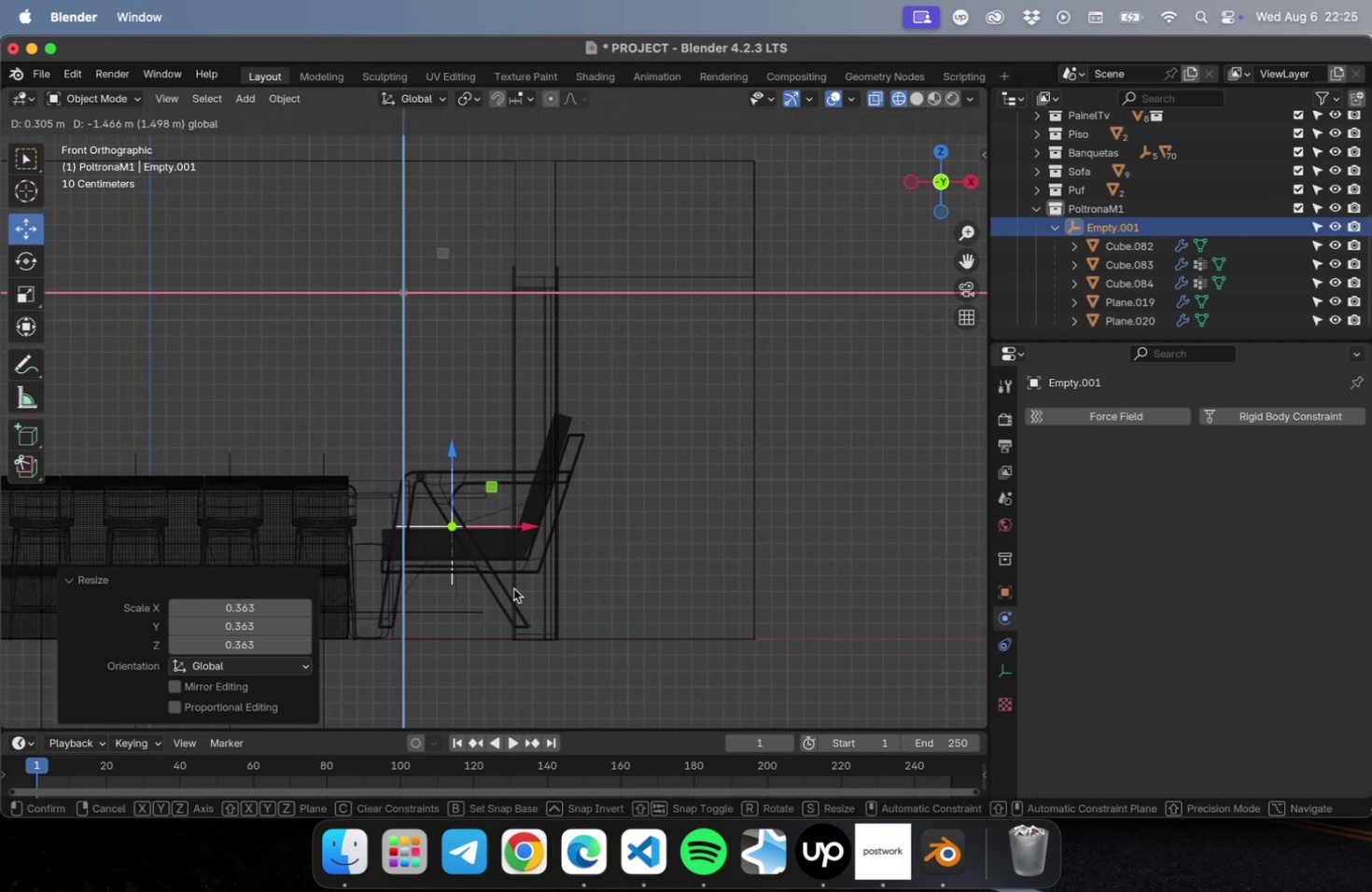 
scroll: coordinate [513, 622], scroll_direction: up, amount: 18.0
 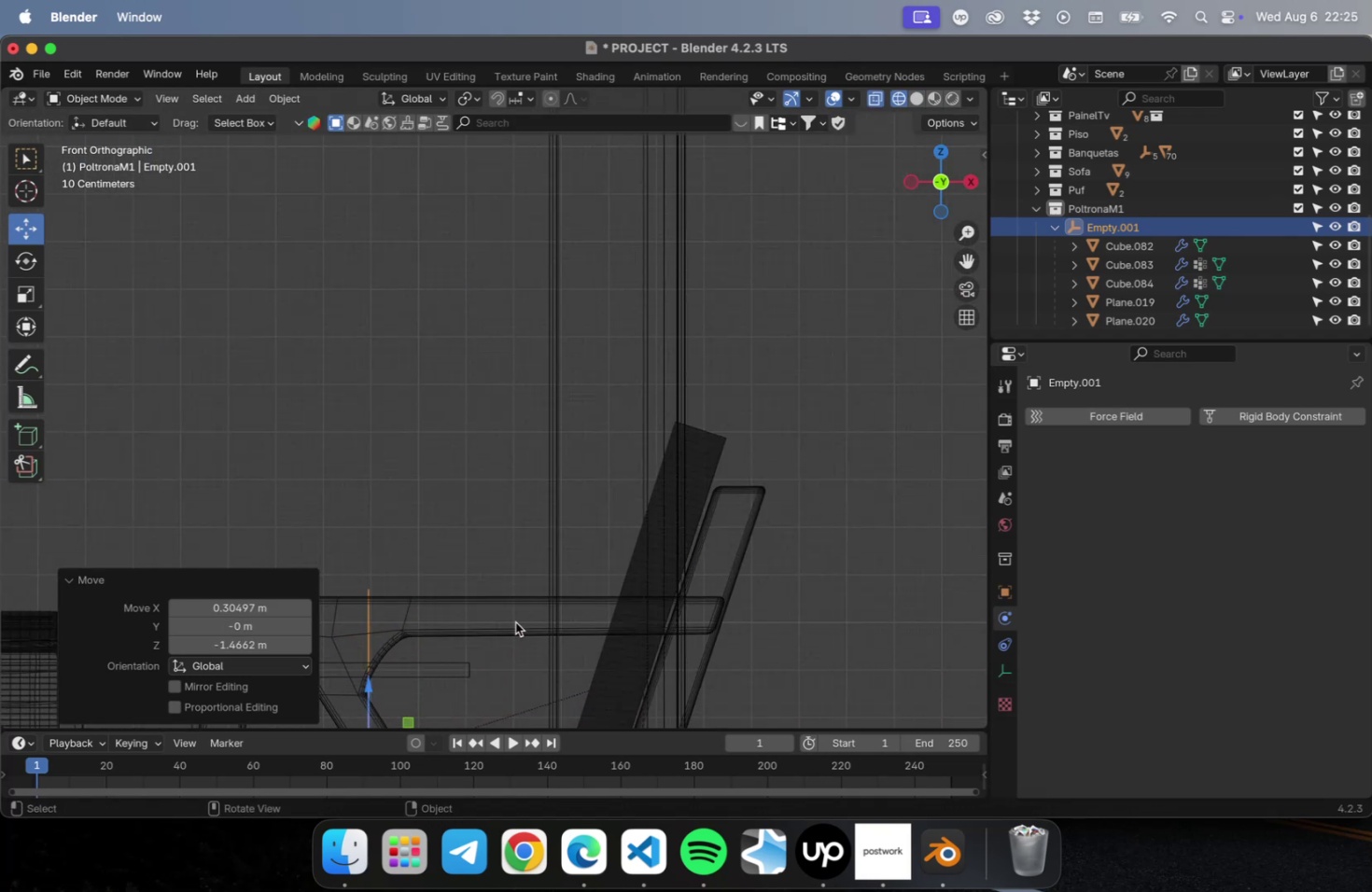 
hold_key(key=ShiftLeft, duration=0.6)
 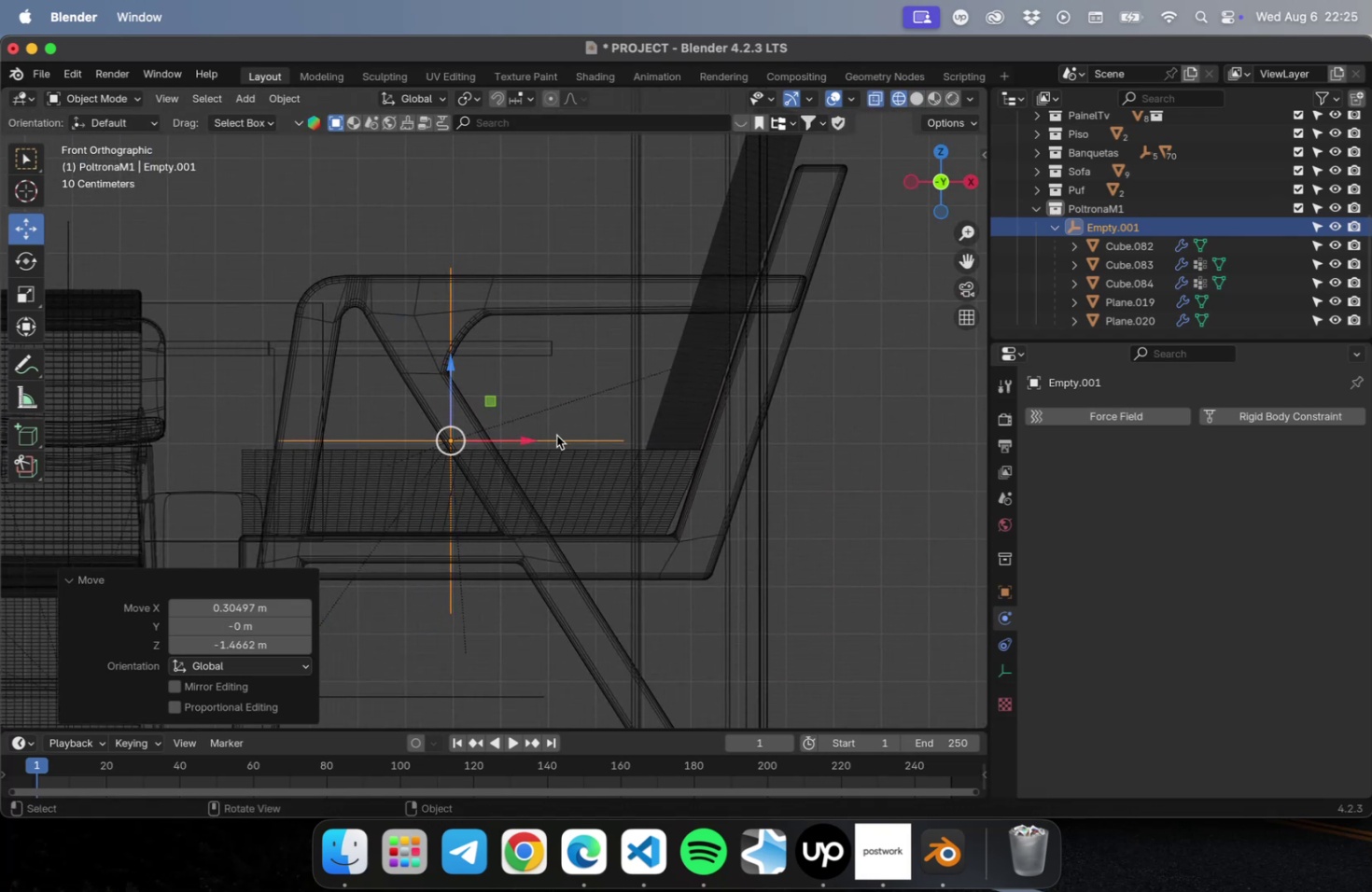 
scroll: coordinate [563, 438], scroll_direction: down, amount: 2.0
 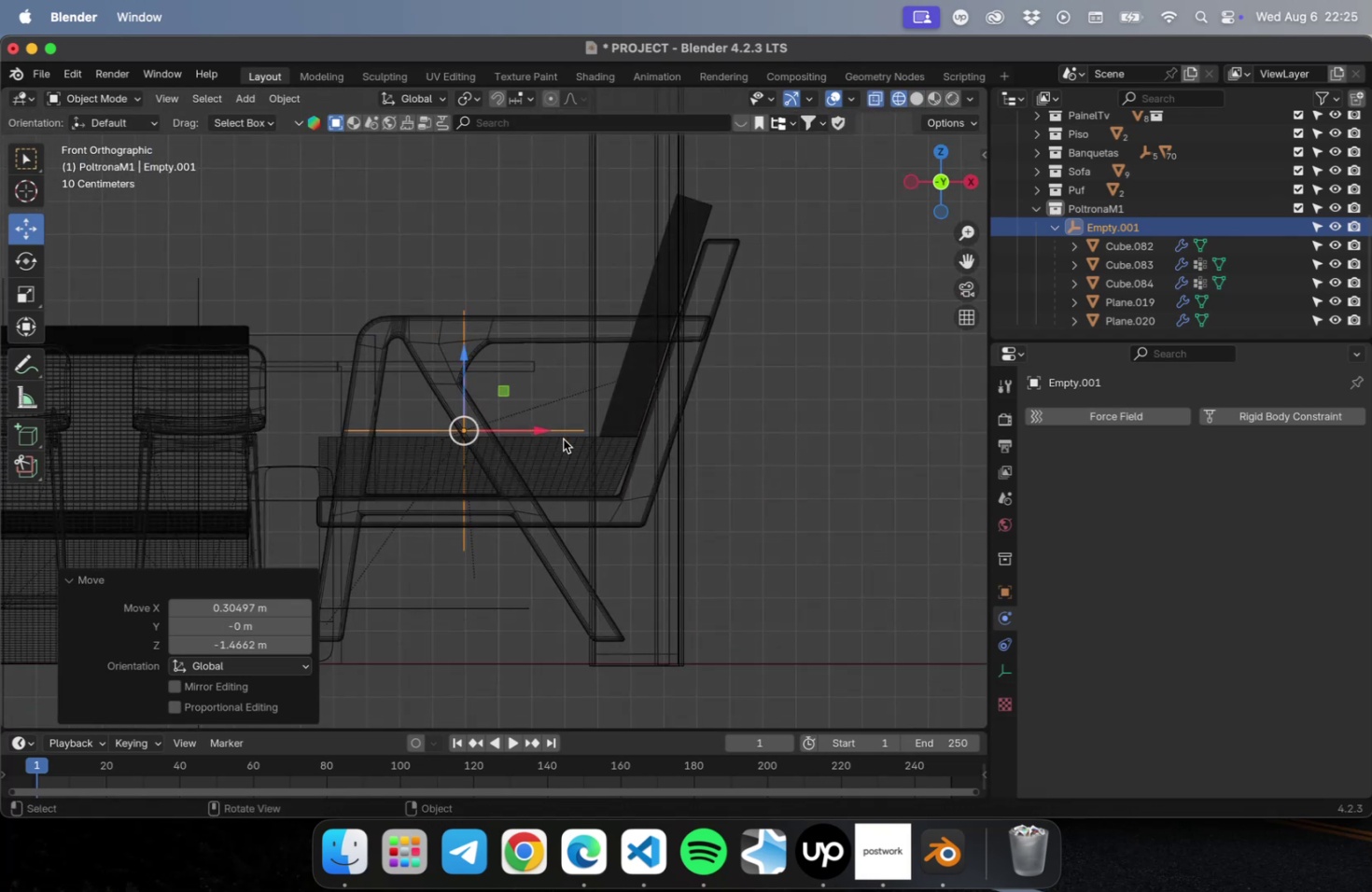 
hold_key(key=ShiftLeft, duration=0.45)
 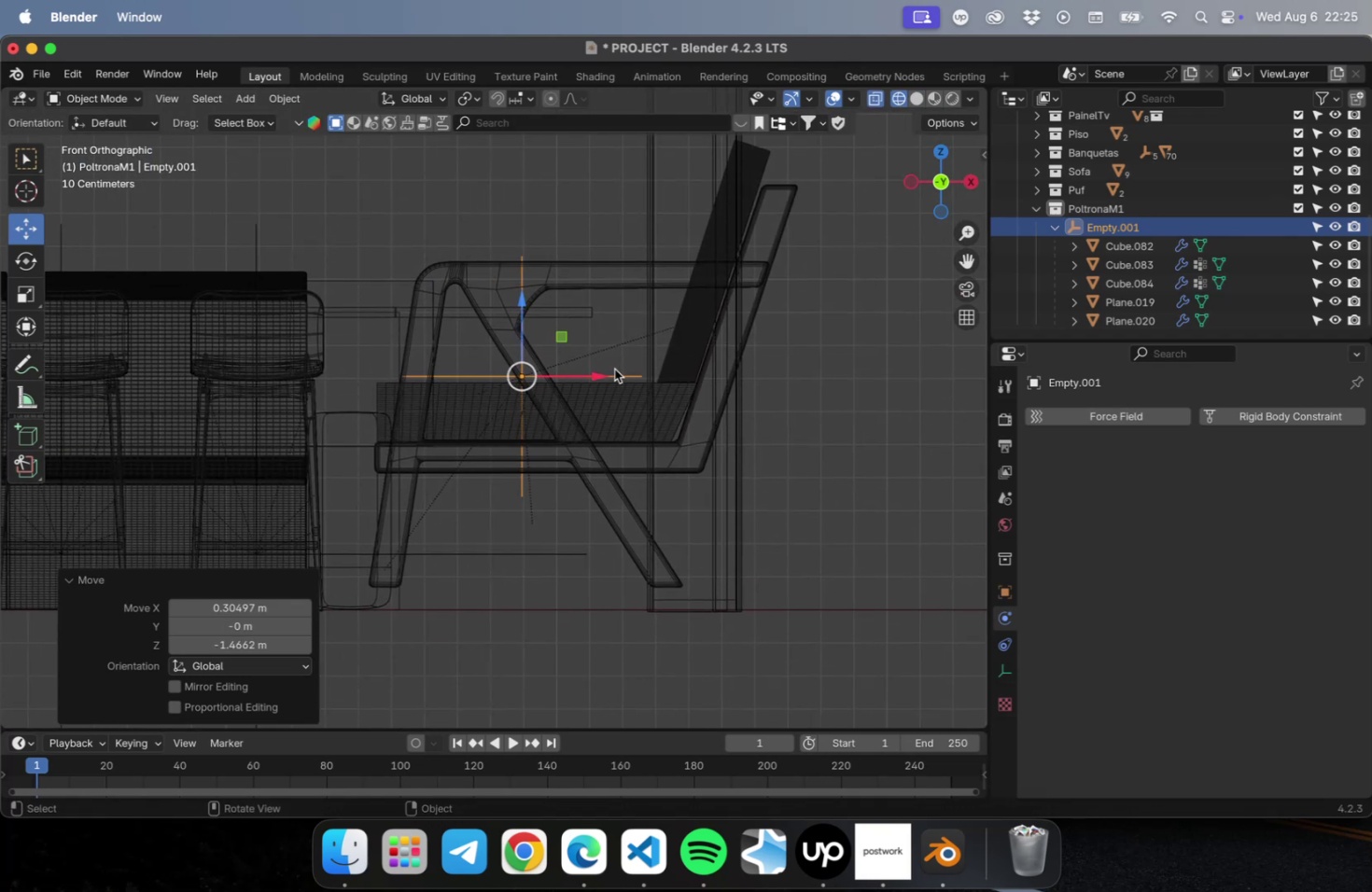 
key(S)
 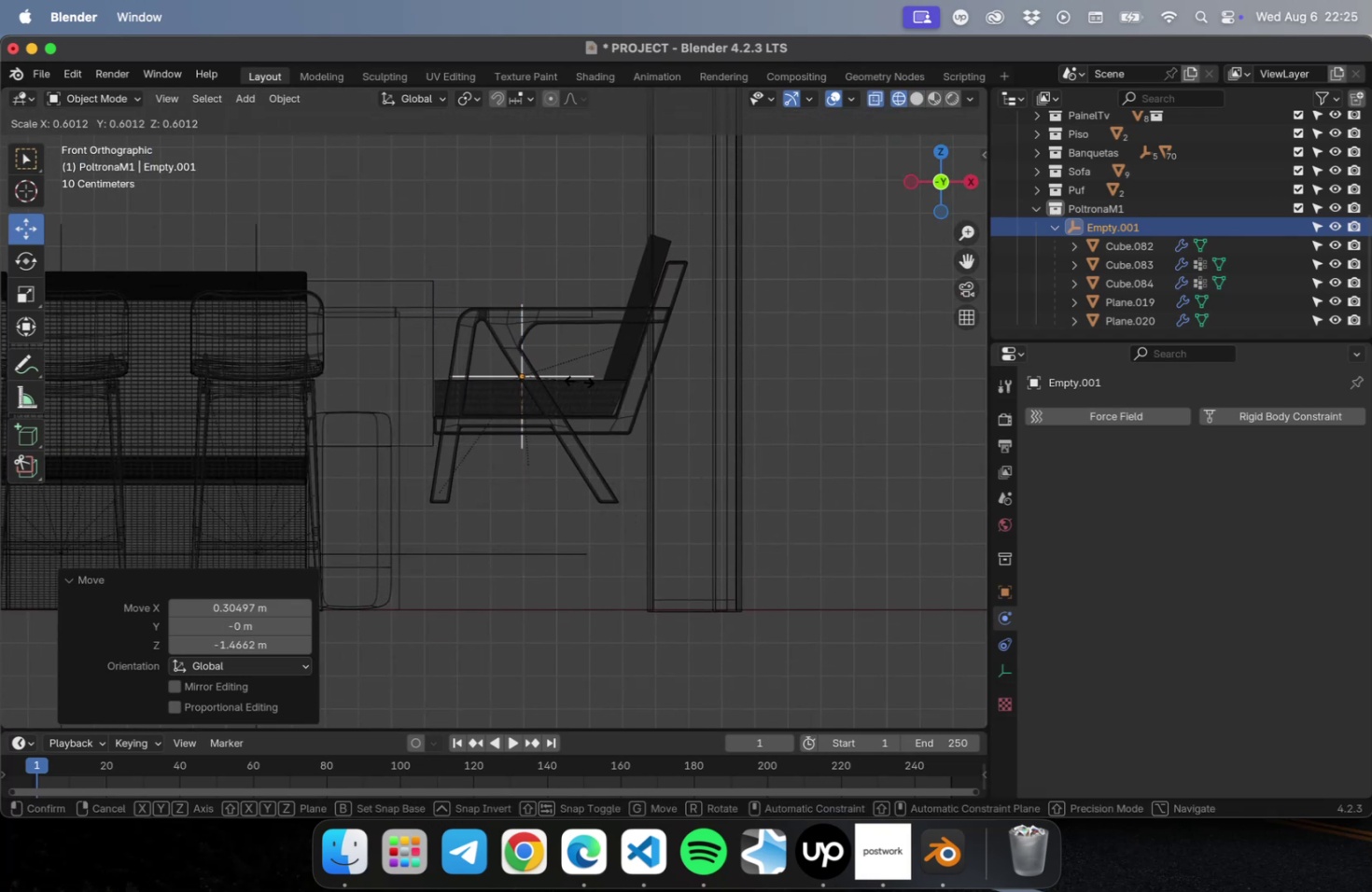 
left_click([579, 381])
 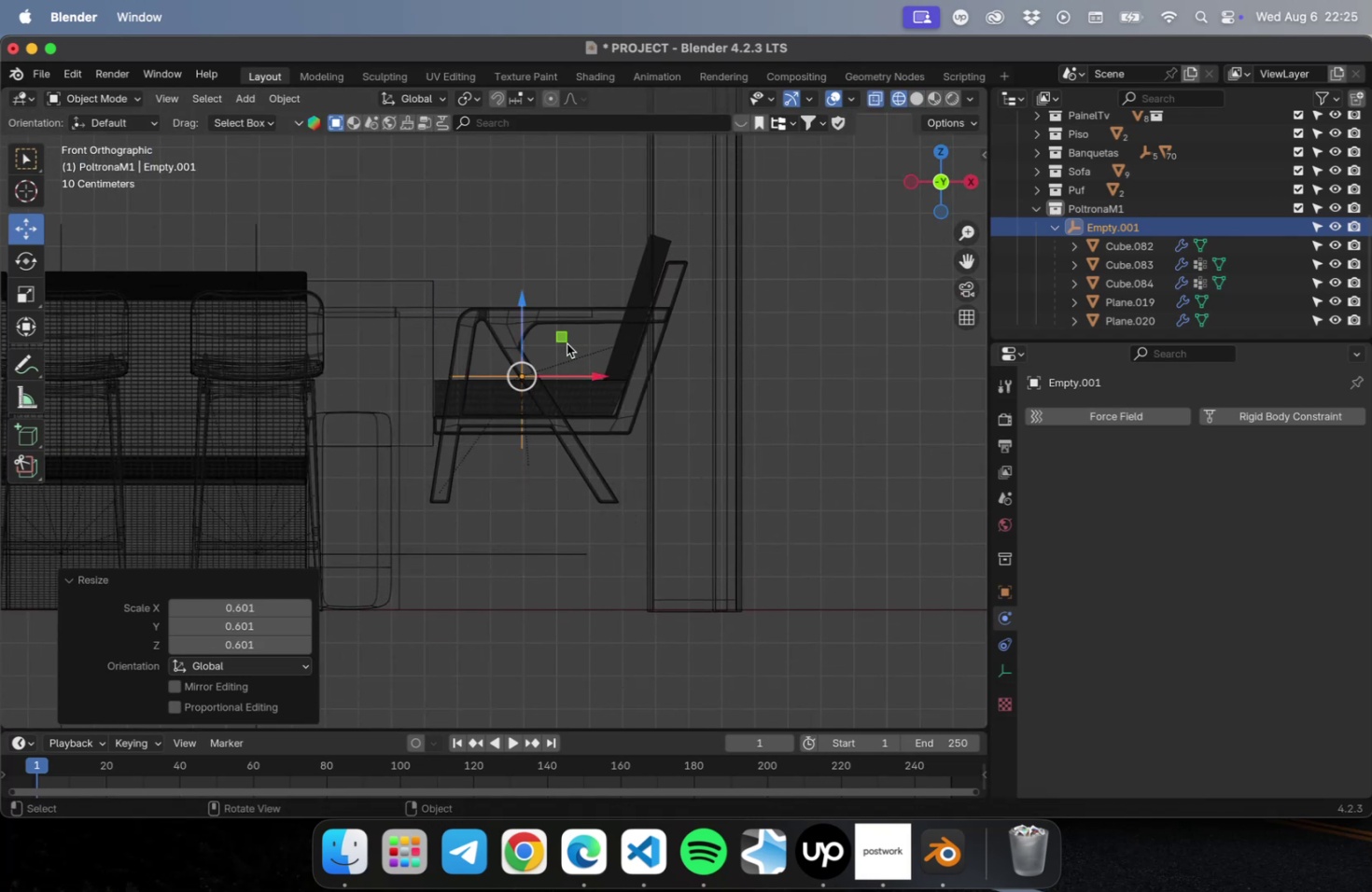 
left_click_drag(start_coordinate=[562, 336], to_coordinate=[525, 451])
 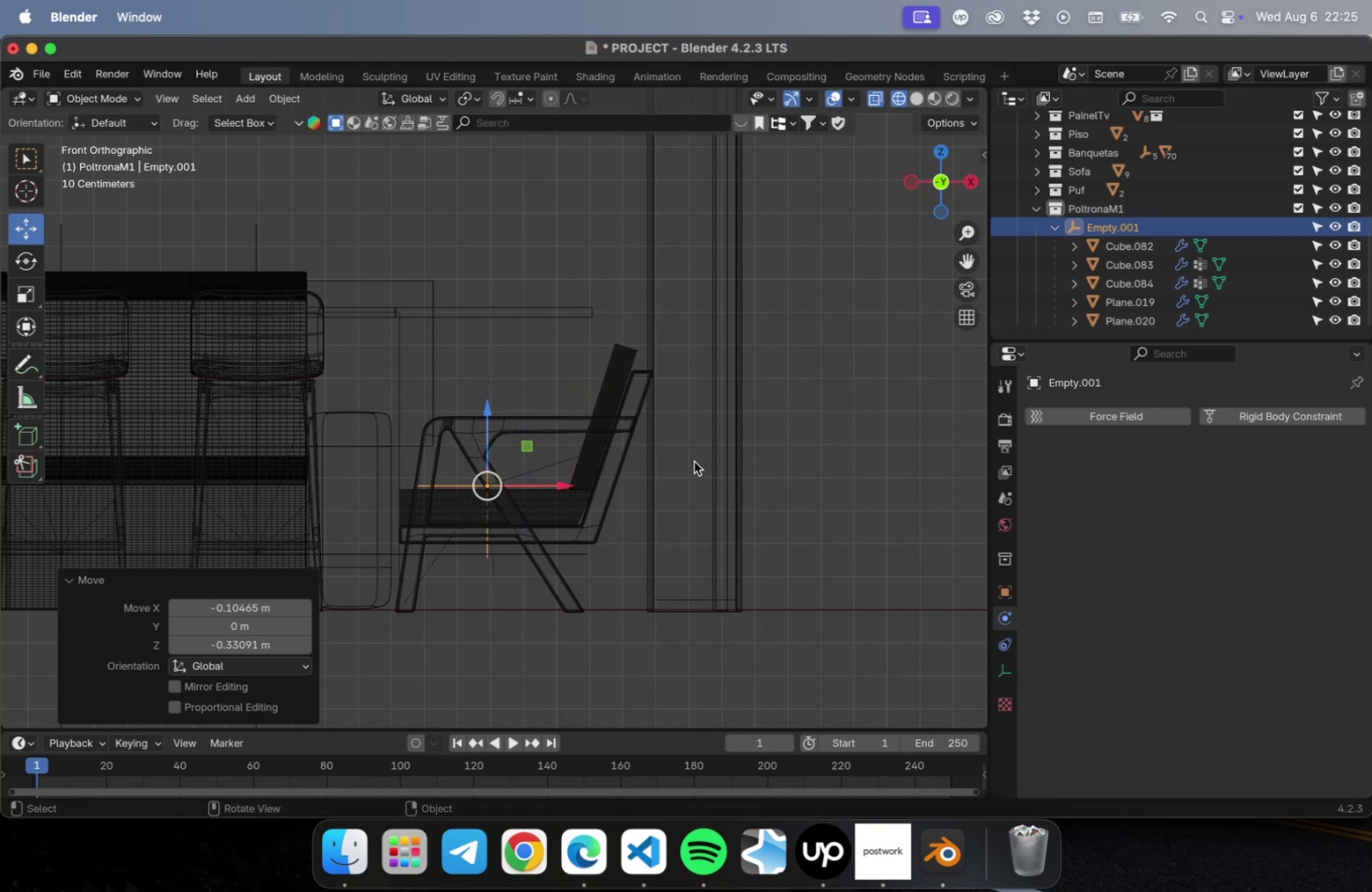 
key(NumLock)
 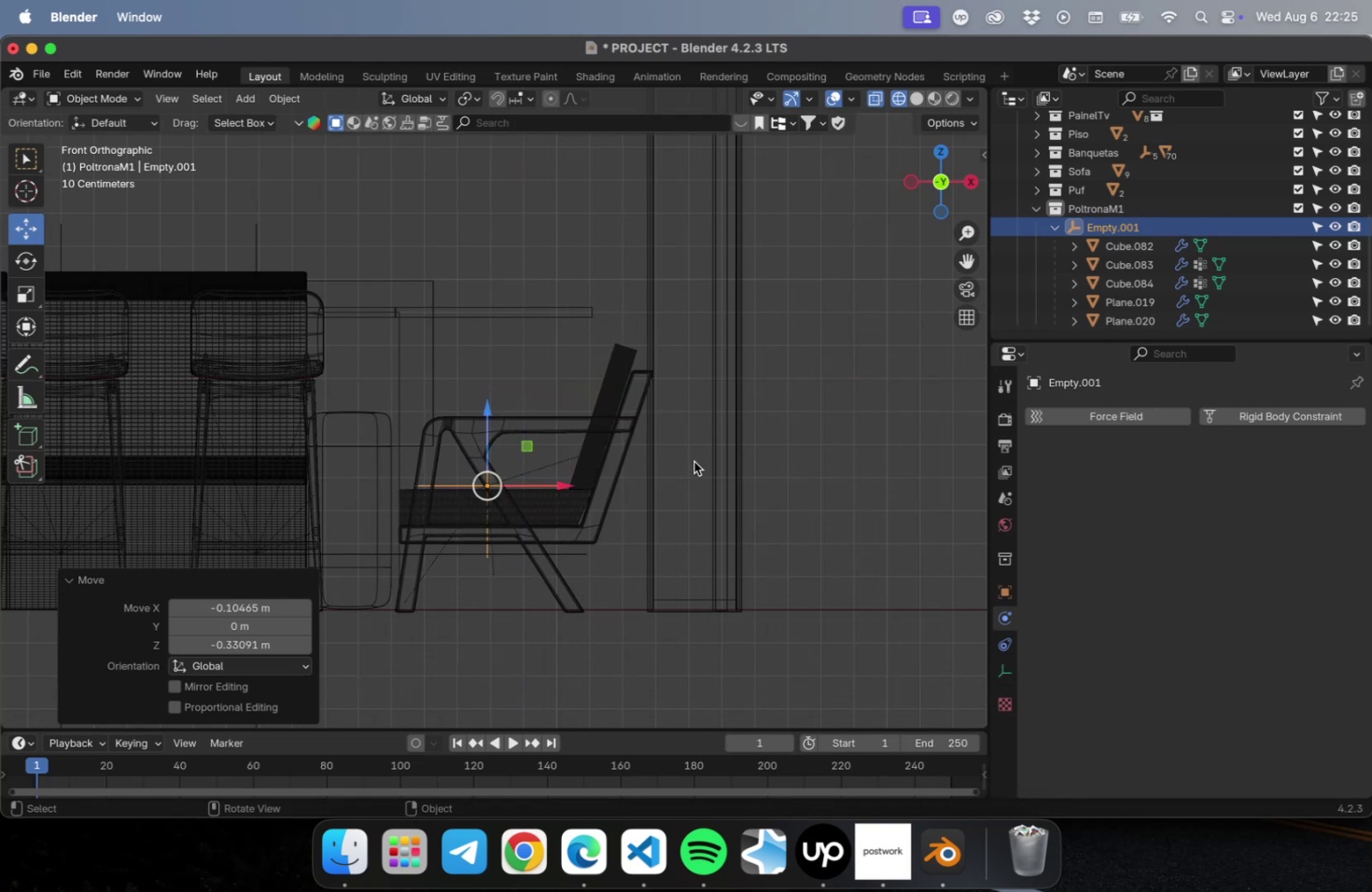 
key(Numpad7)
 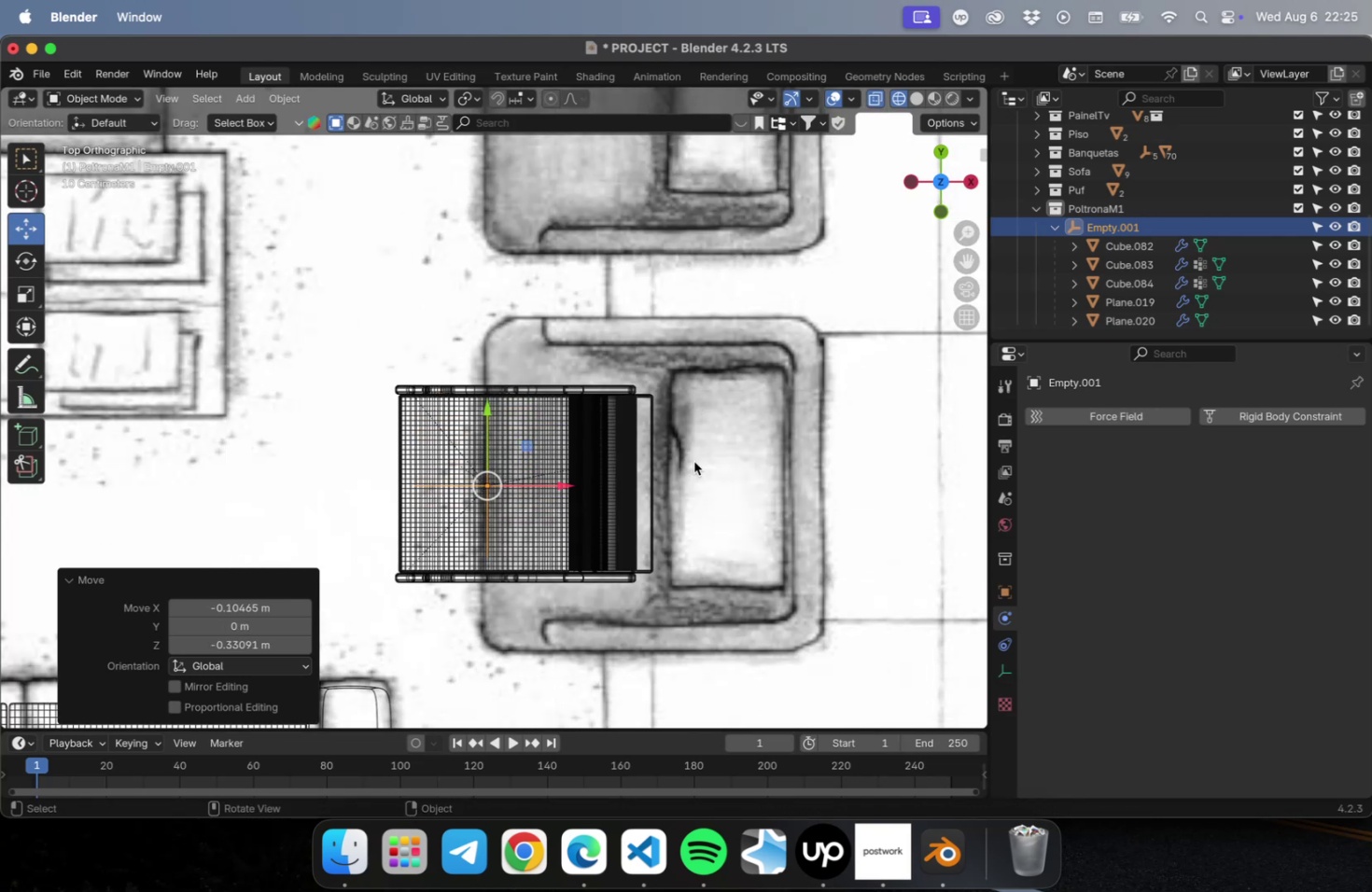 
scroll: coordinate [690, 479], scroll_direction: down, amount: 5.0
 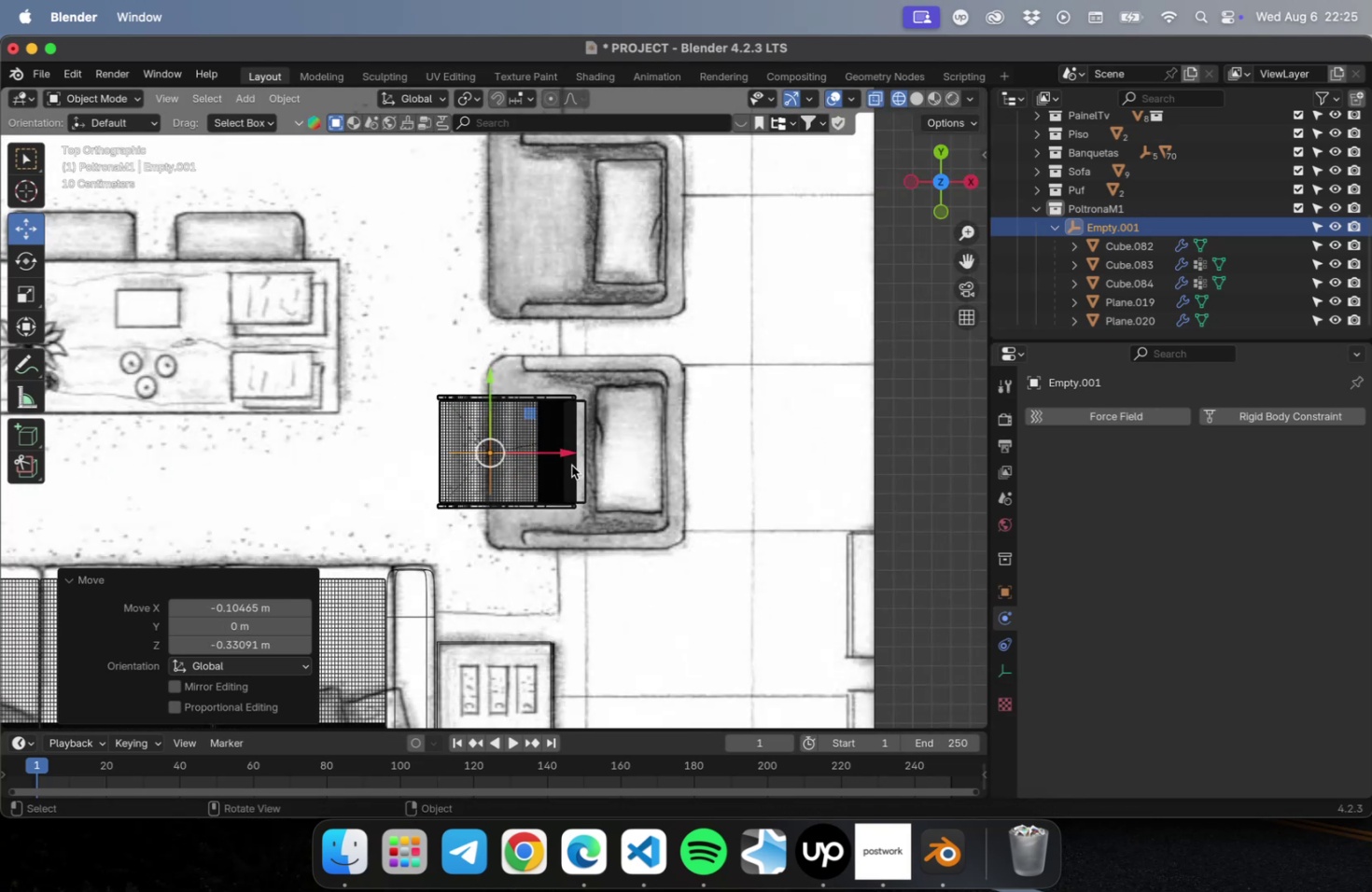 
hold_key(key=ShiftLeft, duration=0.56)
 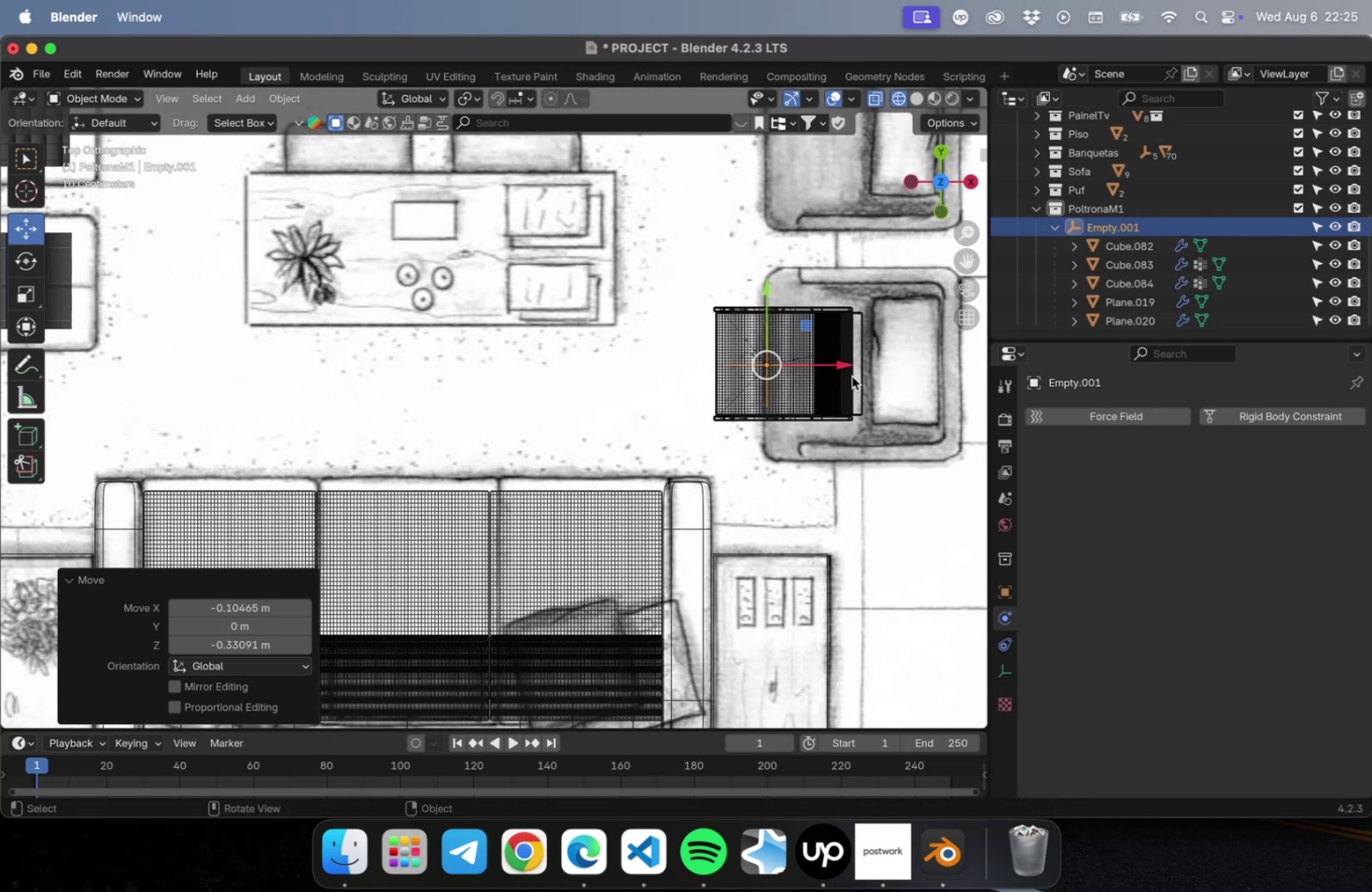 
key(S)
 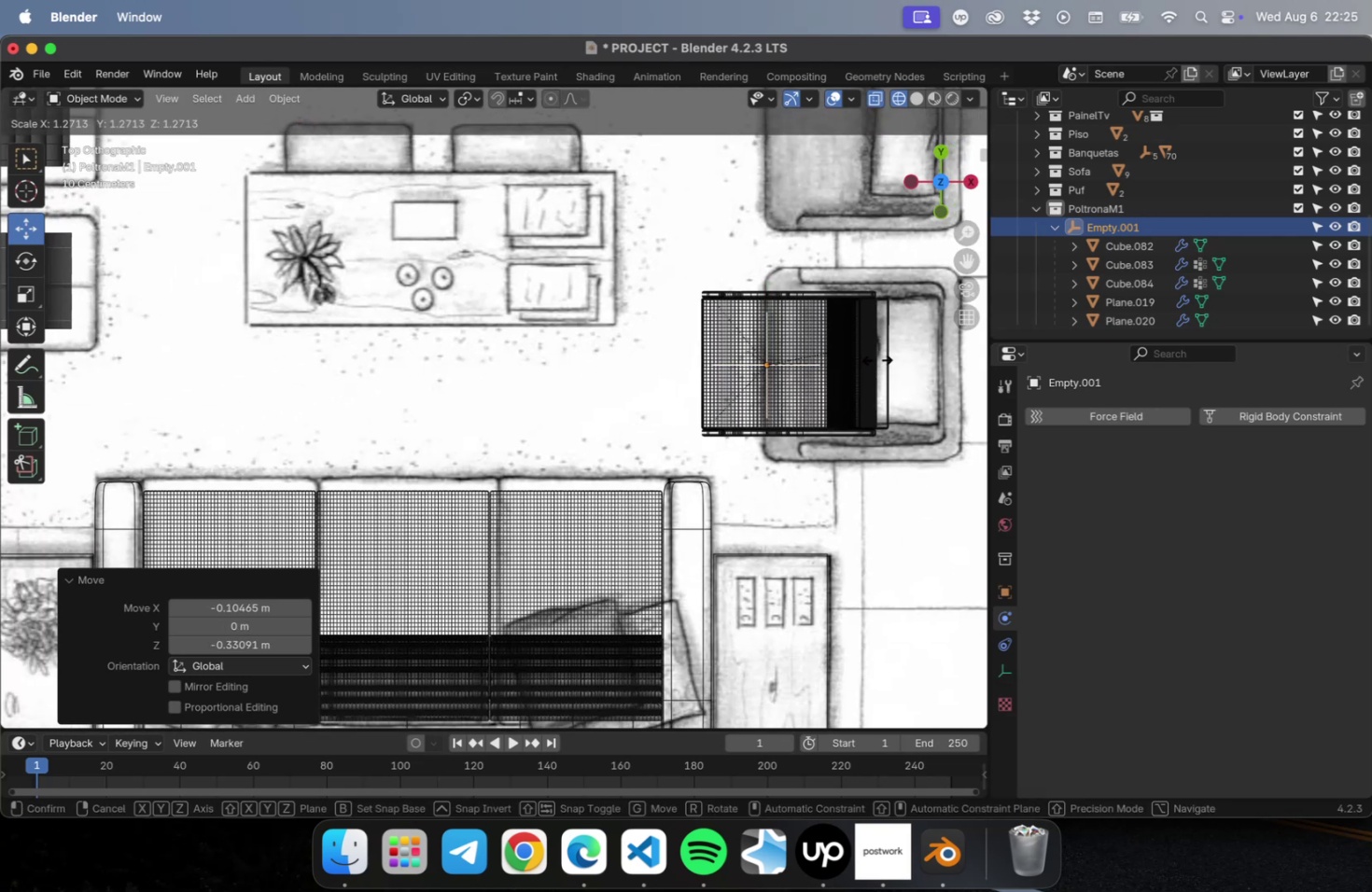 
left_click([879, 355])
 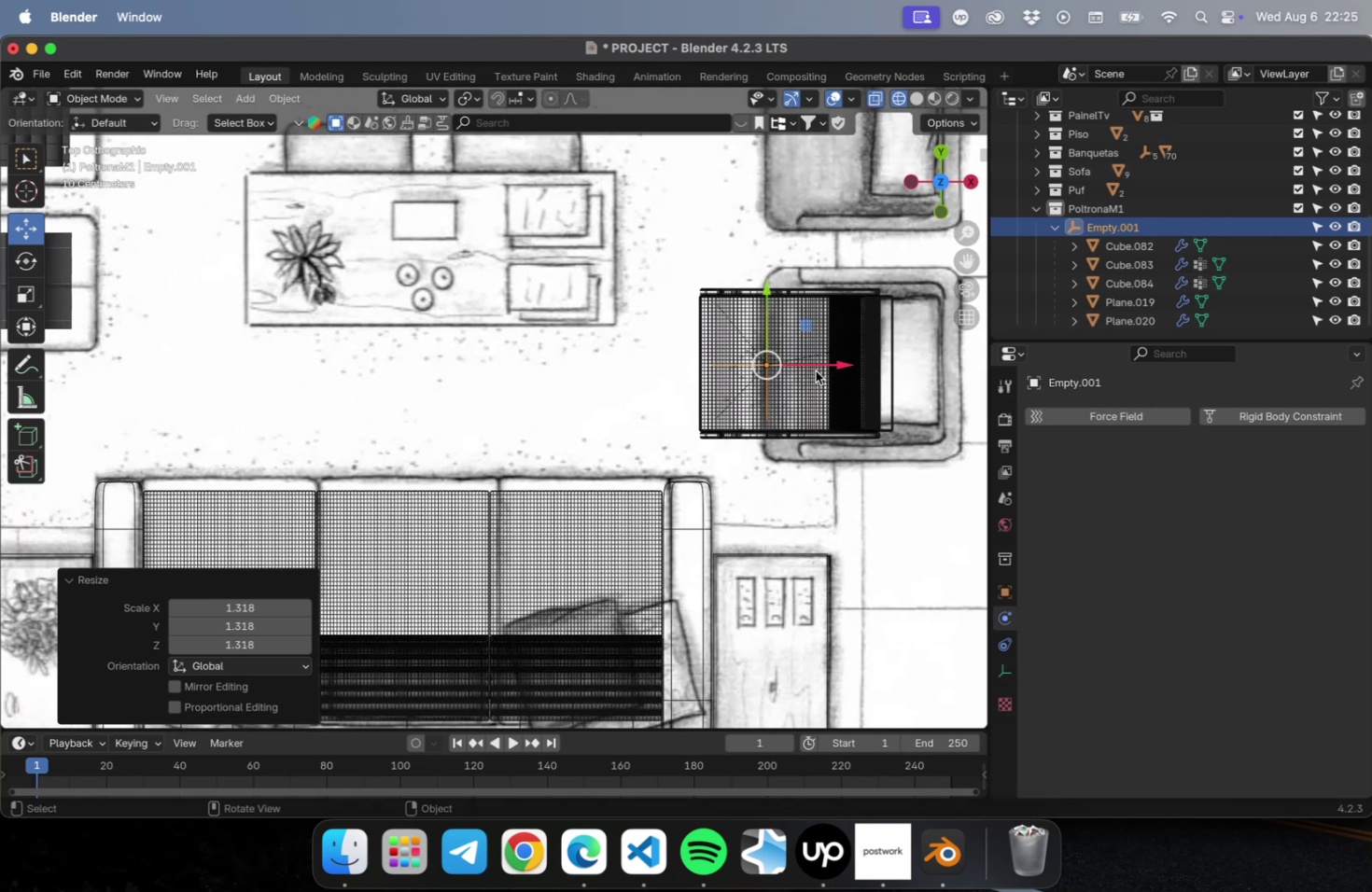 
left_click_drag(start_coordinate=[827, 366], to_coordinate=[896, 364])
 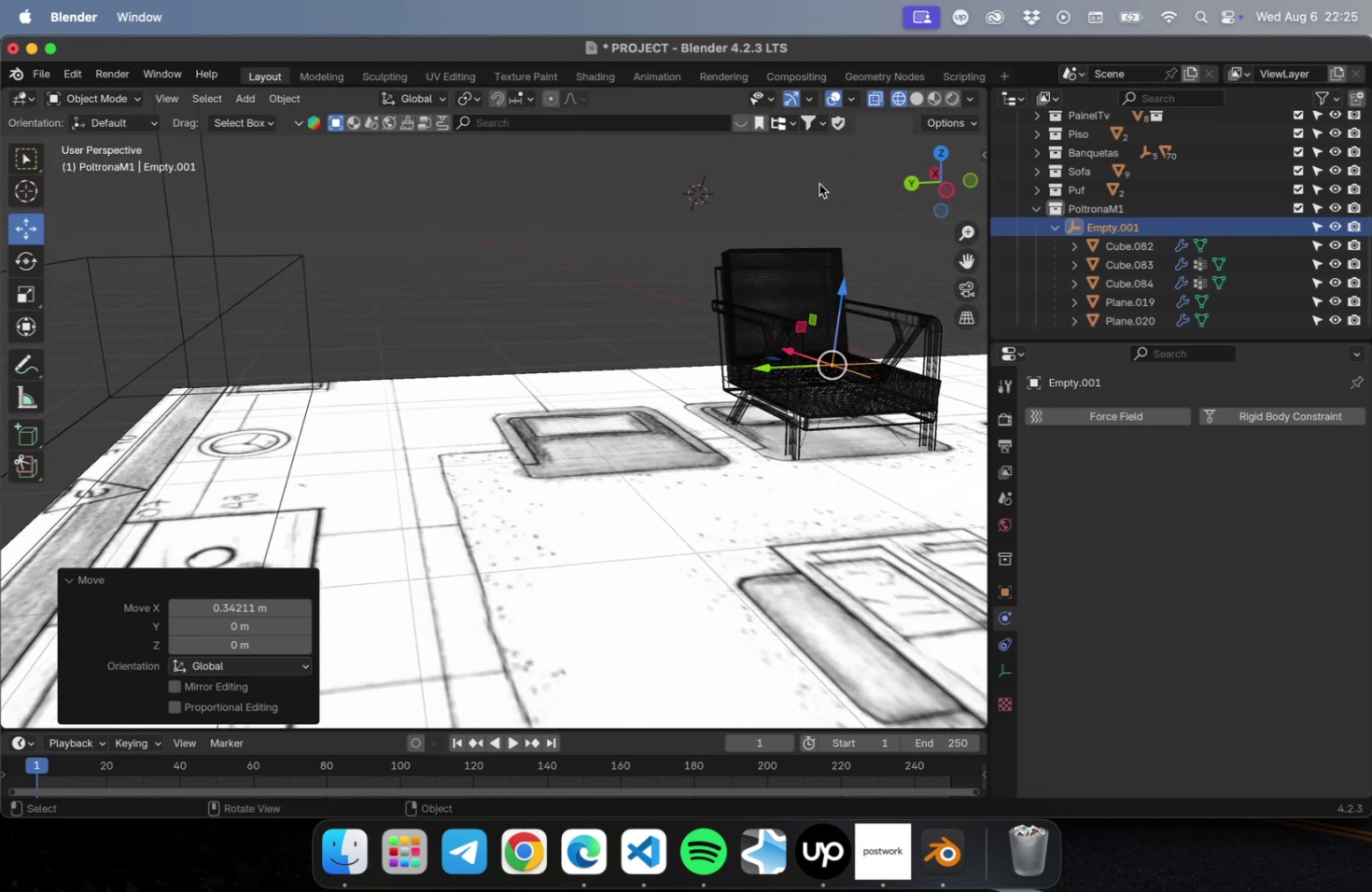 
left_click([864, 97])
 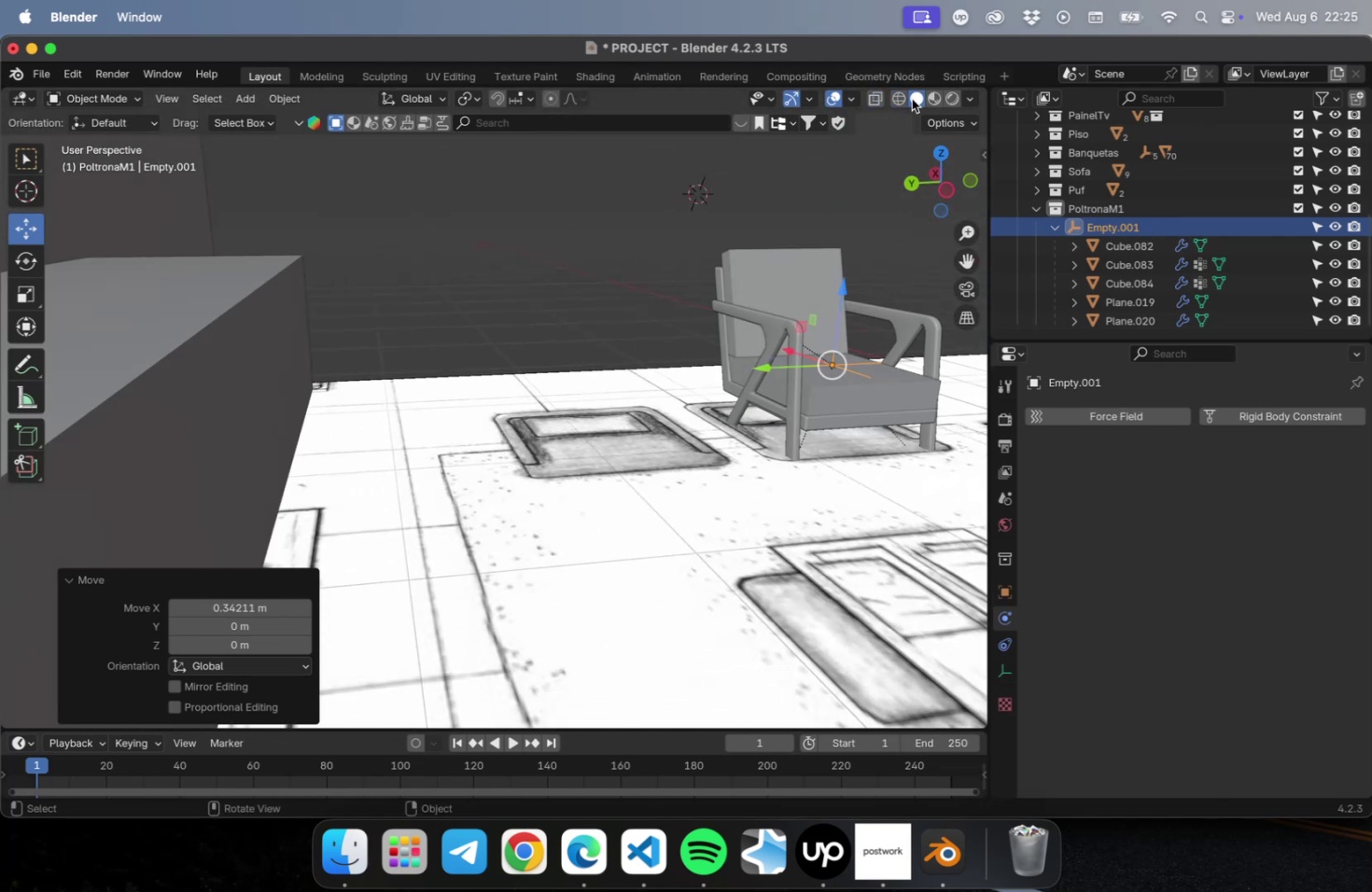 
scroll: coordinate [708, 366], scroll_direction: down, amount: 2.0
 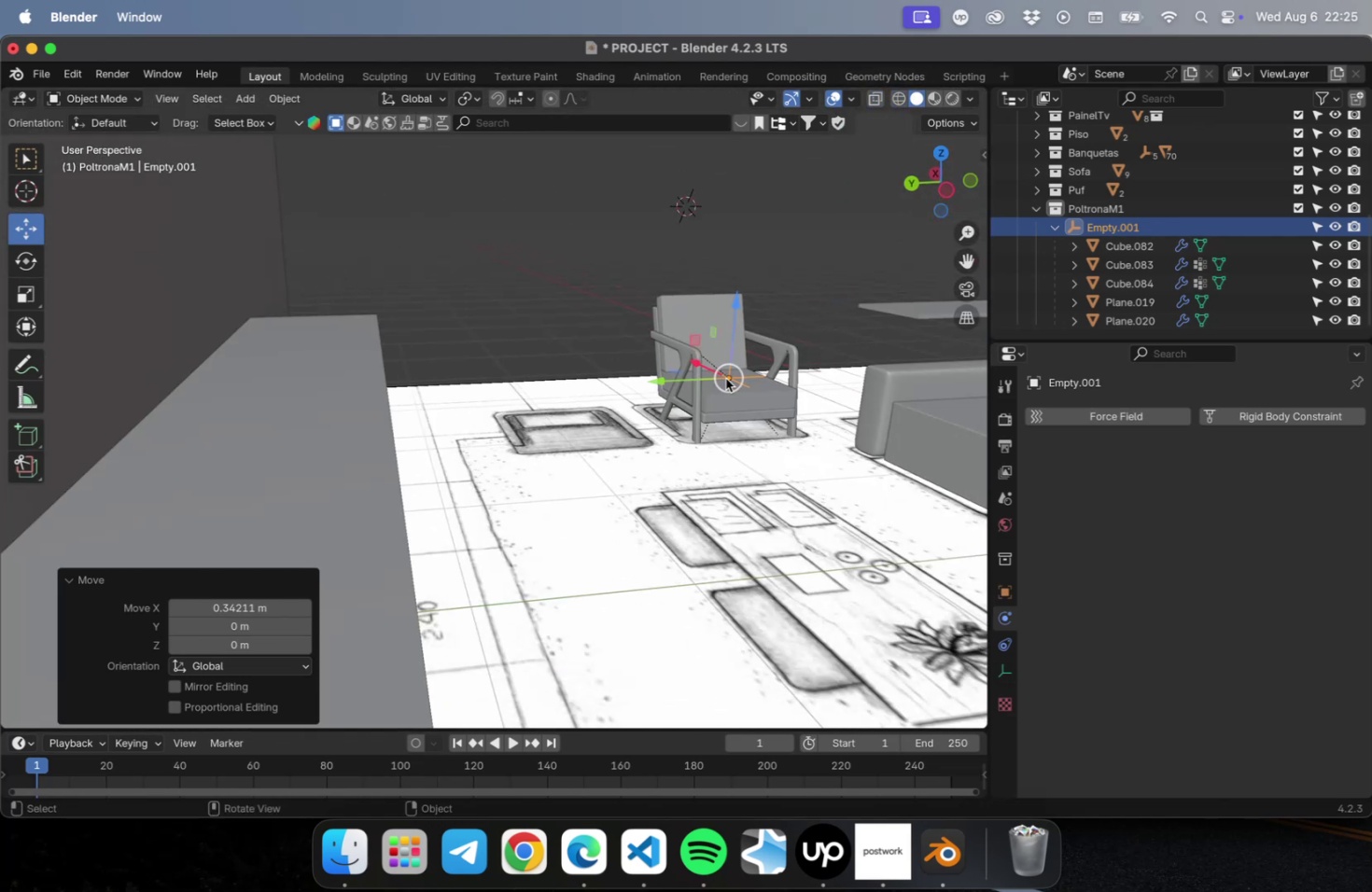 
hold_key(key=ShiftLeft, duration=0.61)
 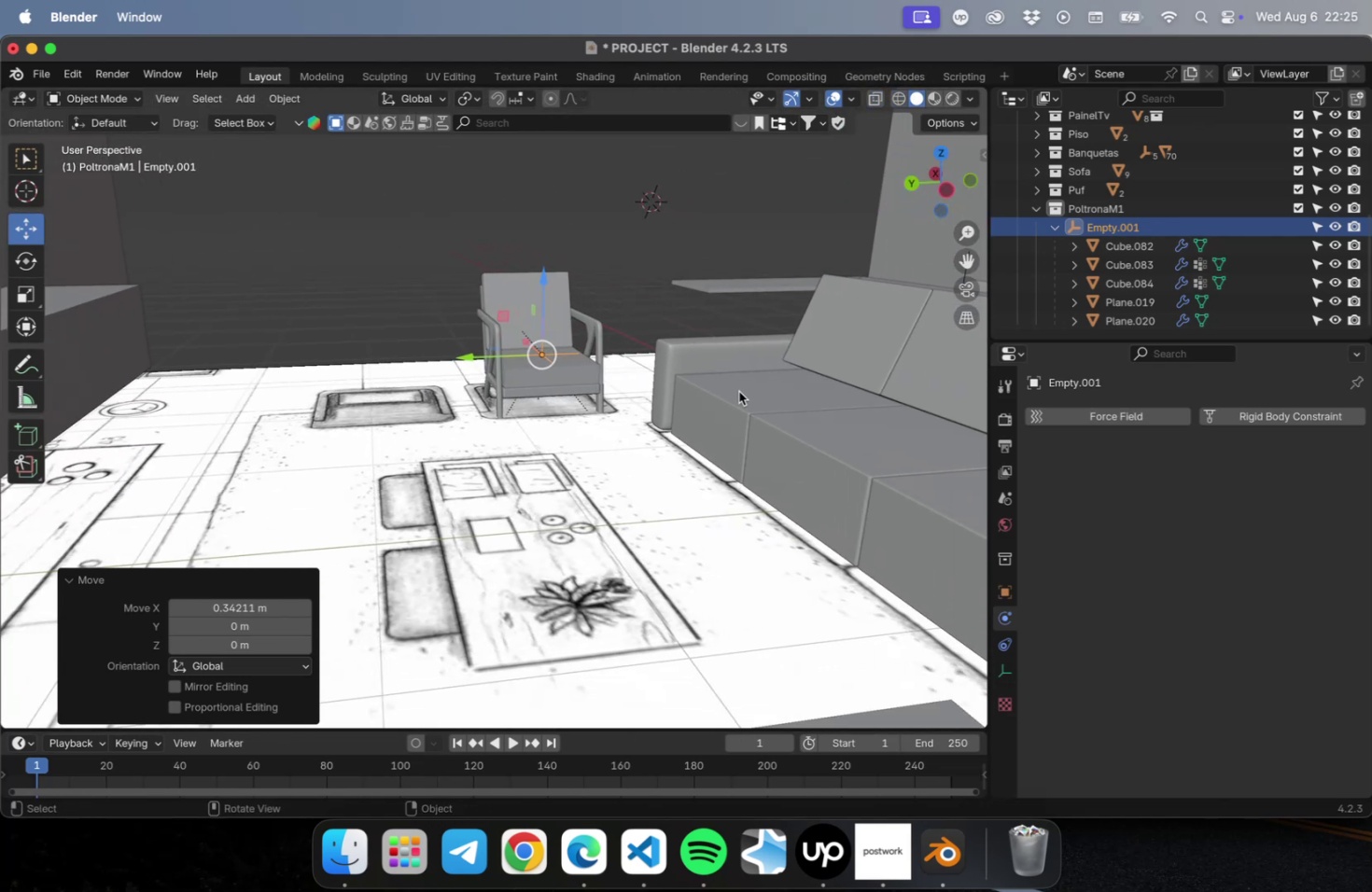 
hold_key(key=ShiftLeft, duration=0.72)
 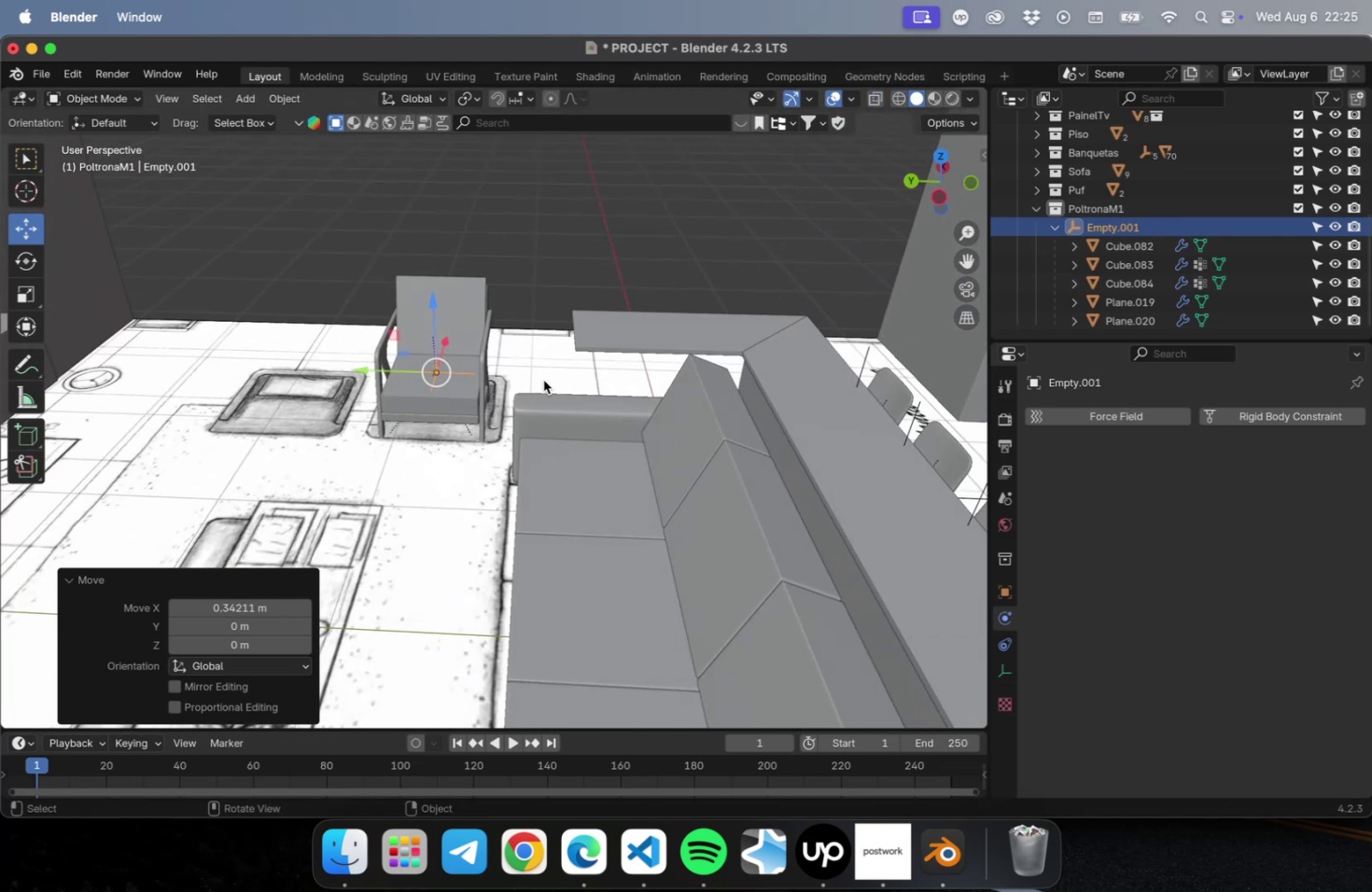 
key(NumLock)
 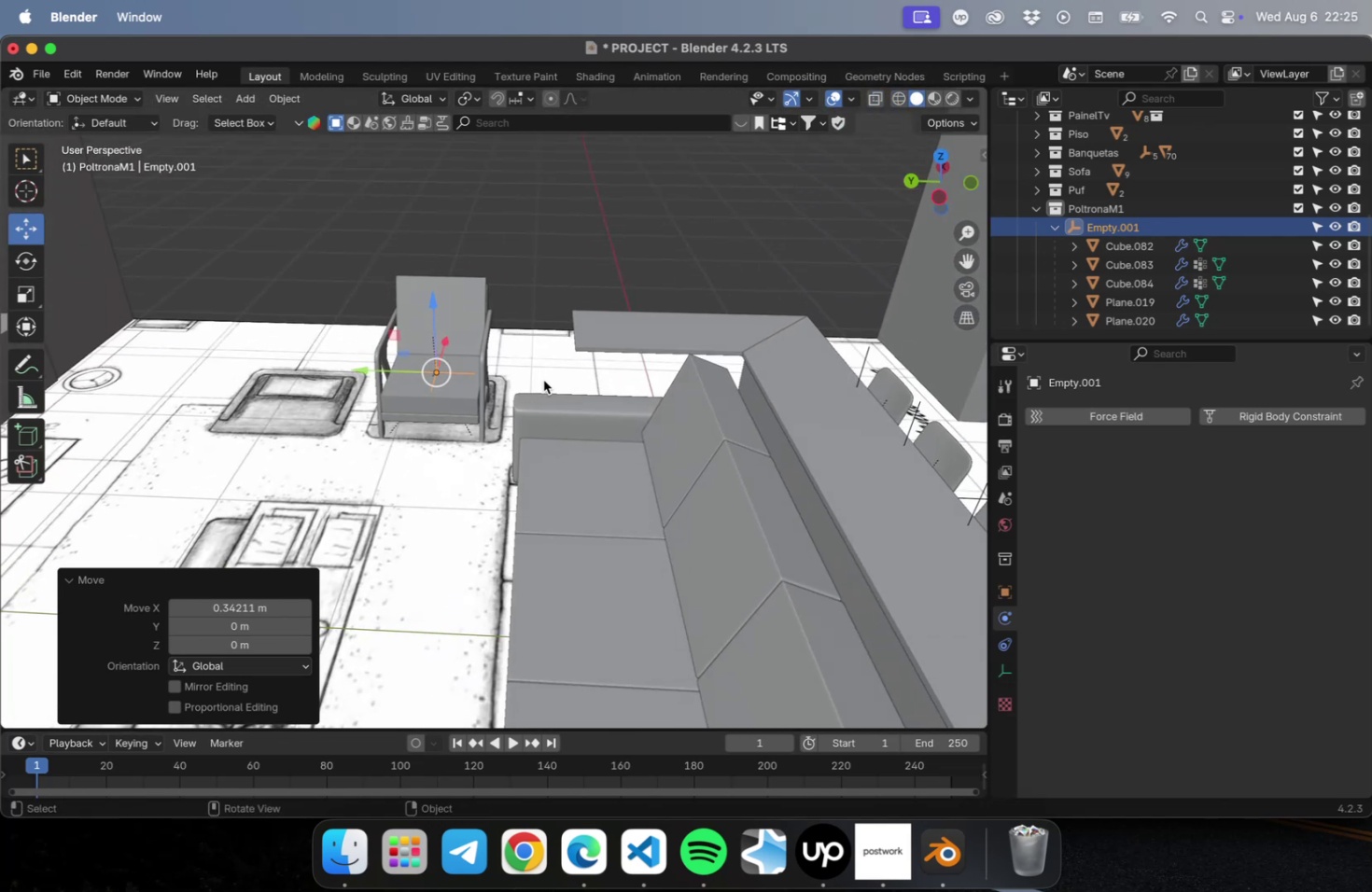 
key(Numpad7)
 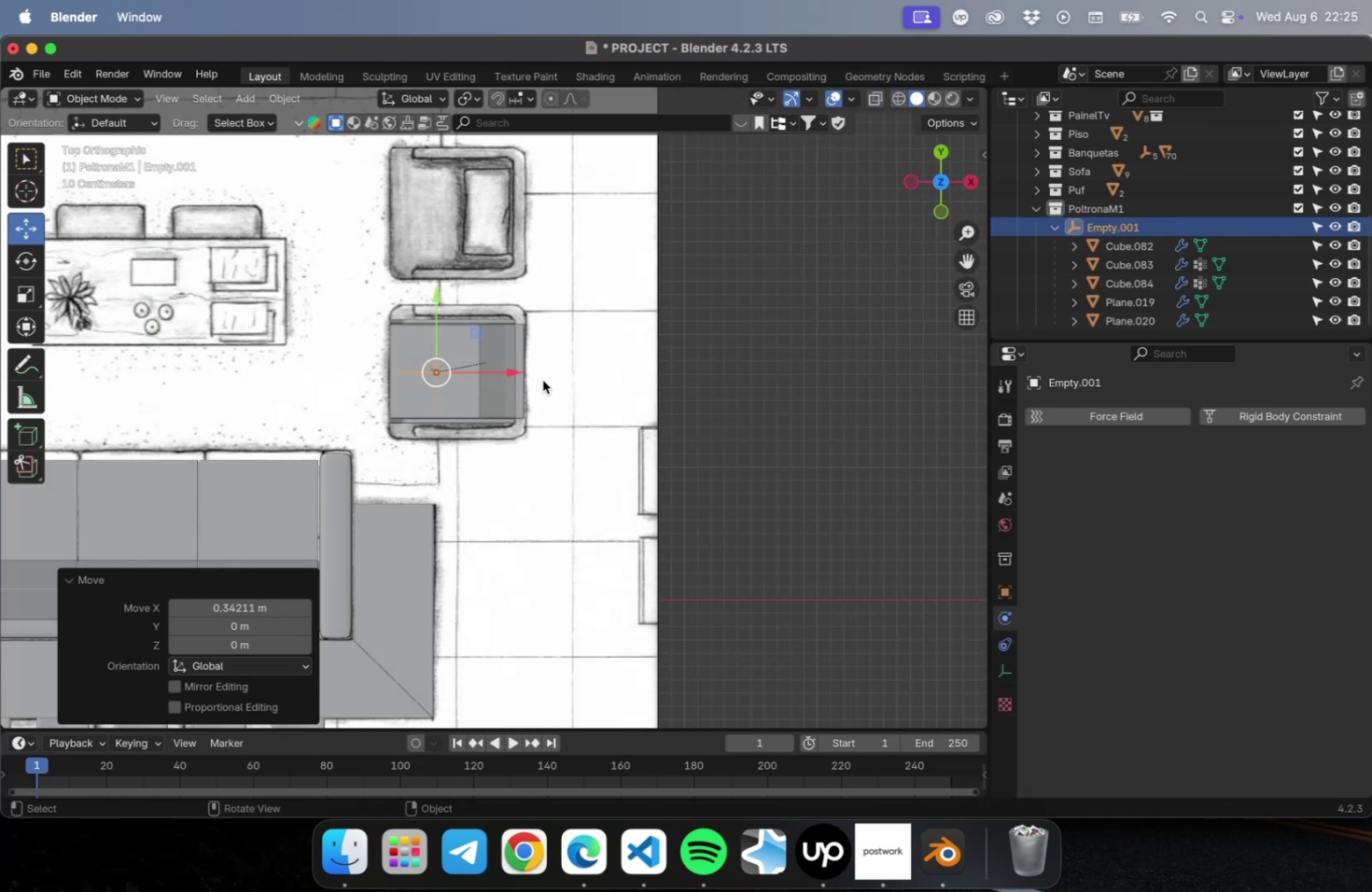 
key(S)
 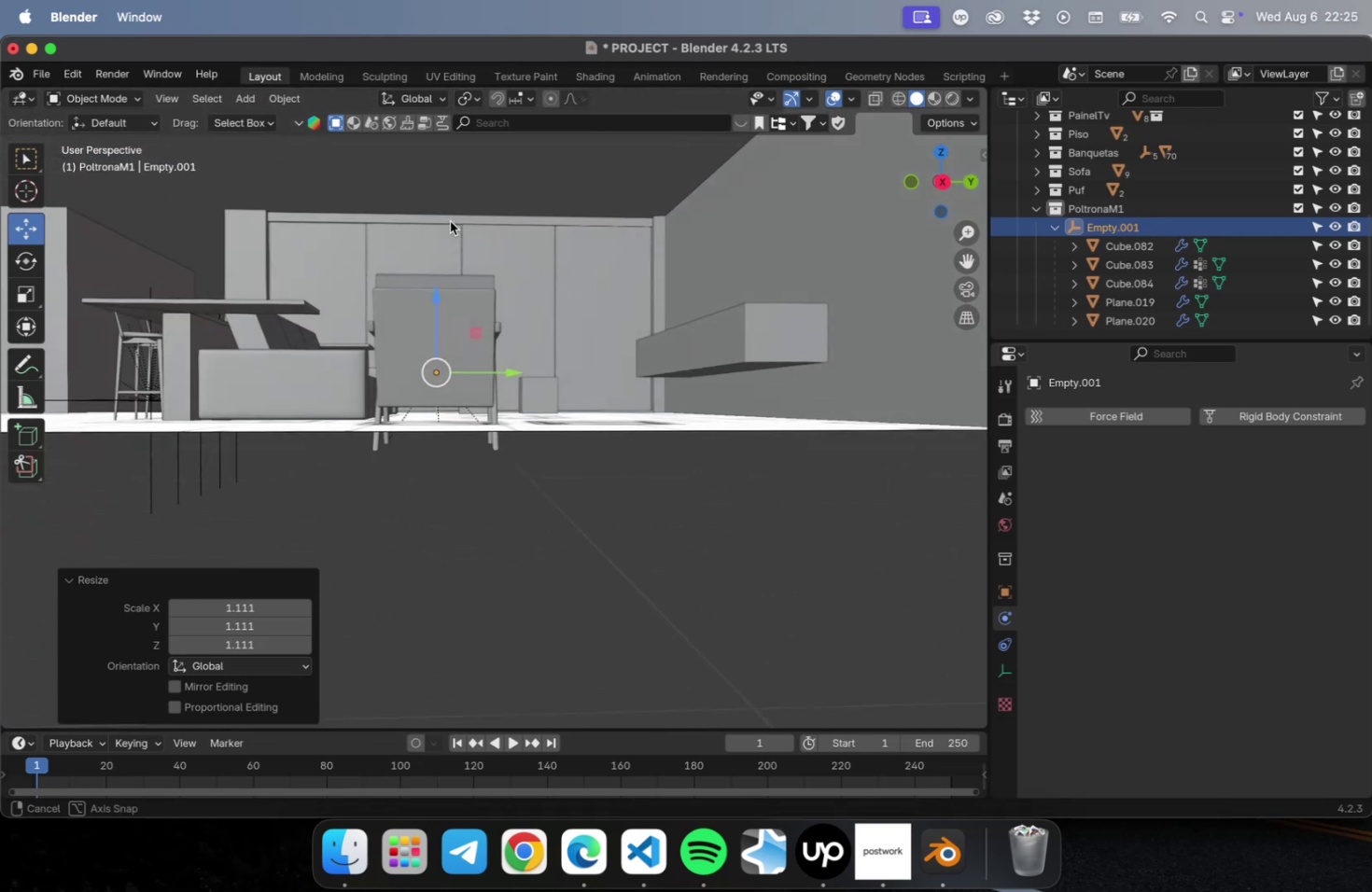 
left_click_drag(start_coordinate=[437, 309], to_coordinate=[438, 284])
 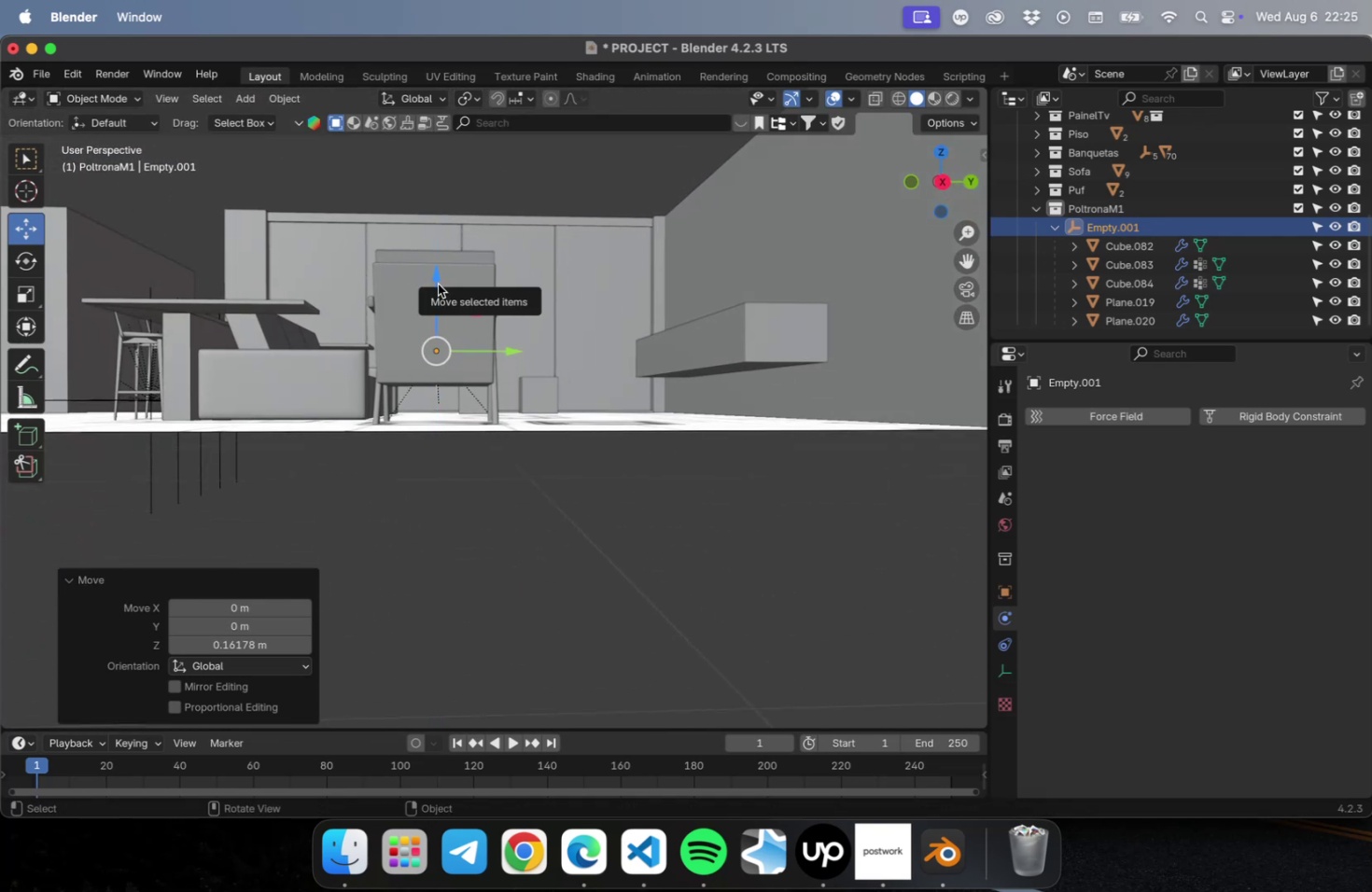 
key(NumLock)
 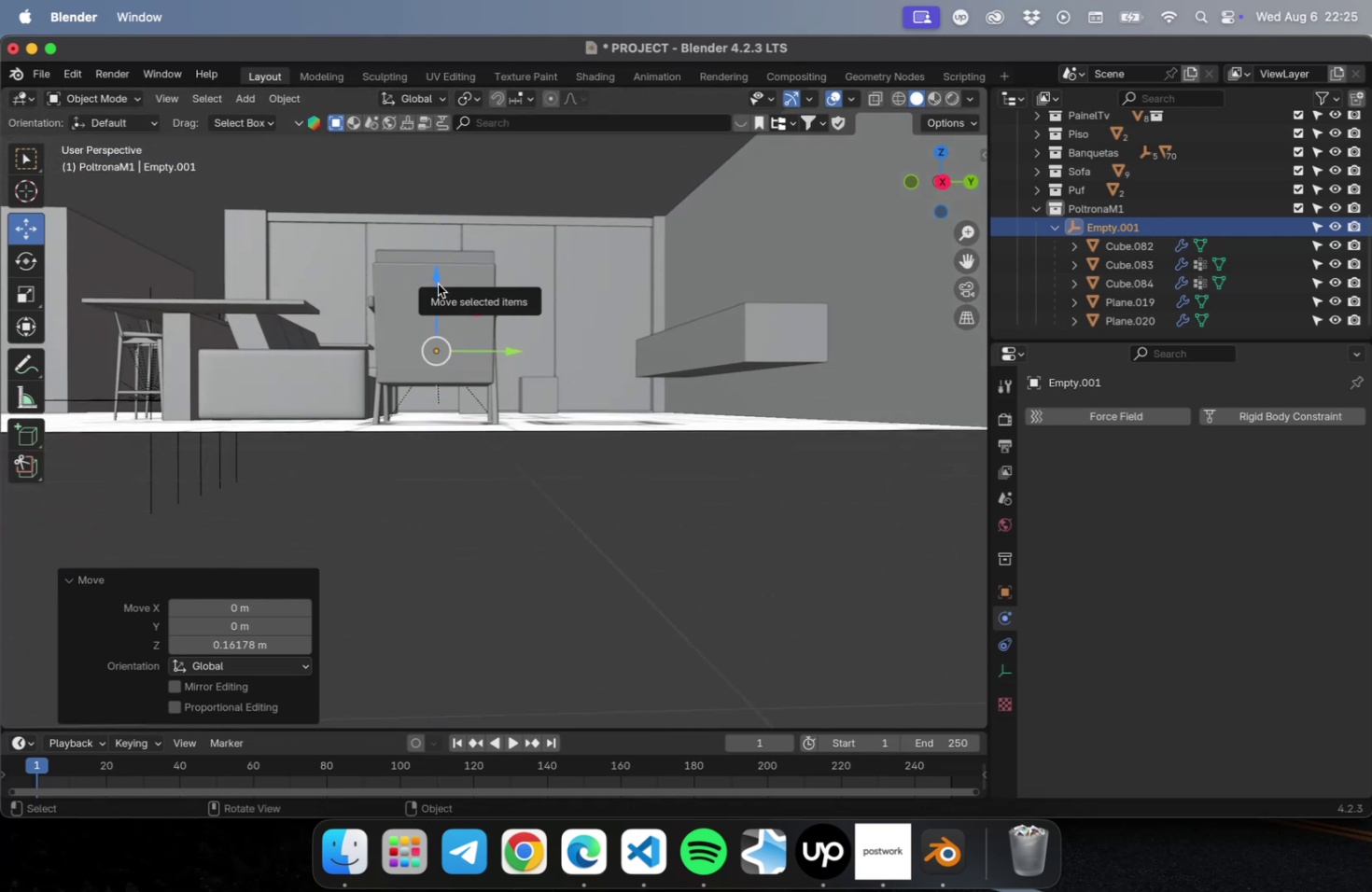 
key(Numpad1)
 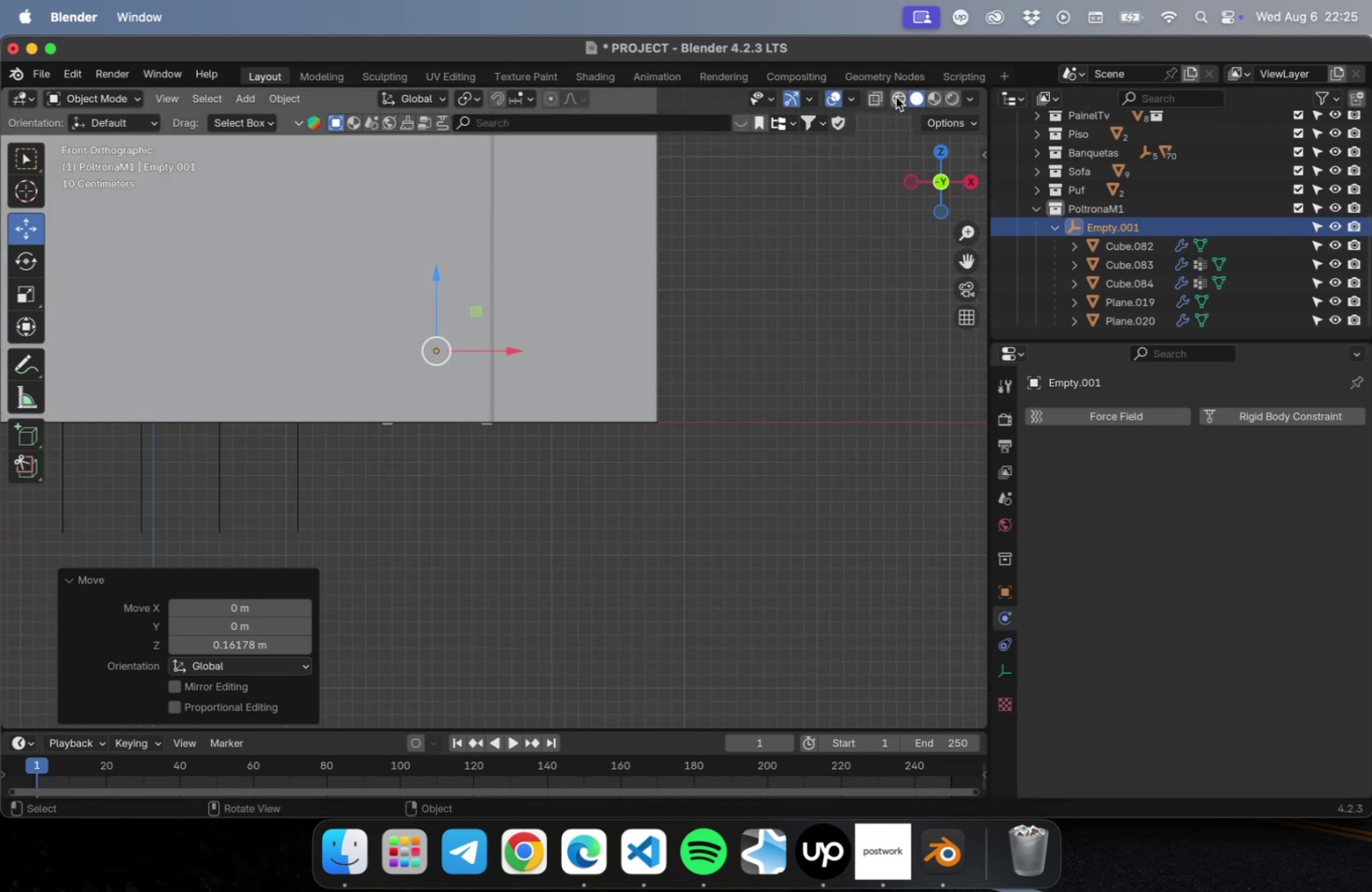 
scroll: coordinate [514, 415], scroll_direction: up, amount: 20.0
 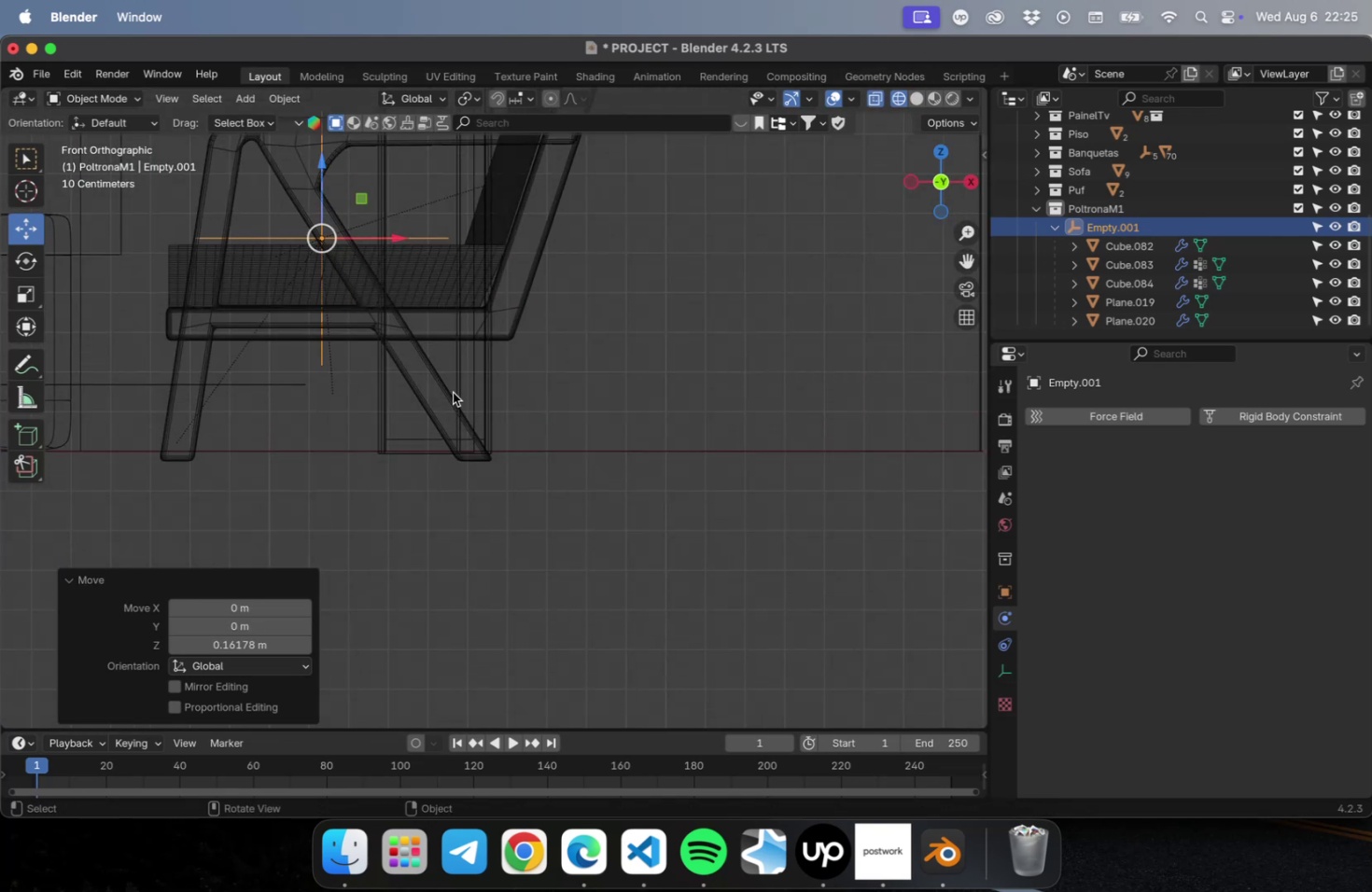 
hold_key(key=ShiftLeft, duration=0.48)
 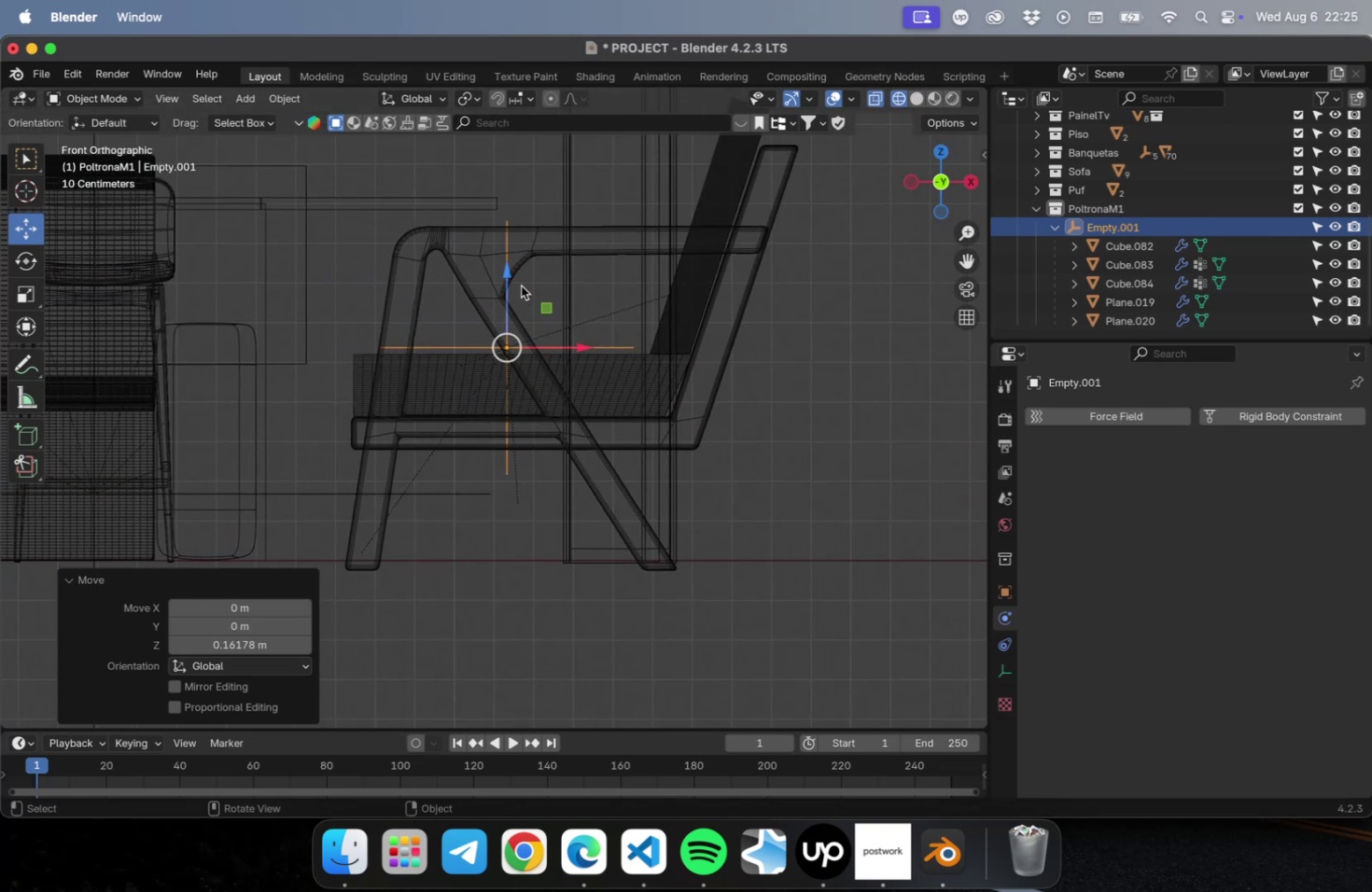 
left_click_drag(start_coordinate=[515, 280], to_coordinate=[513, 270])
 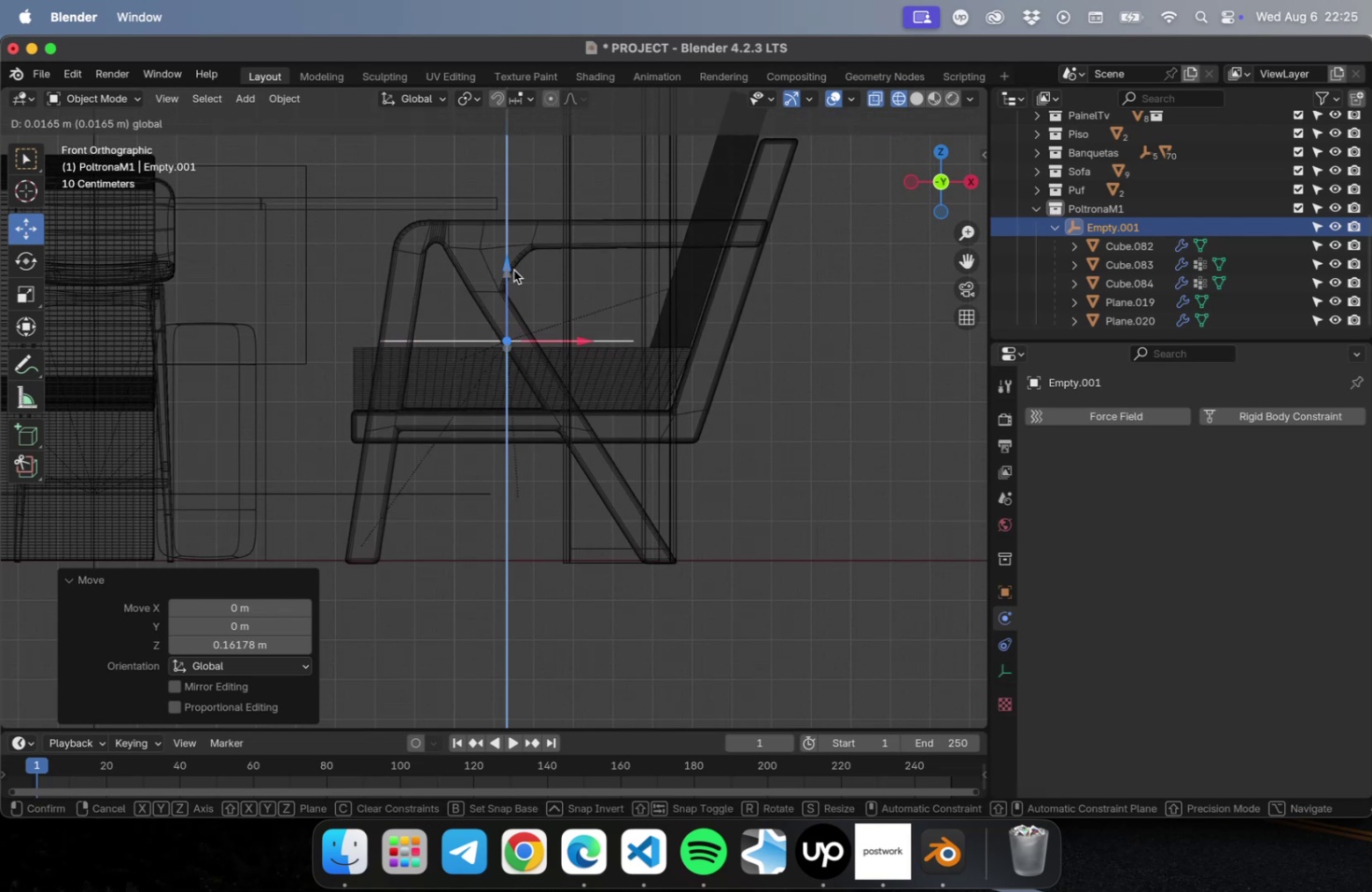 
key(Meta+W)
 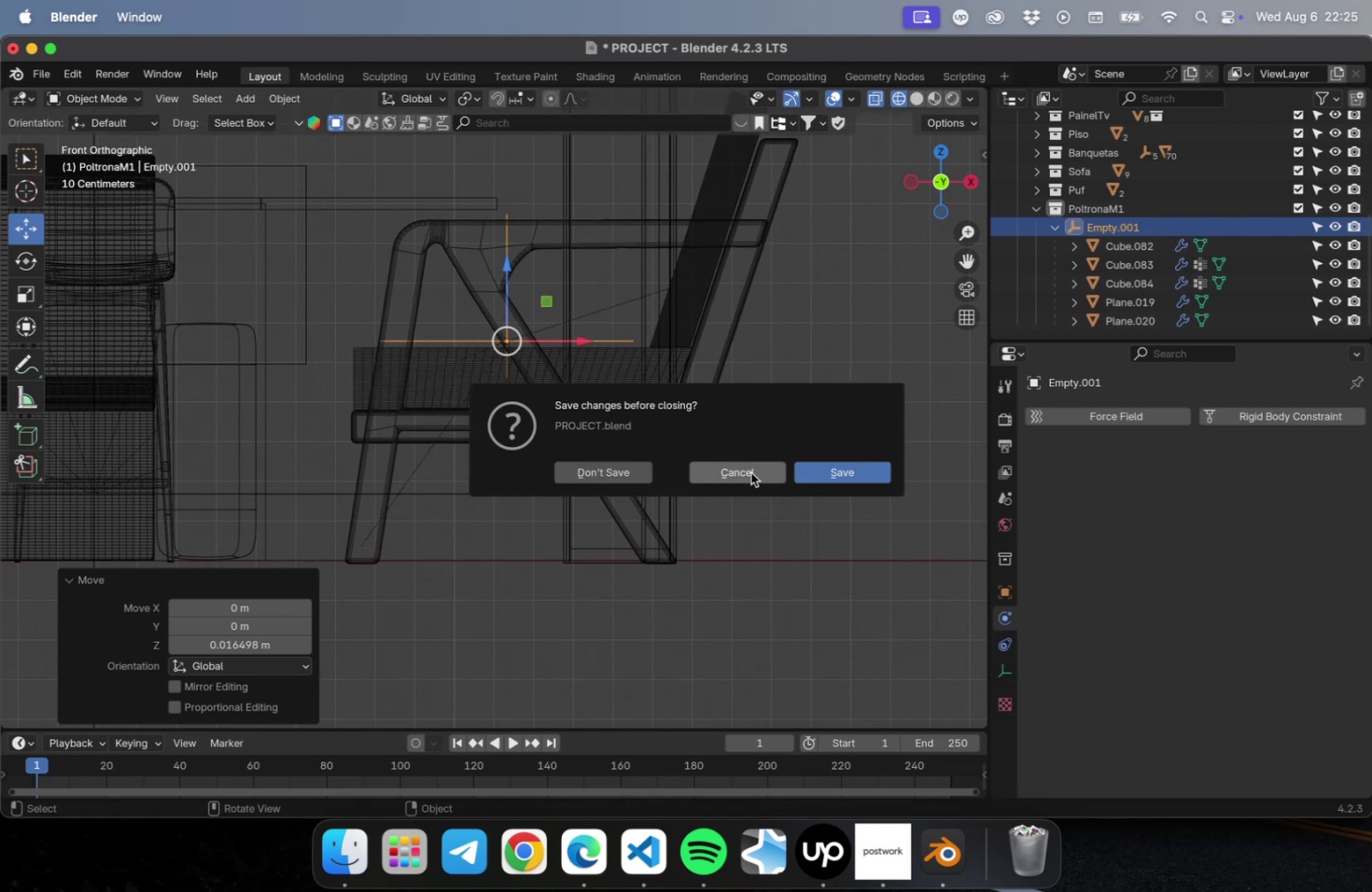 
key(Escape)
 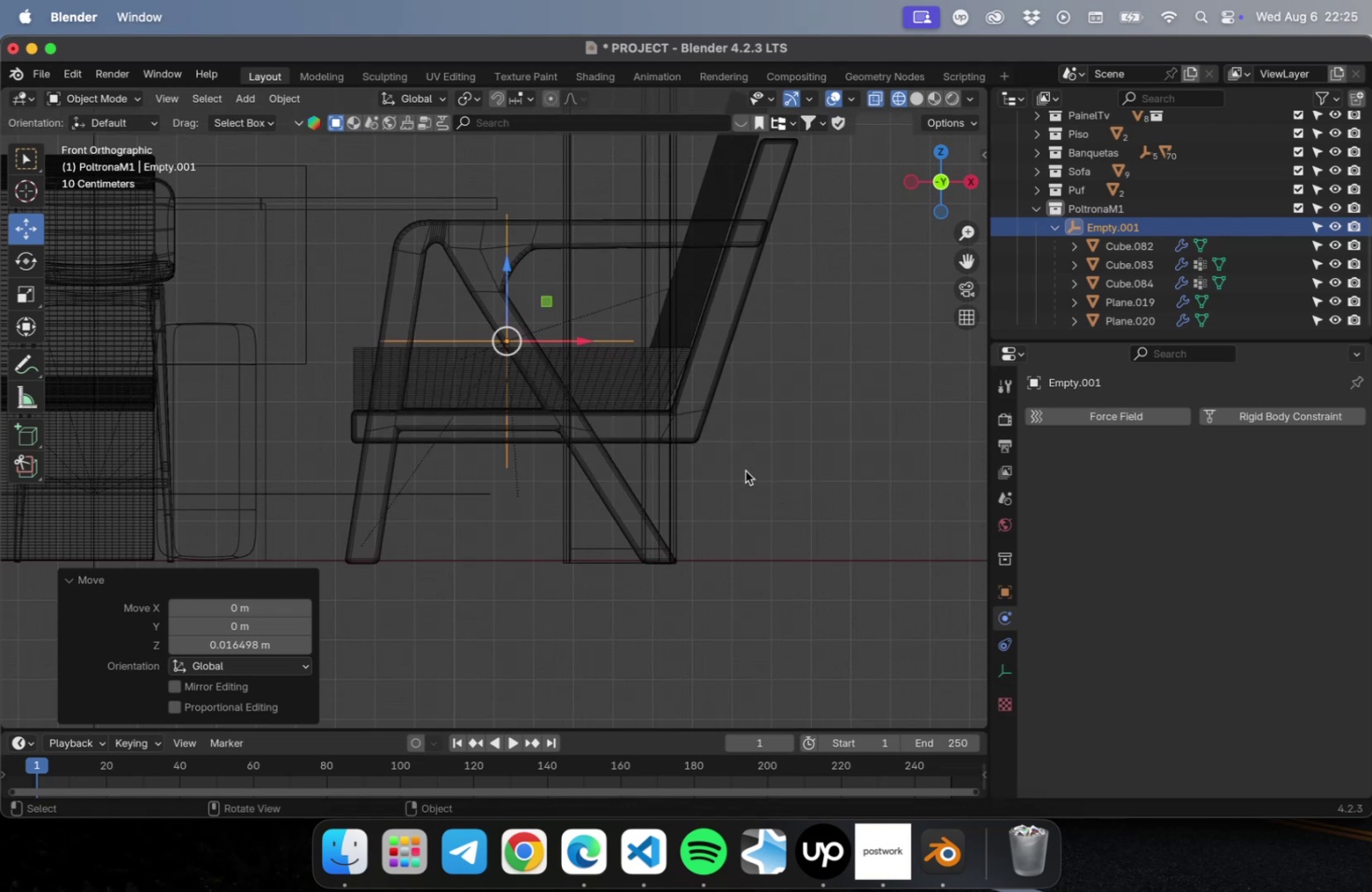 
key(Meta+CommandLeft)
 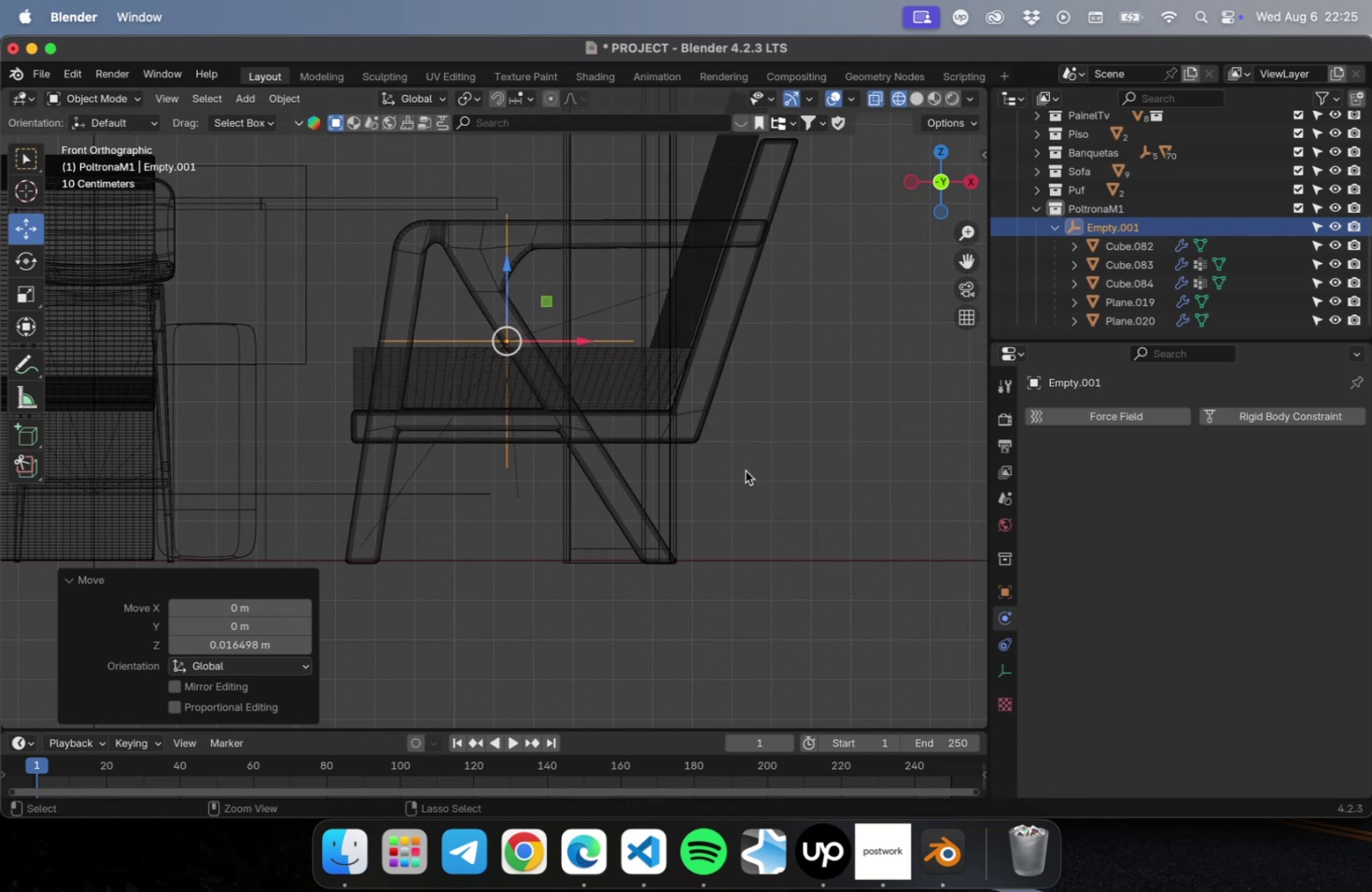 
key(Meta+S)
 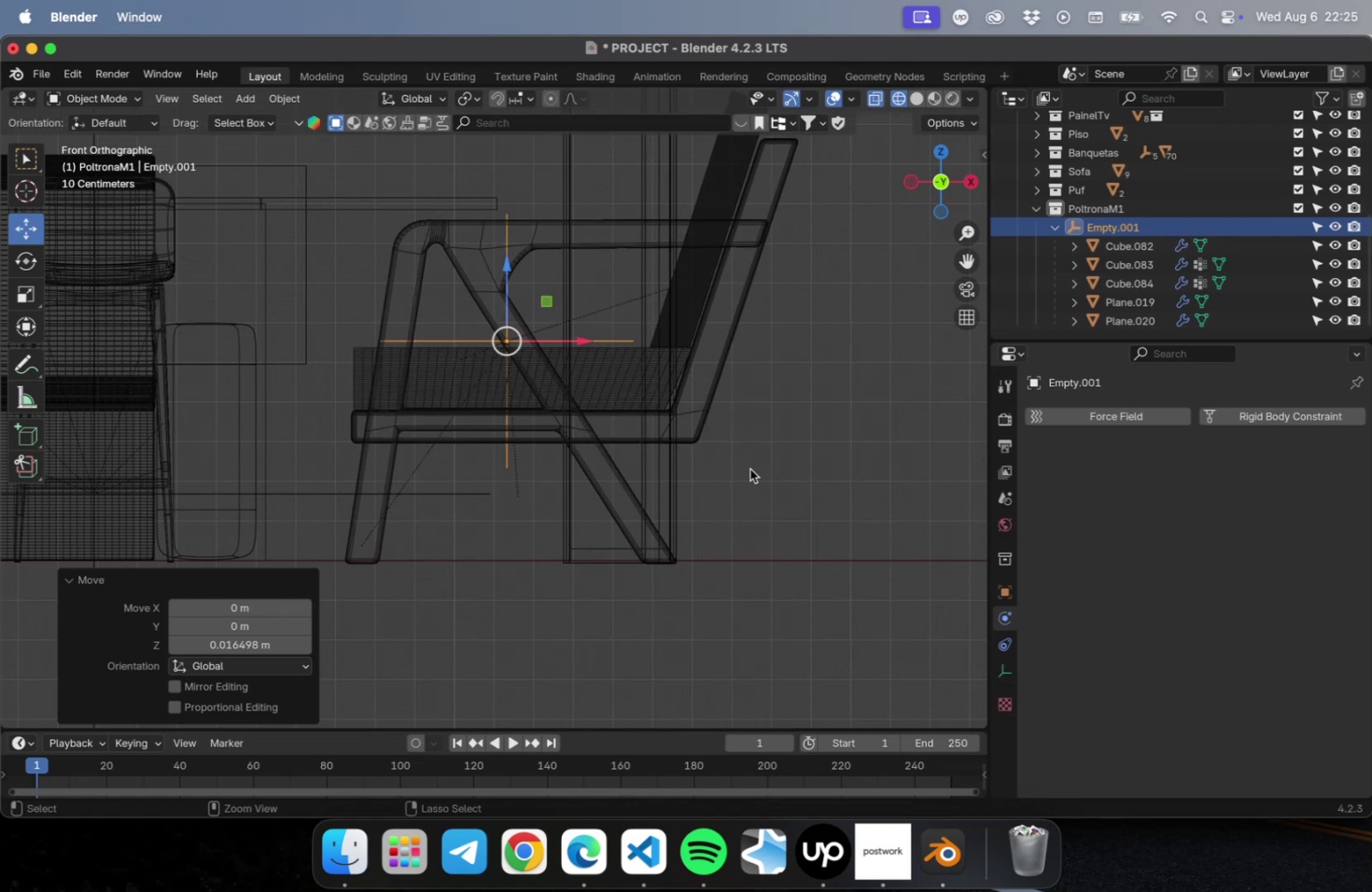 
scroll: coordinate [740, 465], scroll_direction: down, amount: 9.0
 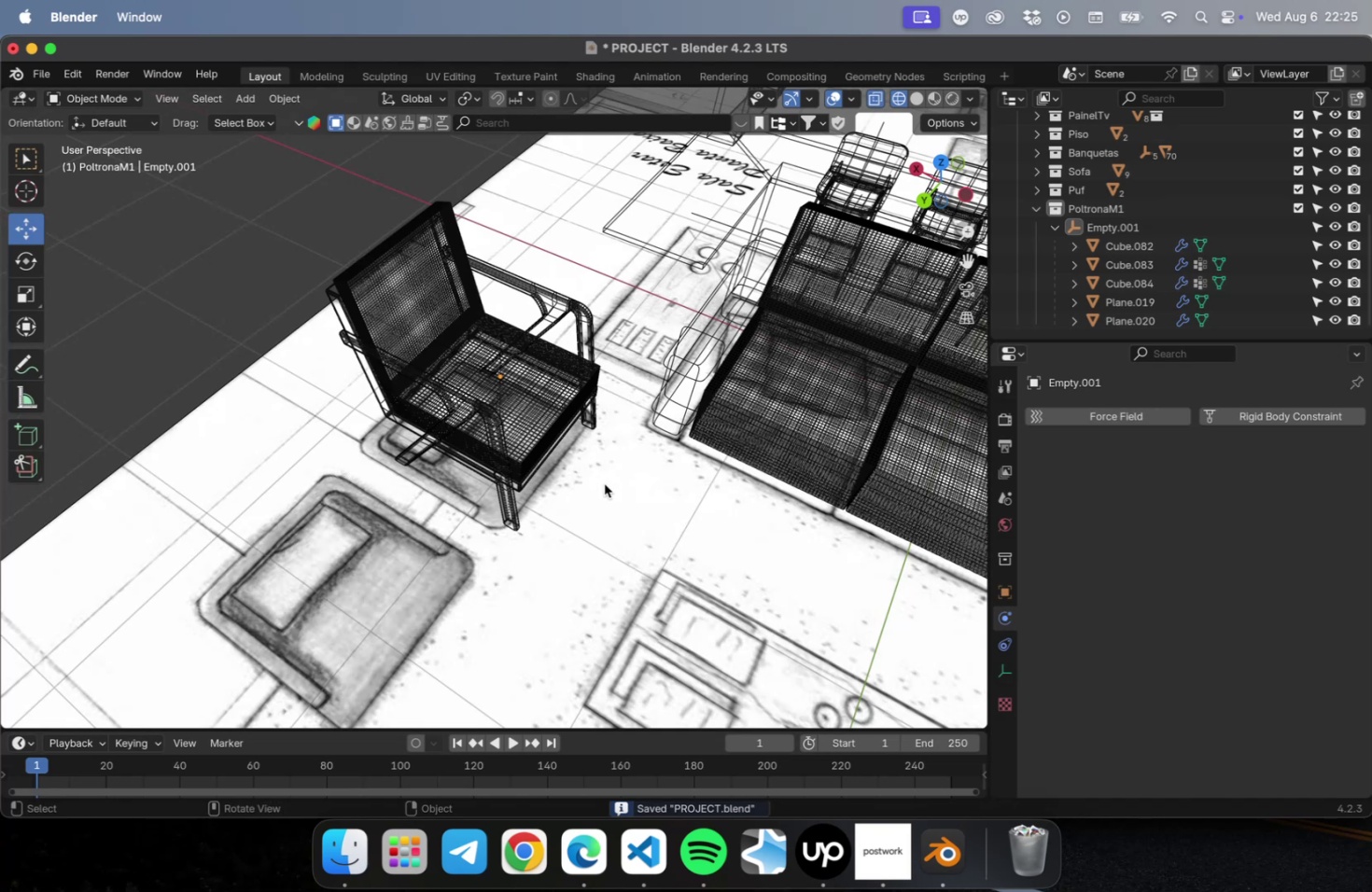 
wait(5.6)
 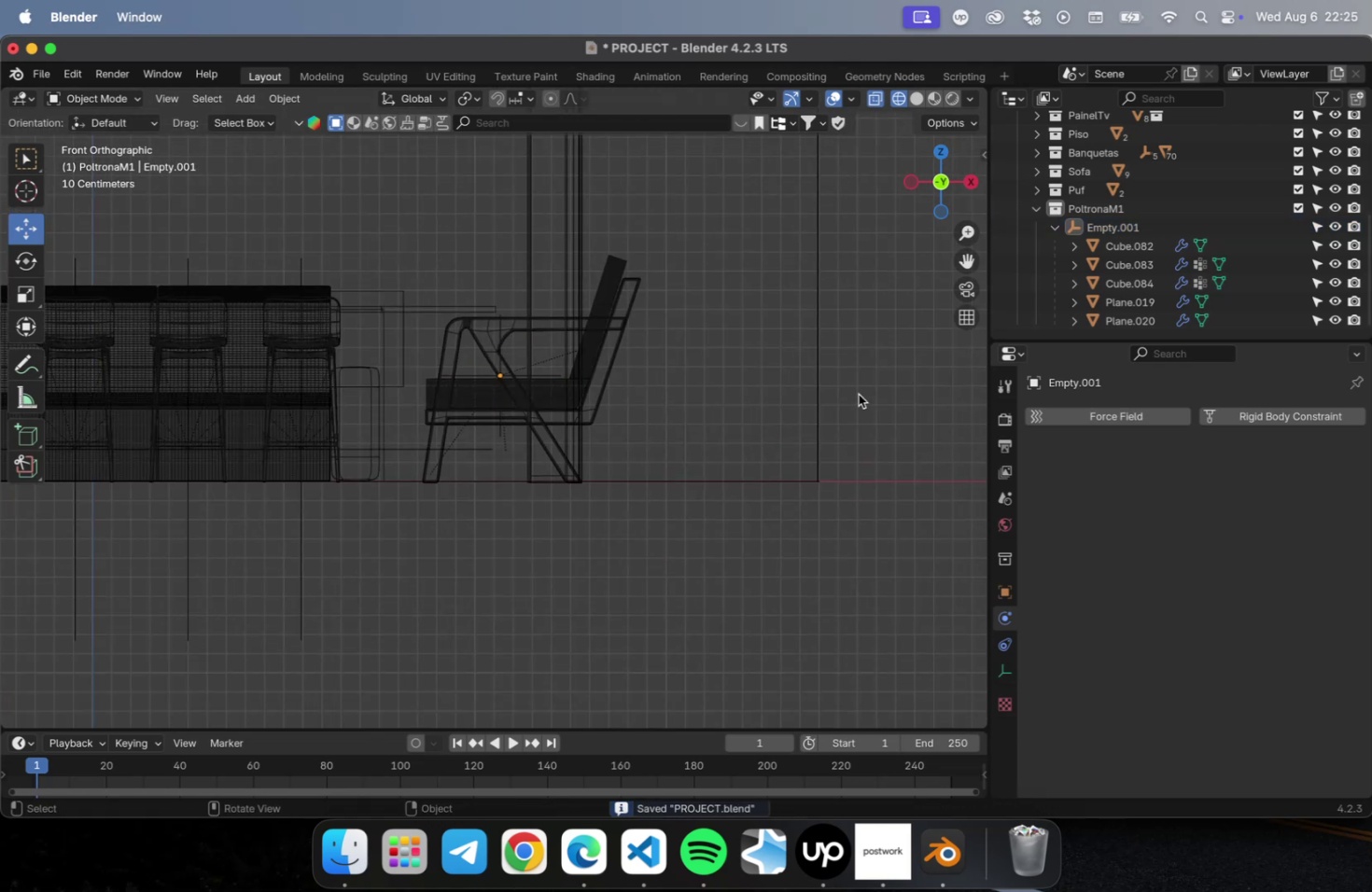 
left_click([917, 96])
 